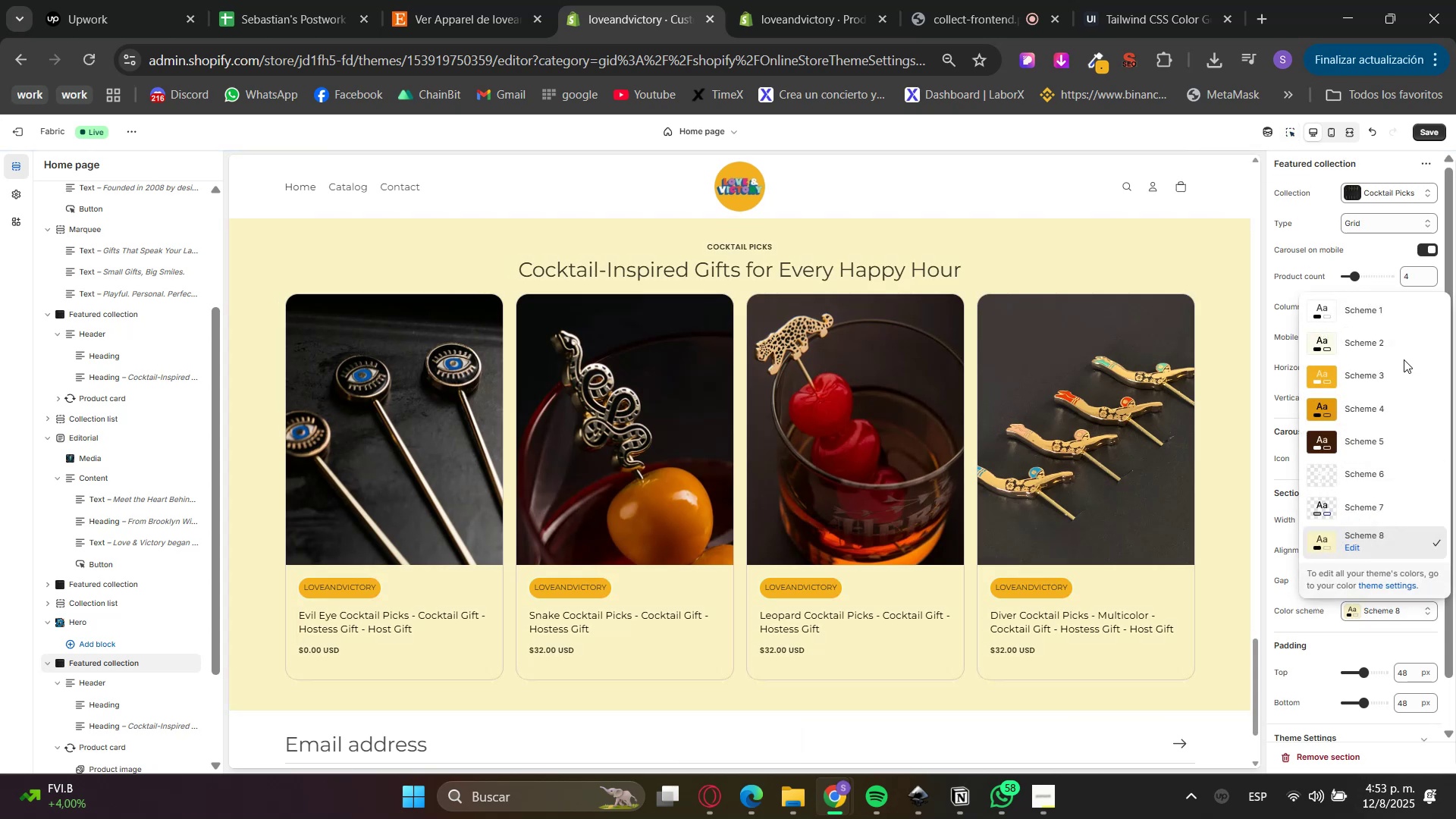 
left_click([1376, 403])
 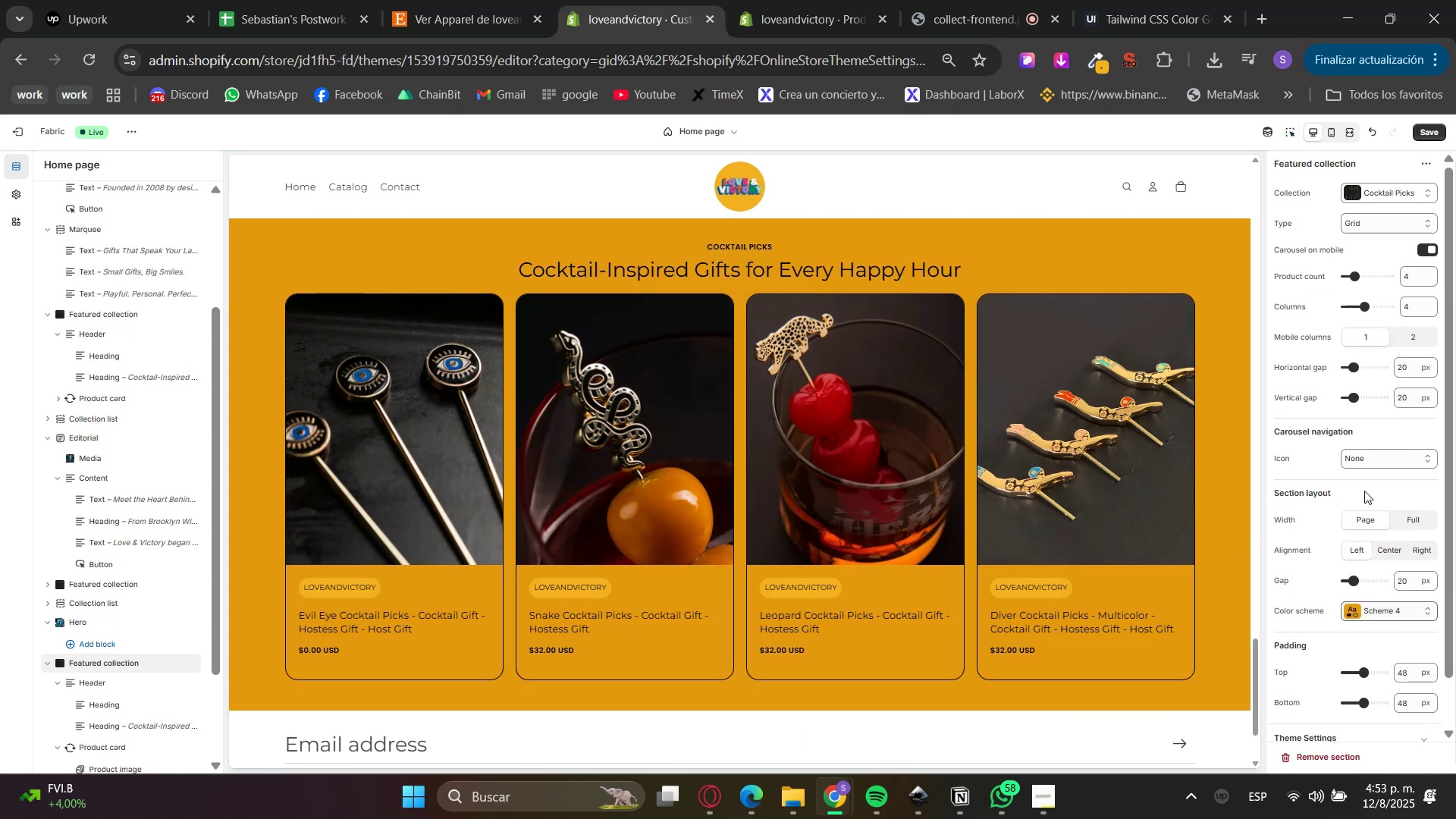 
double_click([1379, 610])
 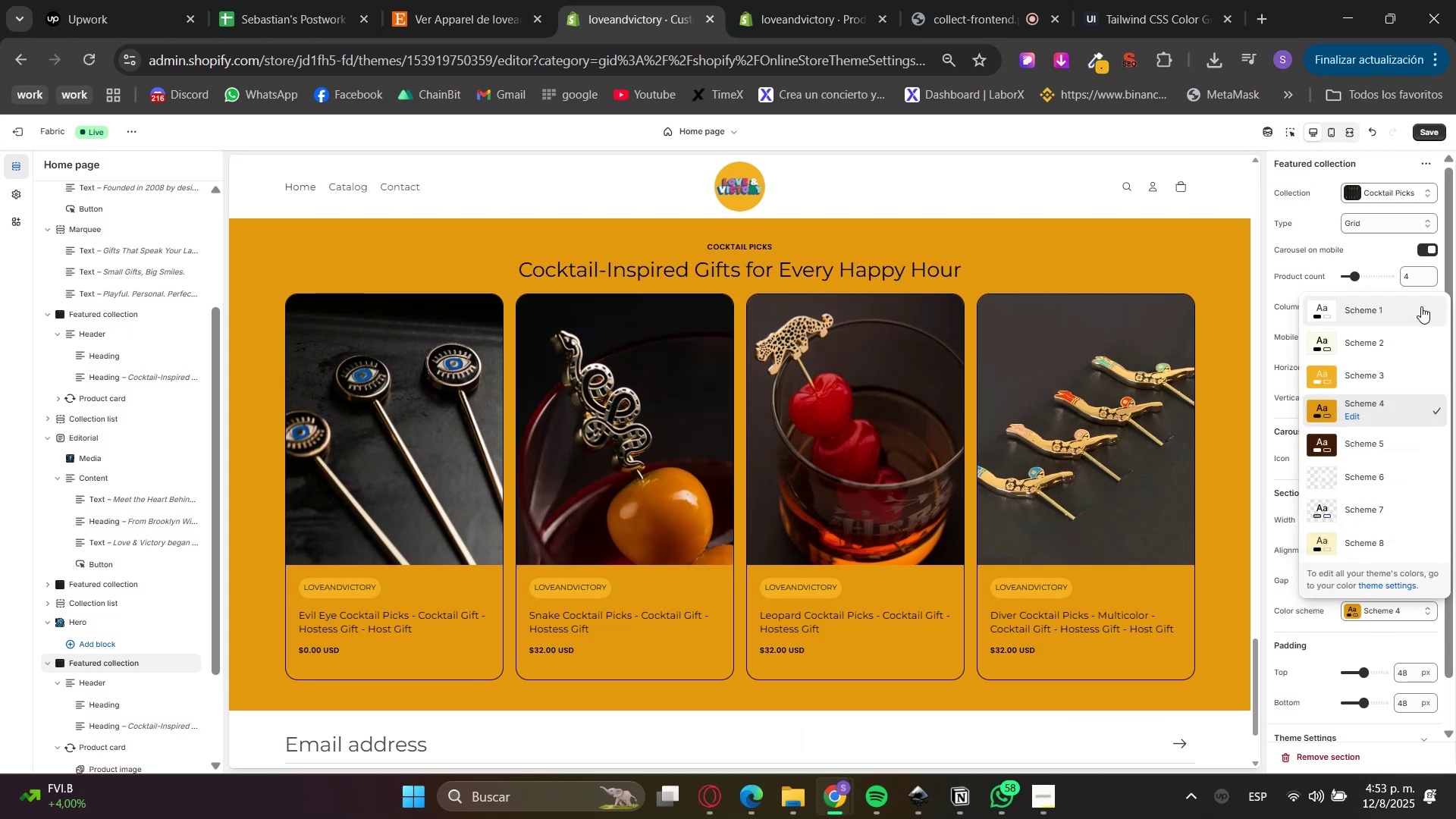 
left_click([1390, 322])
 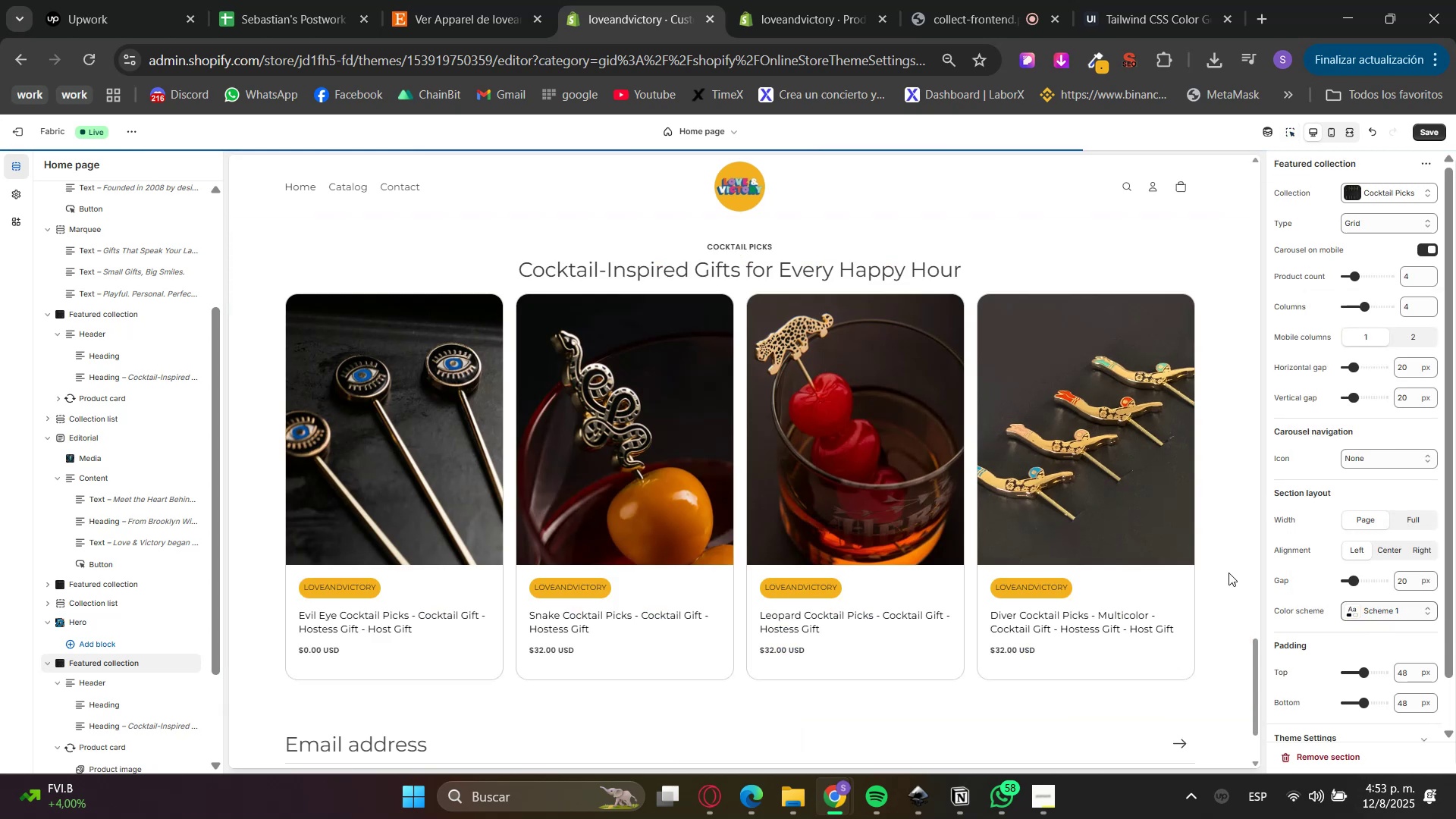 
scroll: coordinate [1215, 584], scroll_direction: up, amount: 2.0
 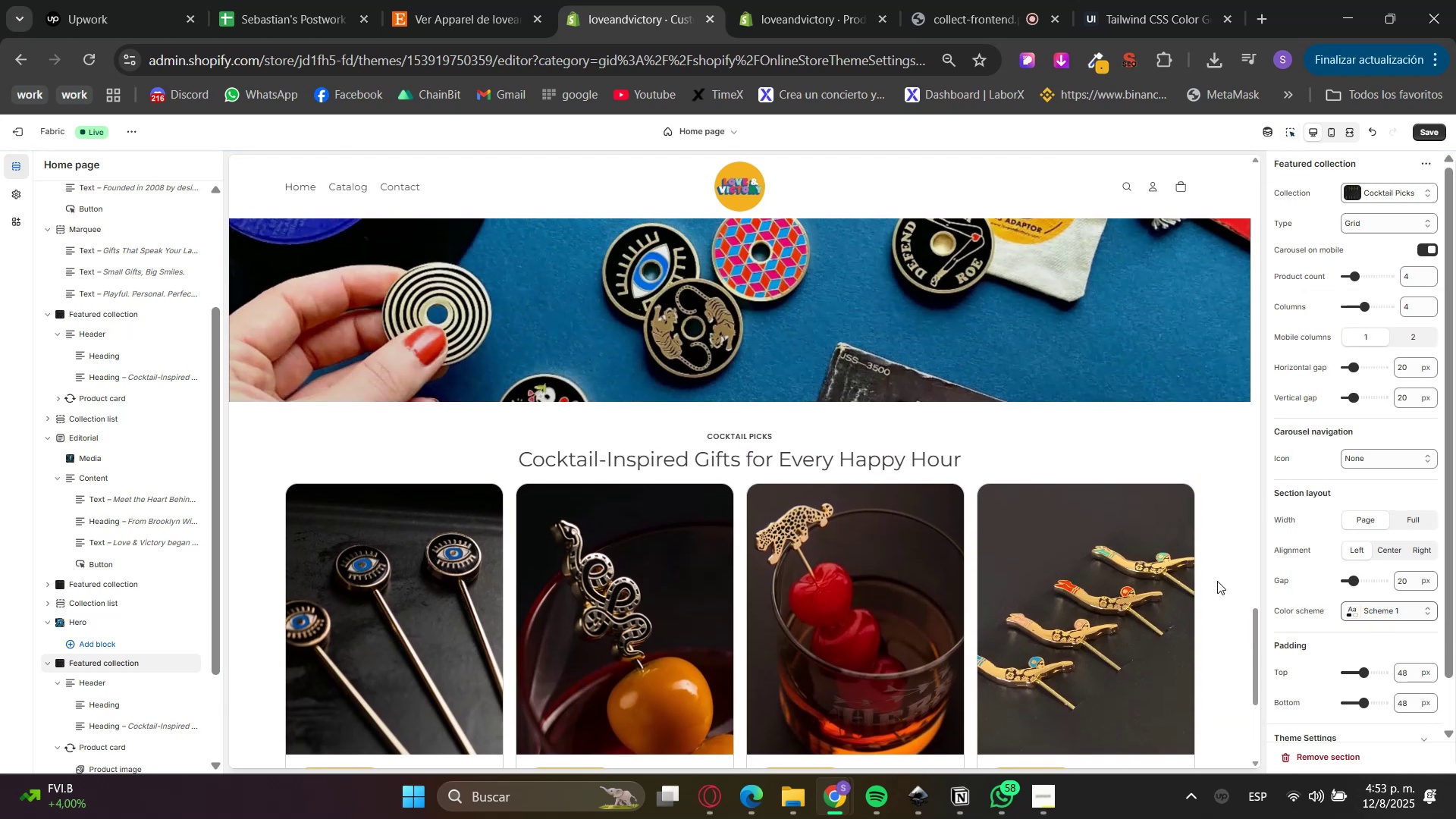 
scroll: coordinate [136, 651], scroll_direction: down, amount: 10.0
 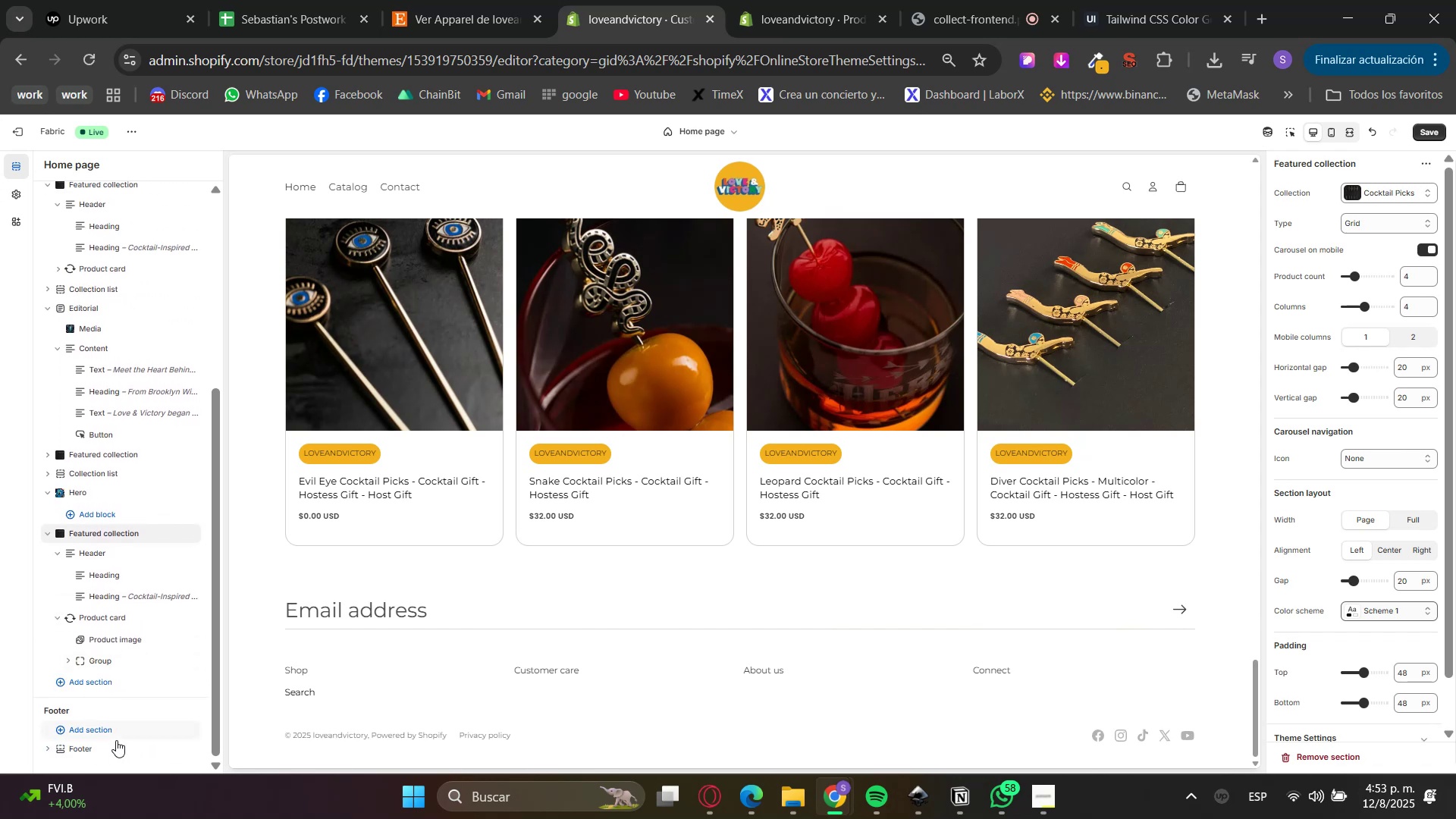 
left_click([96, 753])
 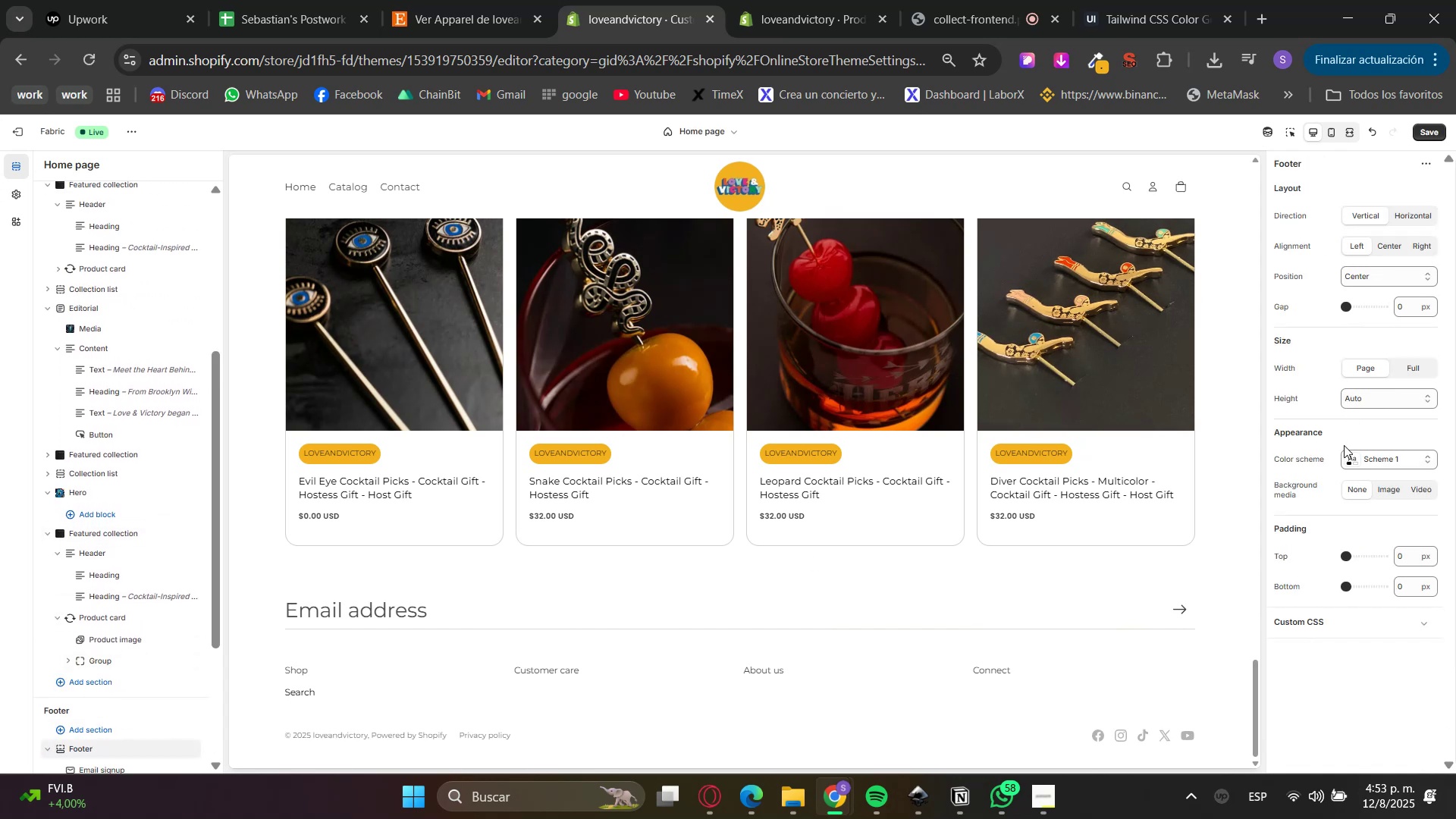 
double_click([1362, 459])
 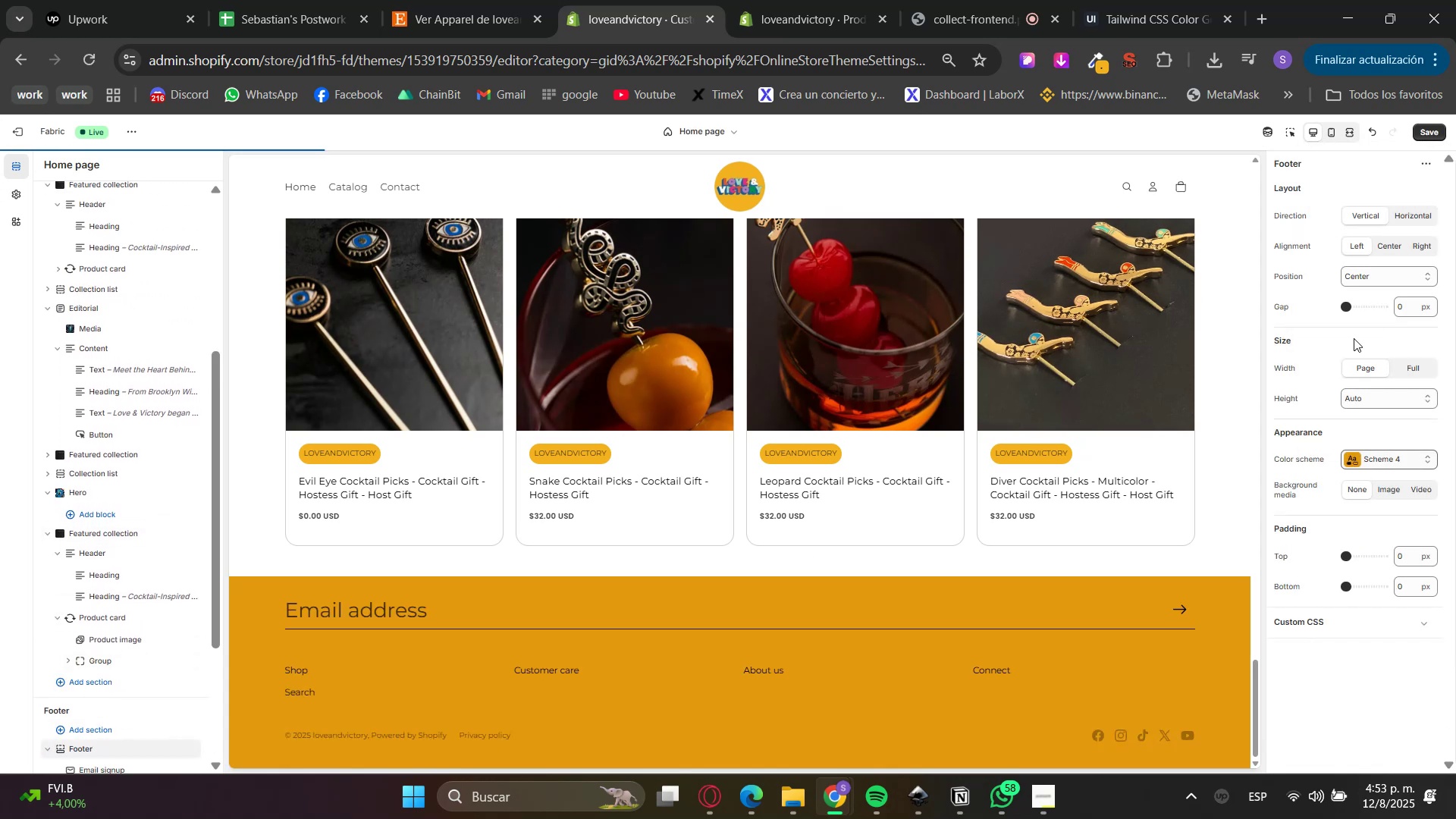 
left_click([1385, 466])
 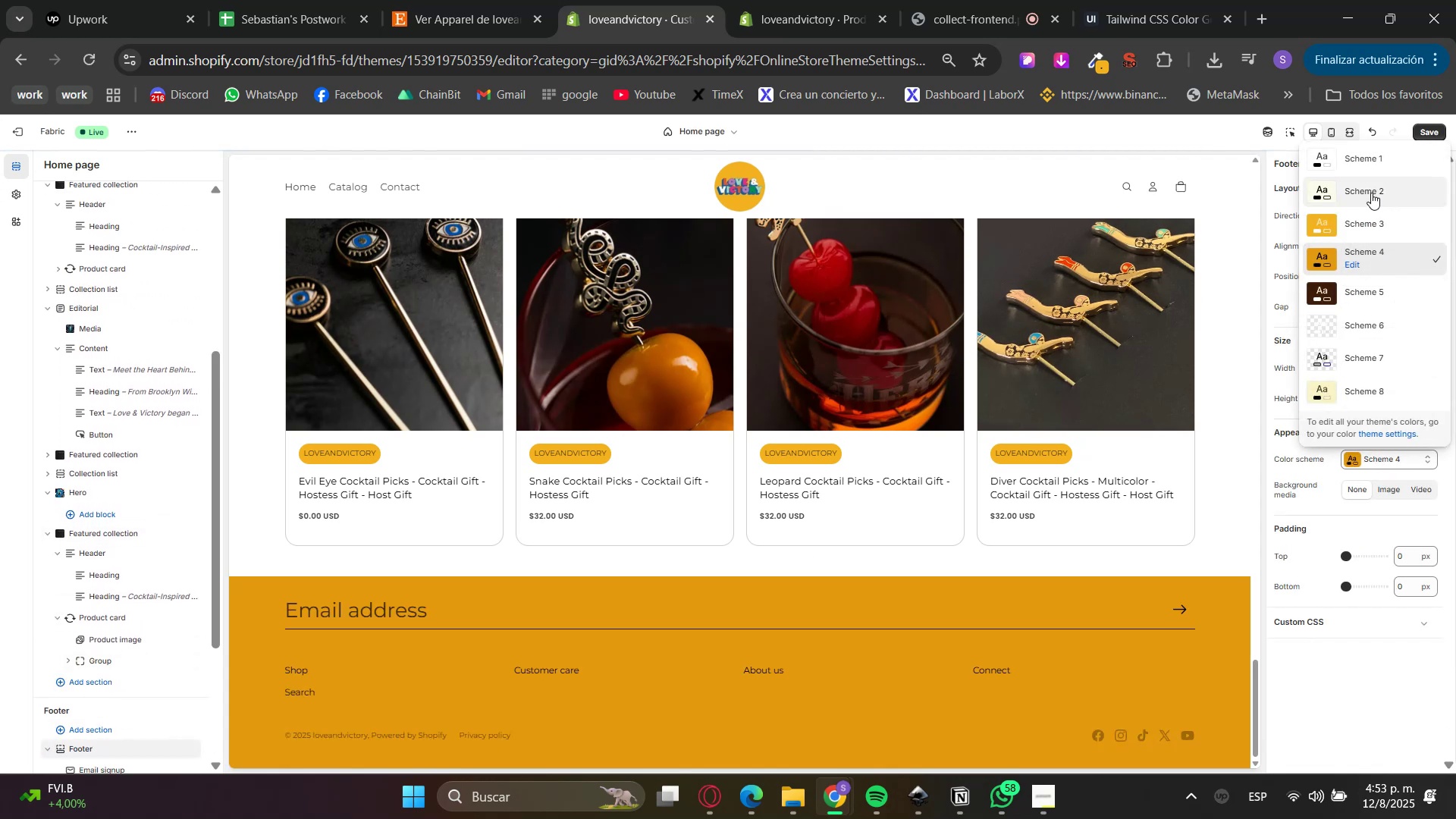 
left_click([1371, 193])
 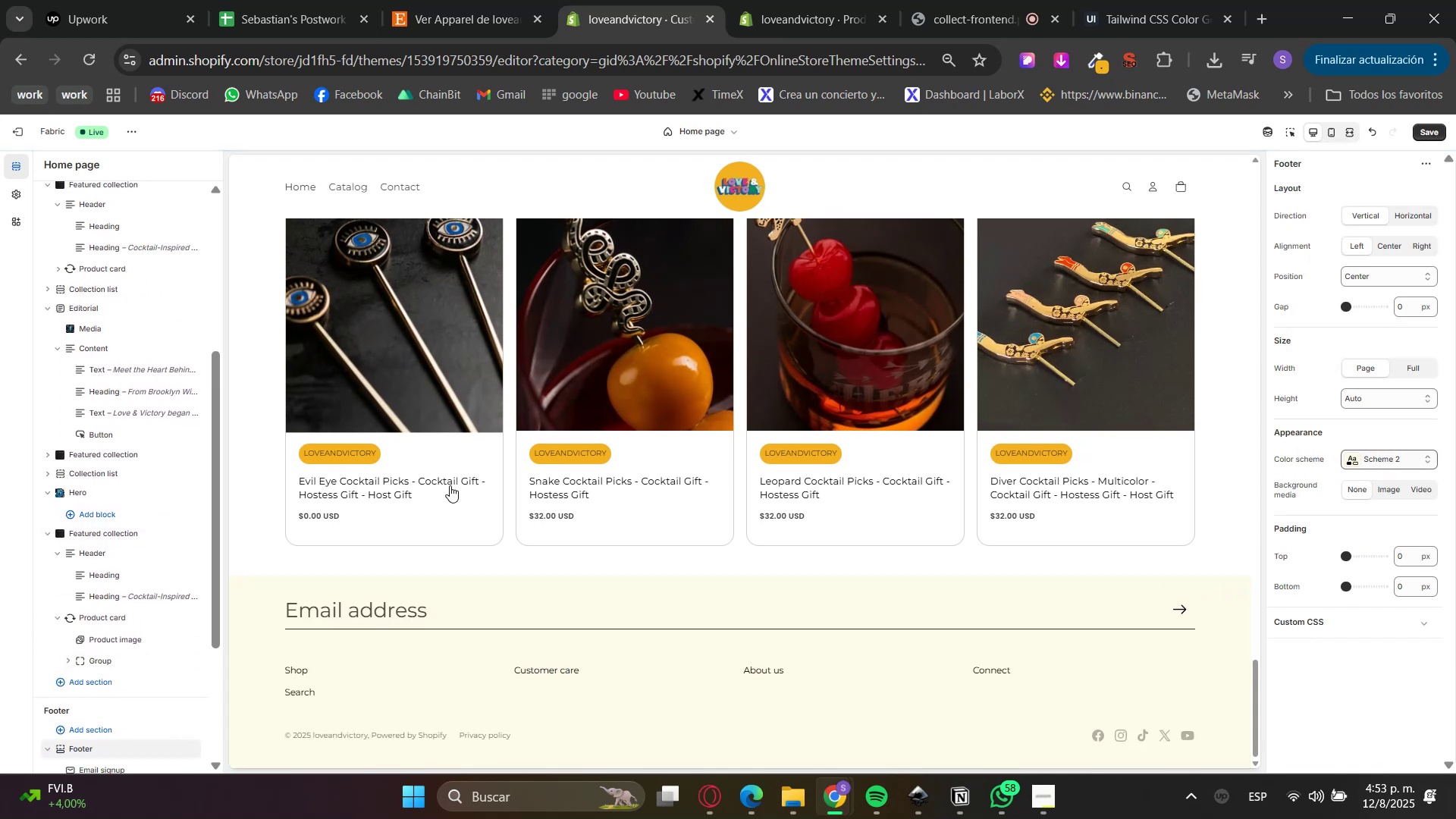 
scroll: coordinate [123, 354], scroll_direction: up, amount: 6.0
 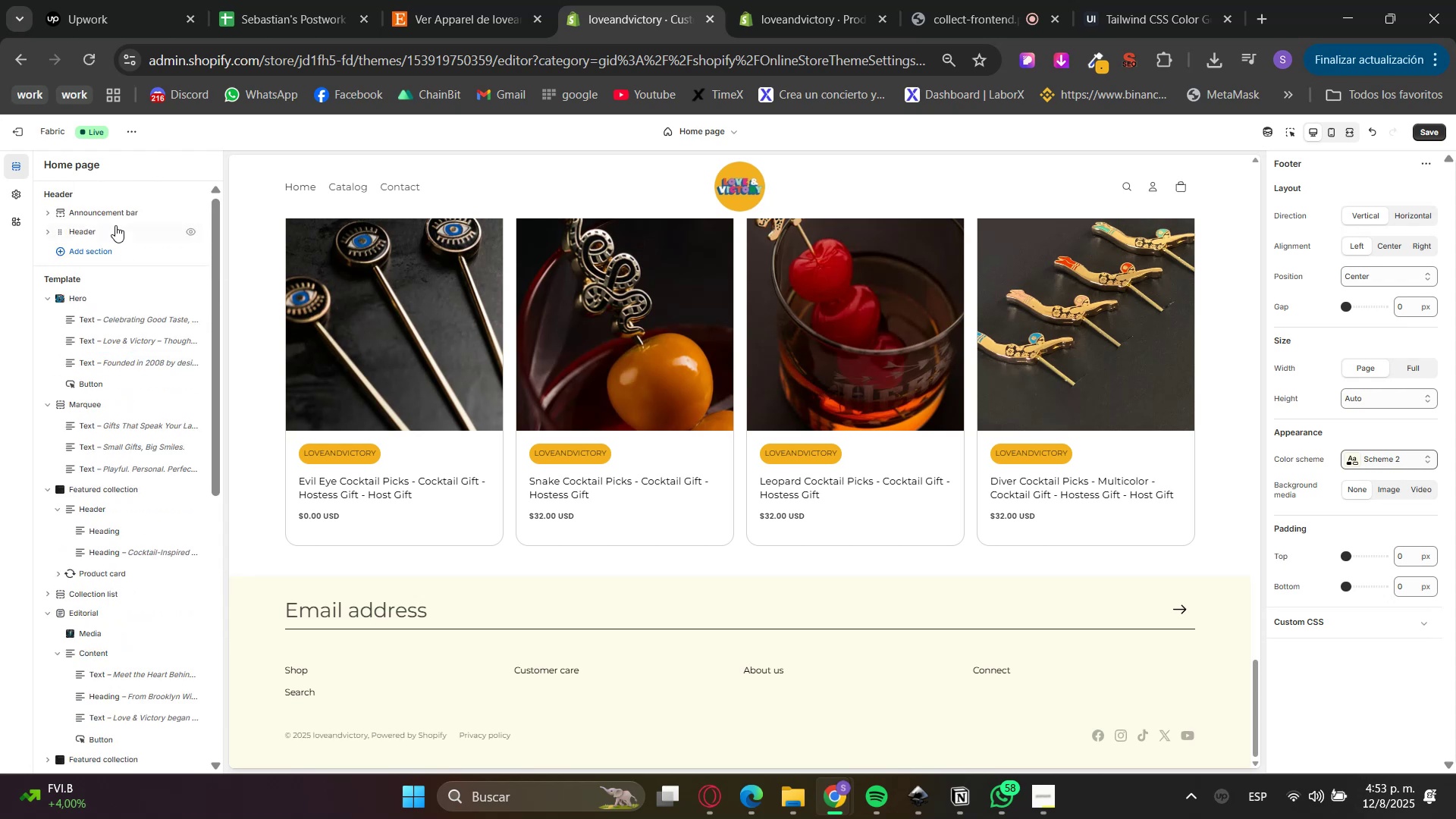 
left_click([94, 228])
 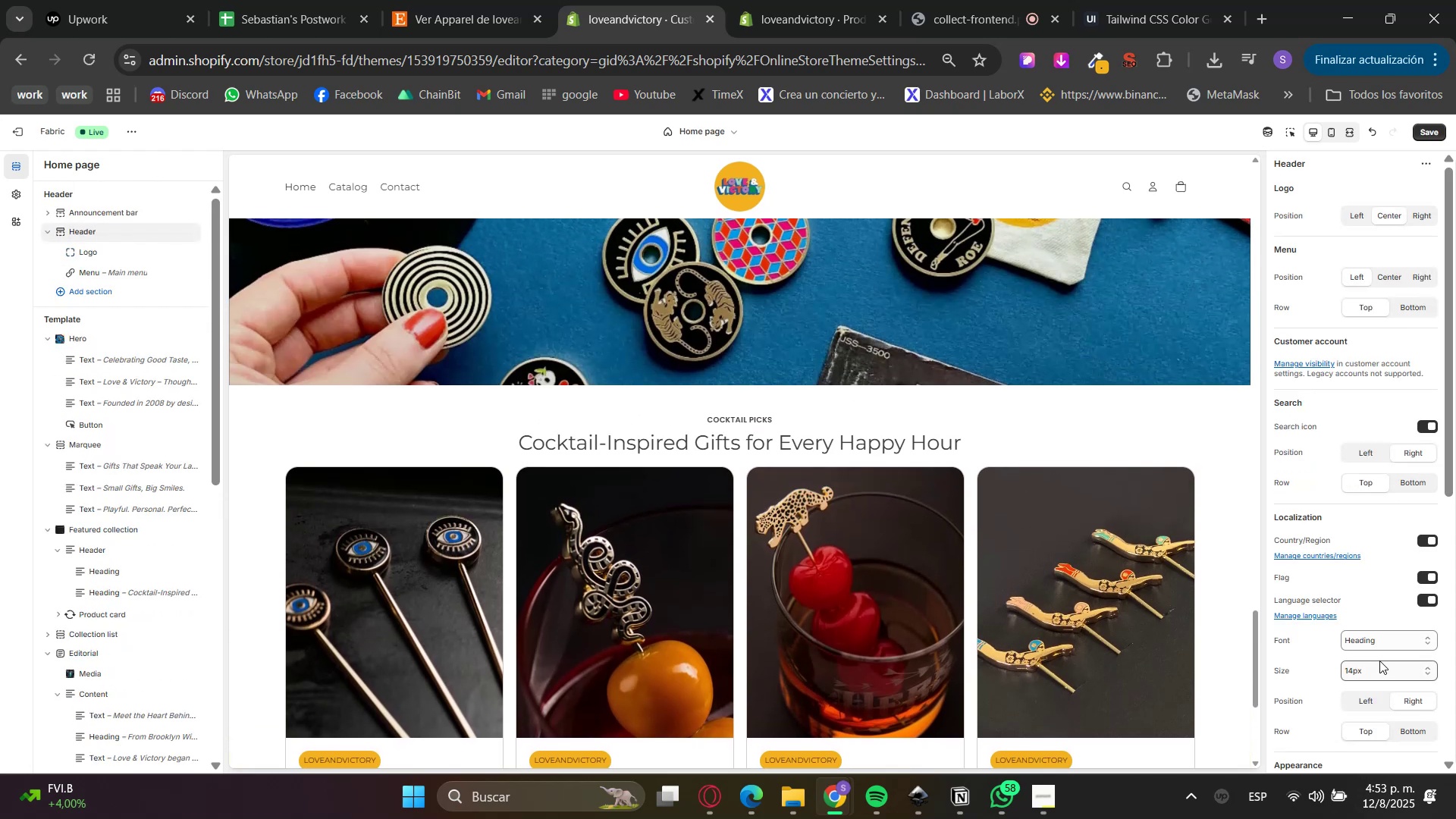 
scroll: coordinate [1389, 582], scroll_direction: down, amount: 4.0
 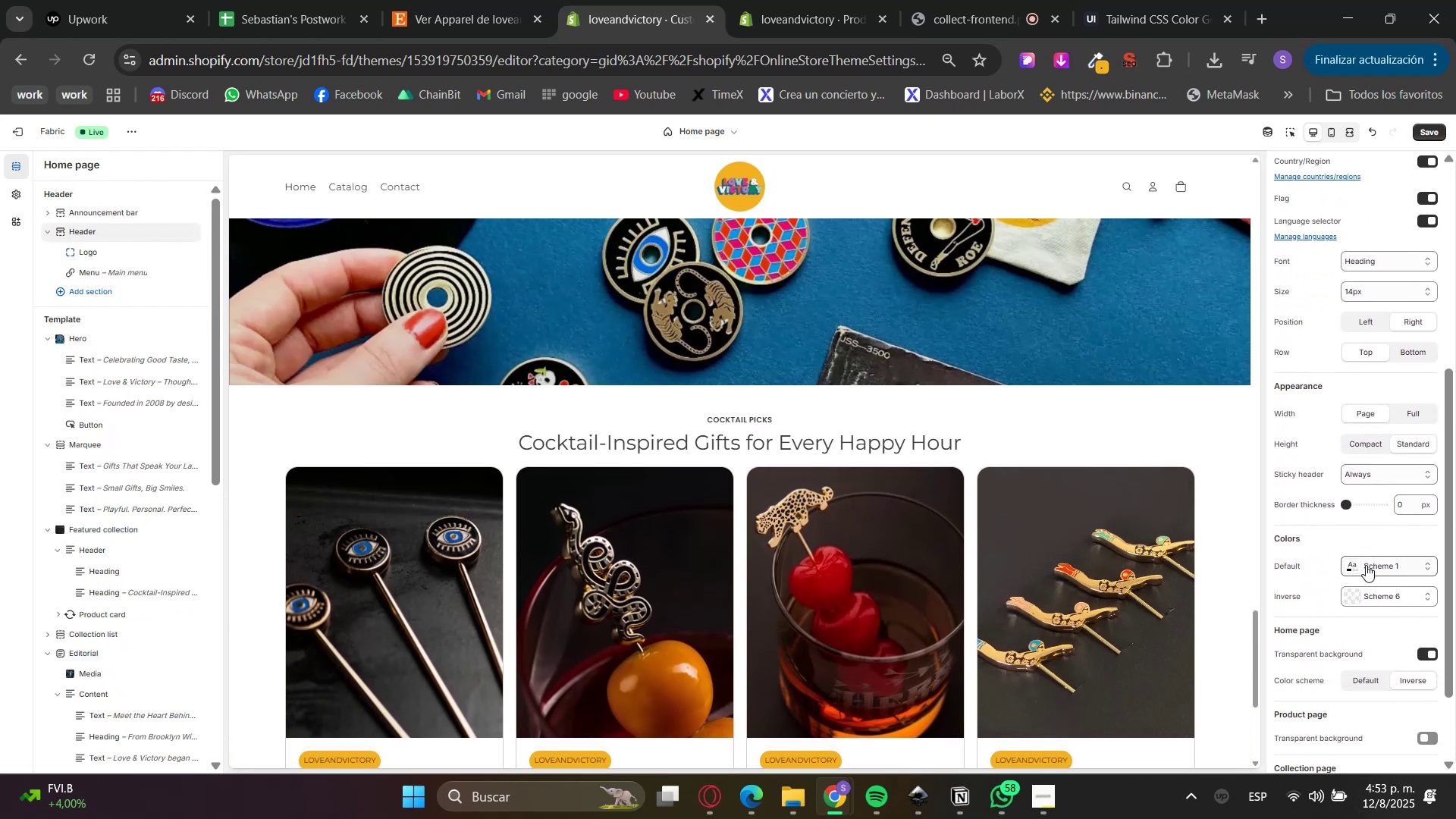 
left_click([1366, 565])
 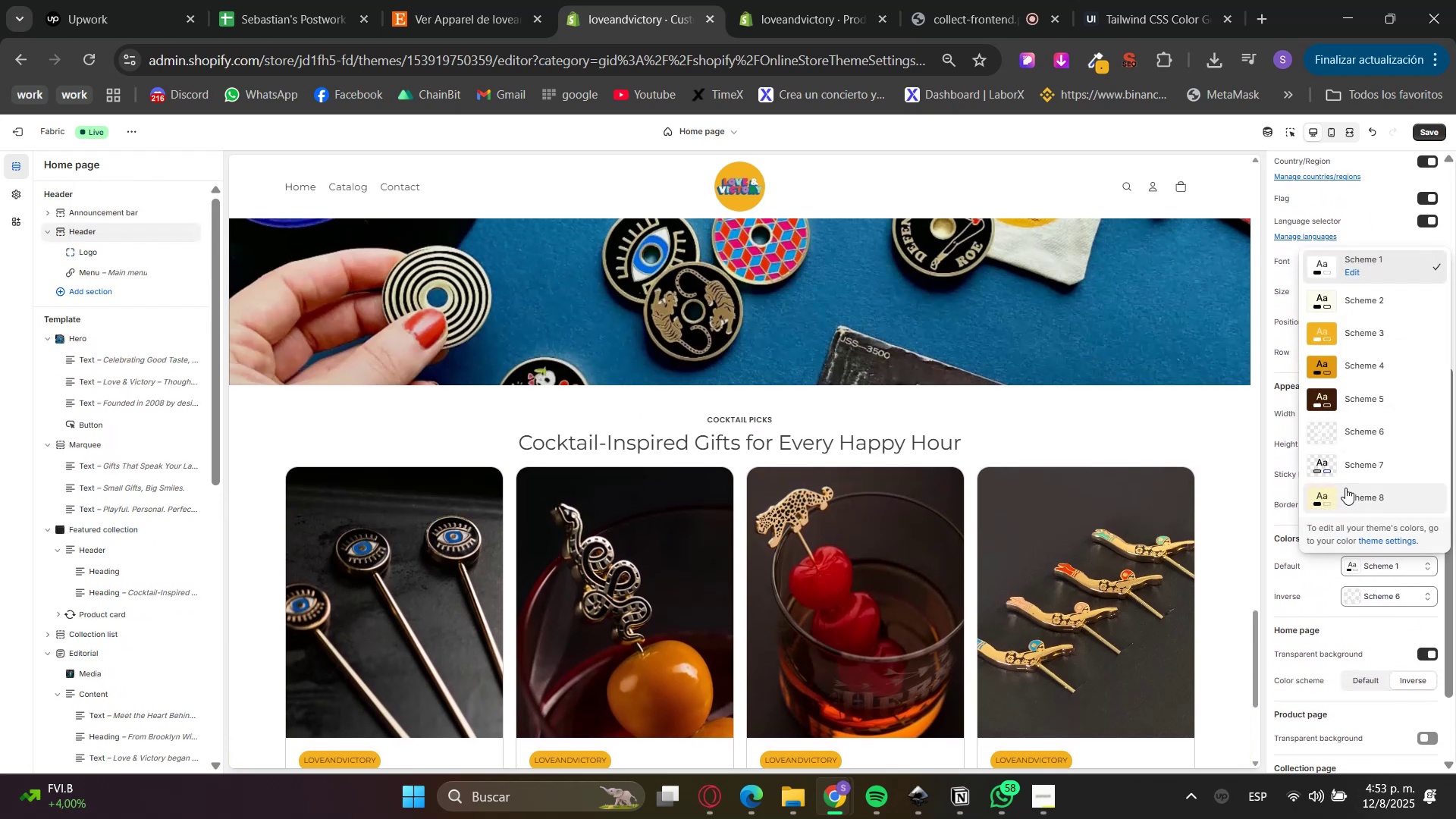 
left_click([1371, 300])
 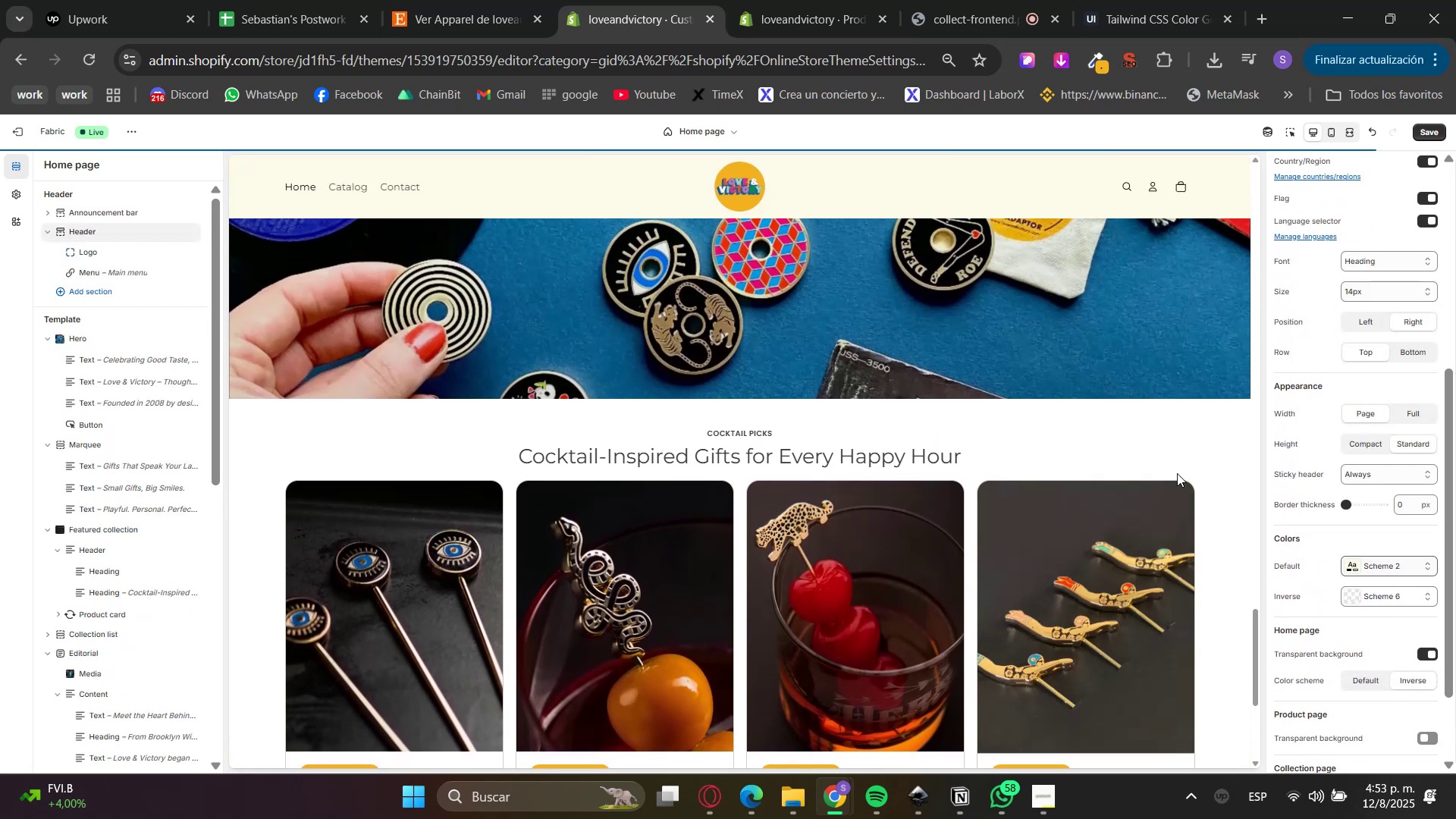 
scroll: coordinate [1141, 517], scroll_direction: up, amount: 22.0
 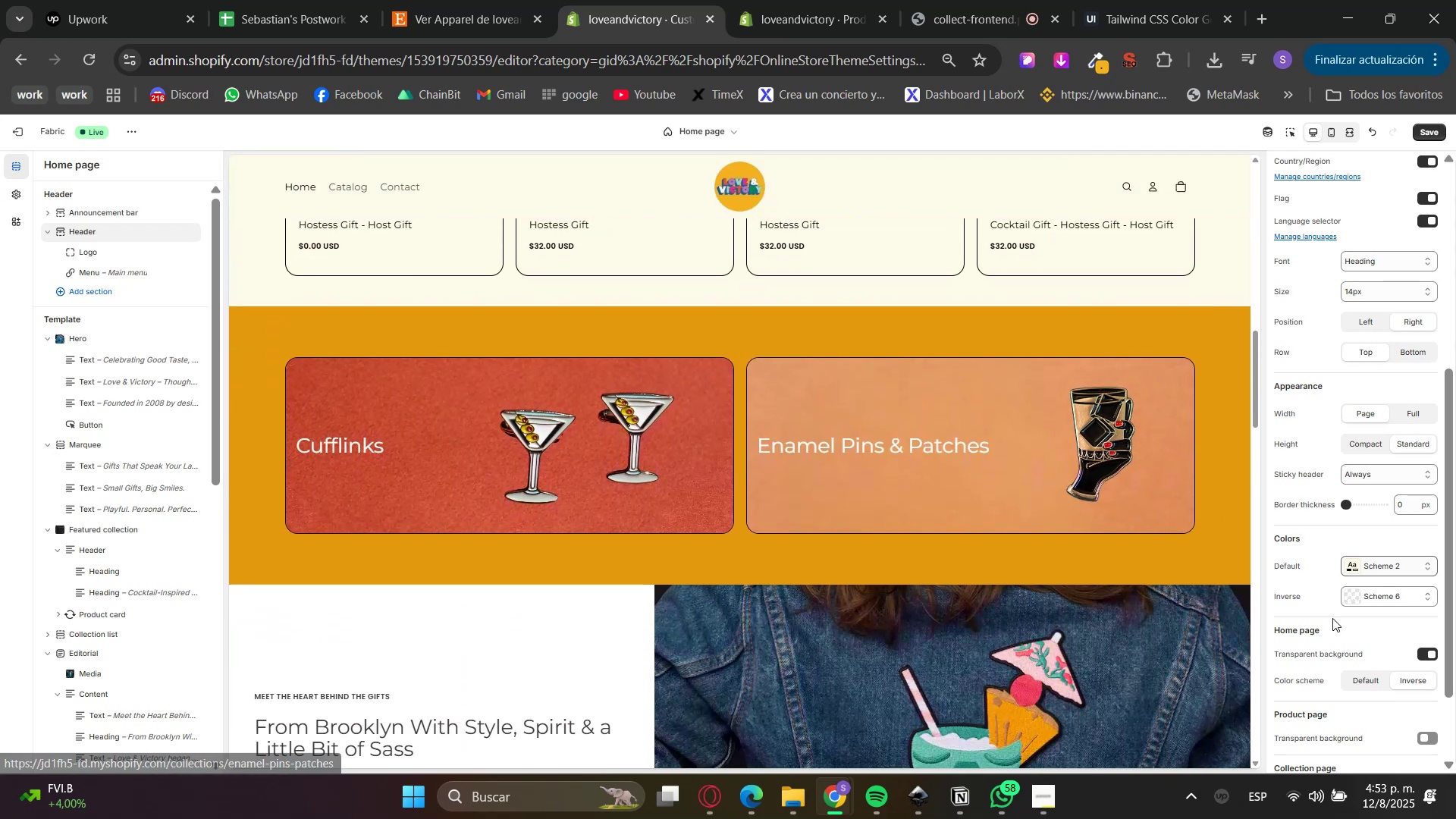 
scroll: coordinate [1338, 633], scroll_direction: down, amount: 3.0
 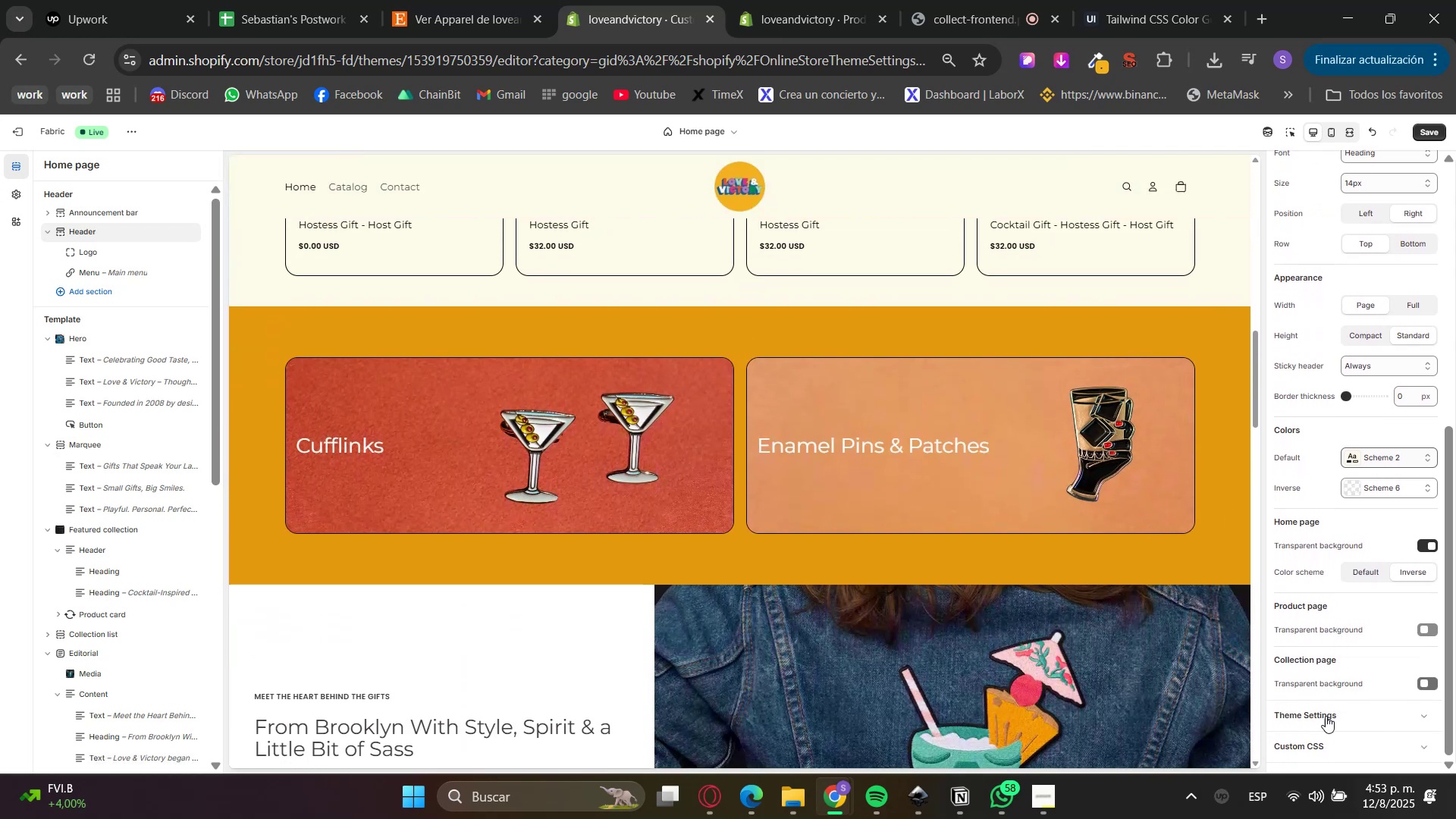 
left_click([1324, 749])
 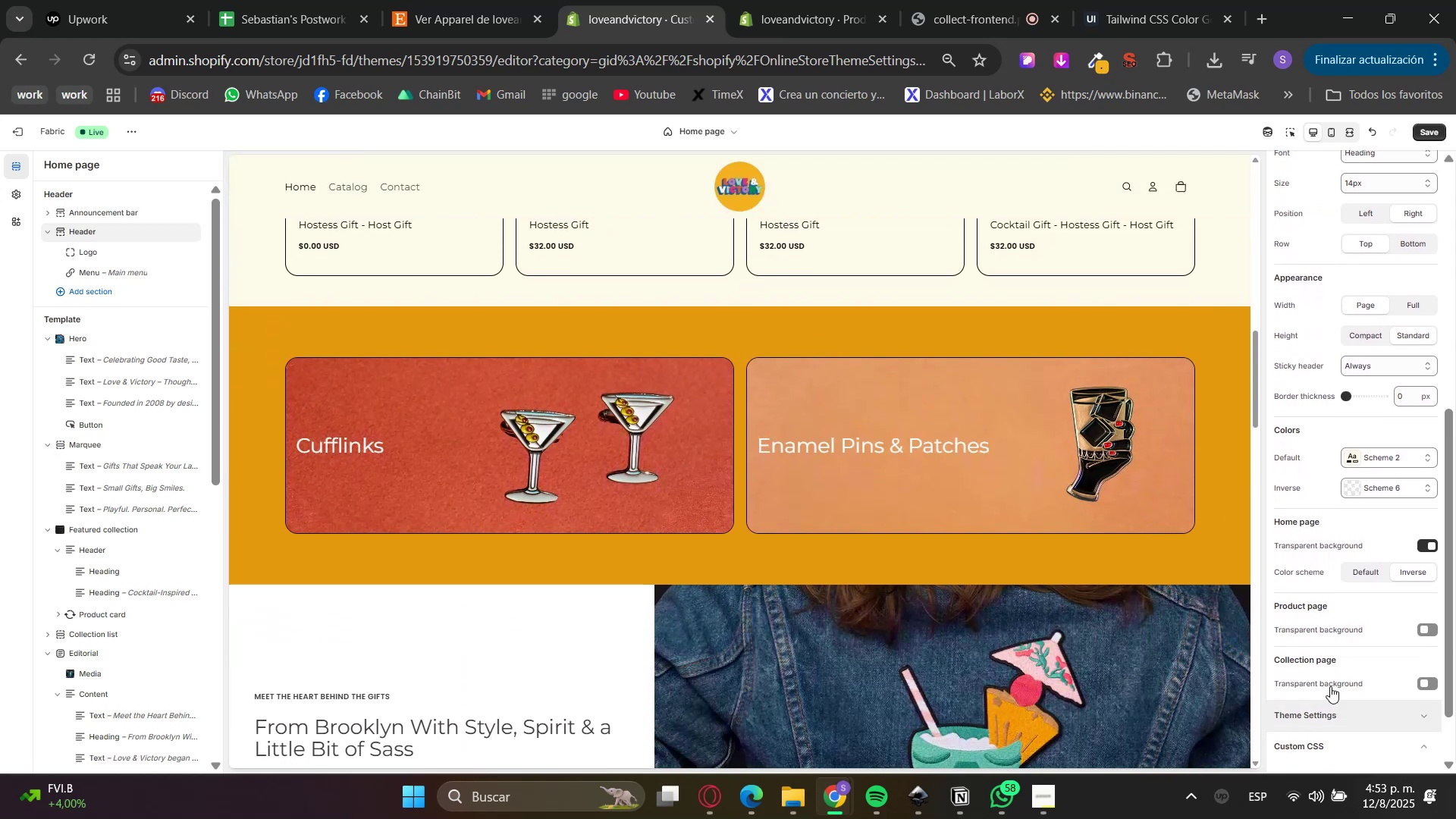 
left_click([1329, 717])
 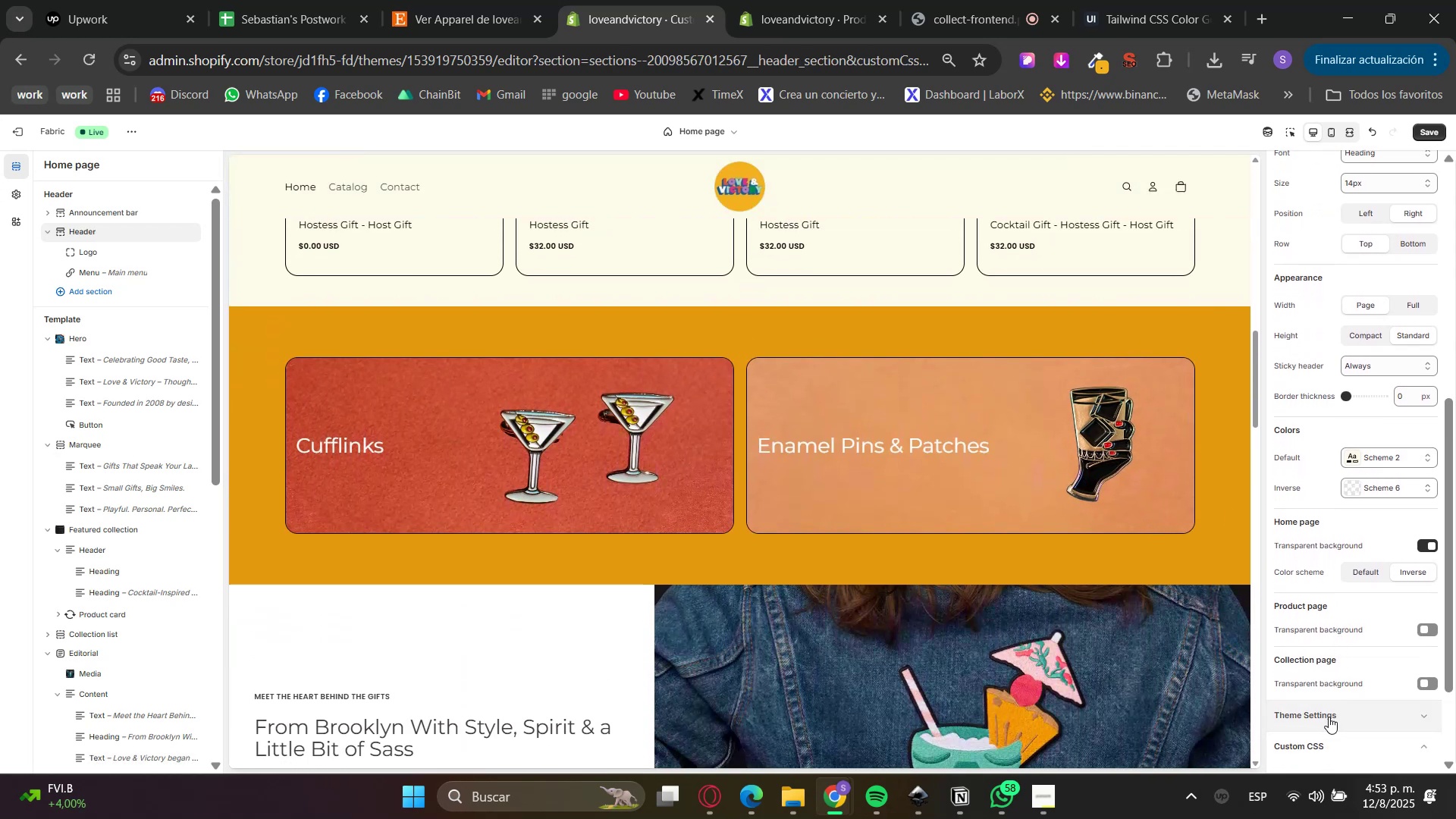 
scroll: coordinate [1321, 670], scroll_direction: down, amount: 6.0
 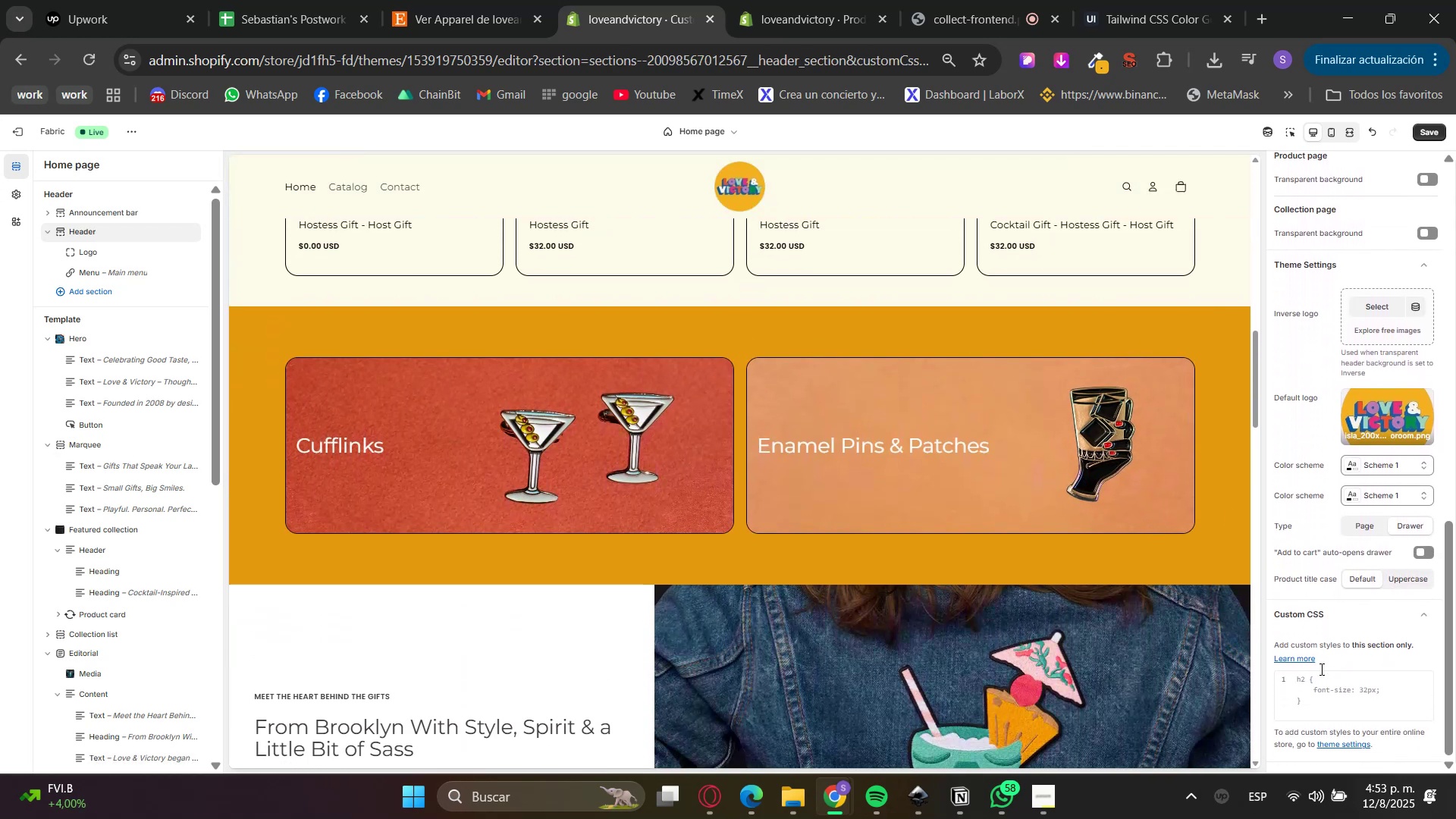 
left_click([1329, 675])
 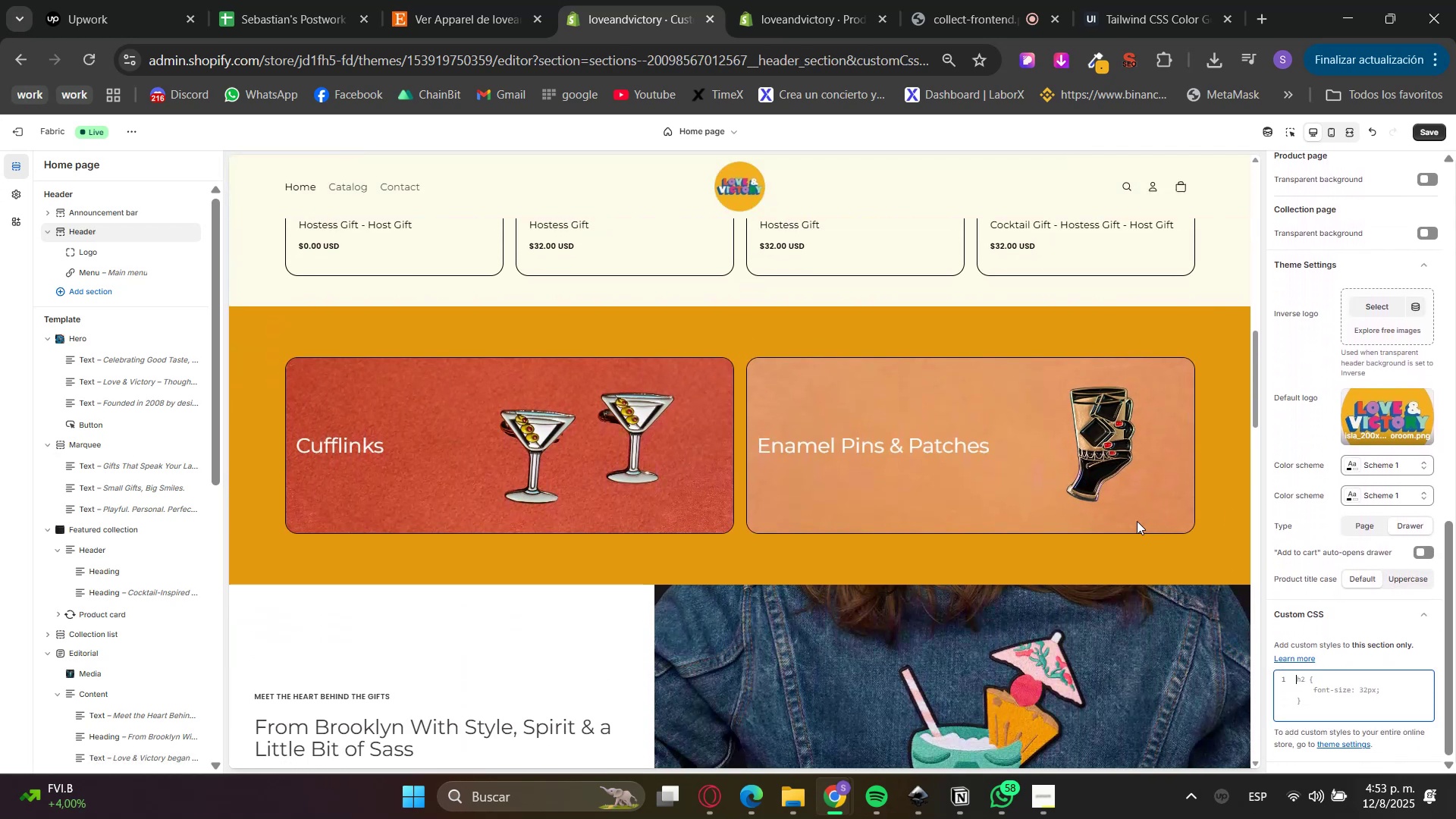 
scroll: coordinate [137, 668], scroll_direction: down, amount: 33.0
 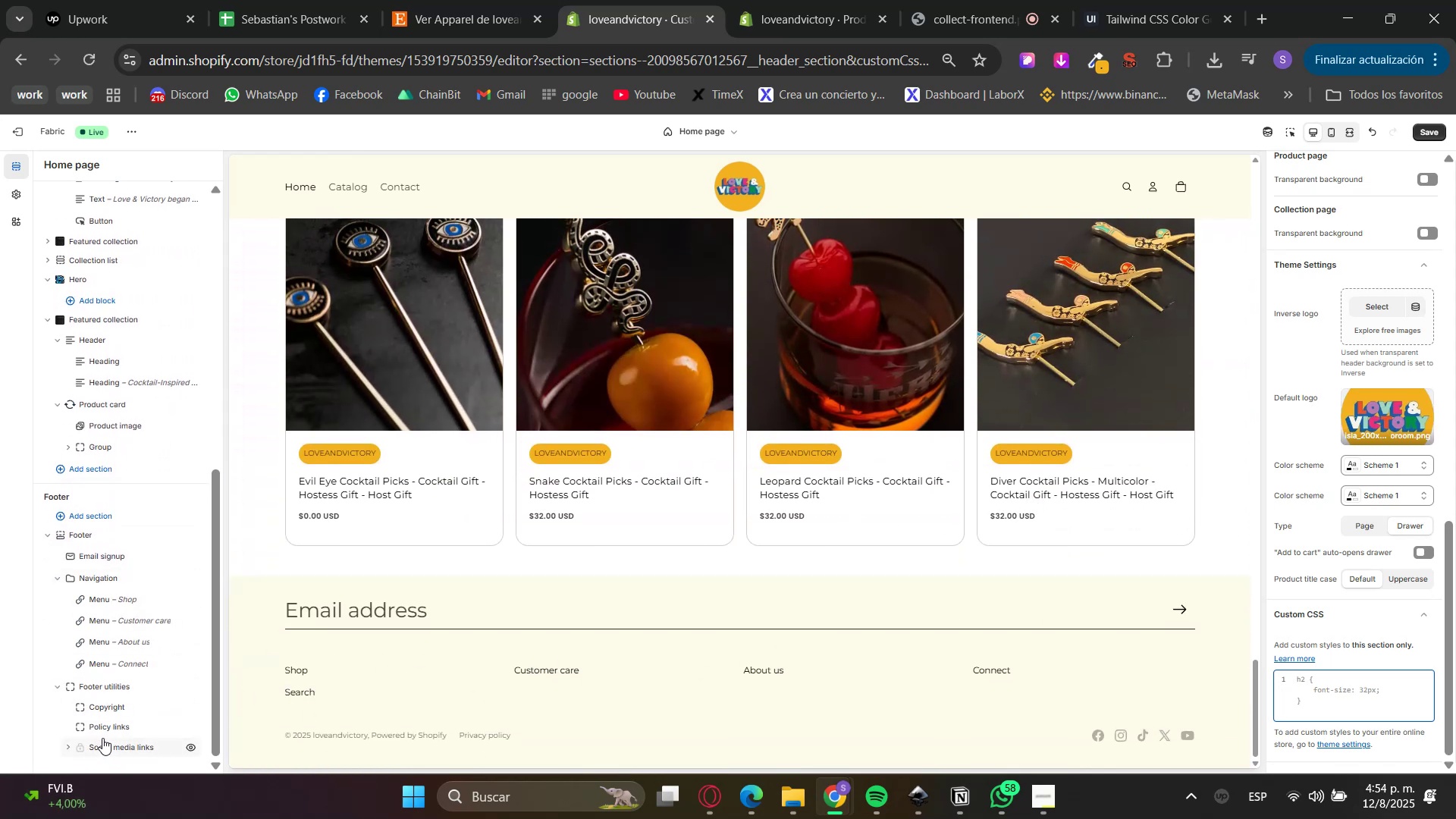 
left_click([88, 532])
 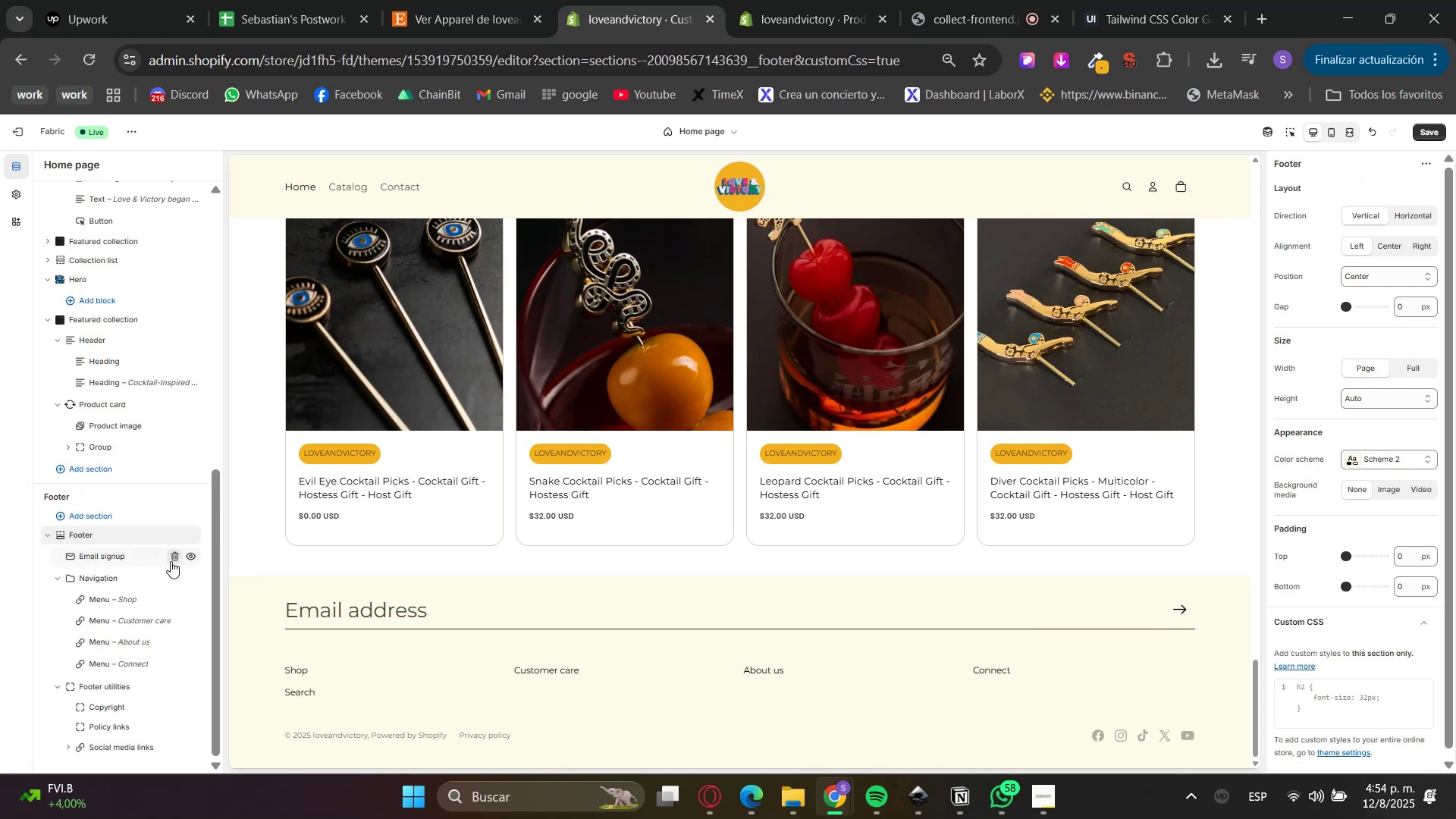 
left_click([589, 610])
 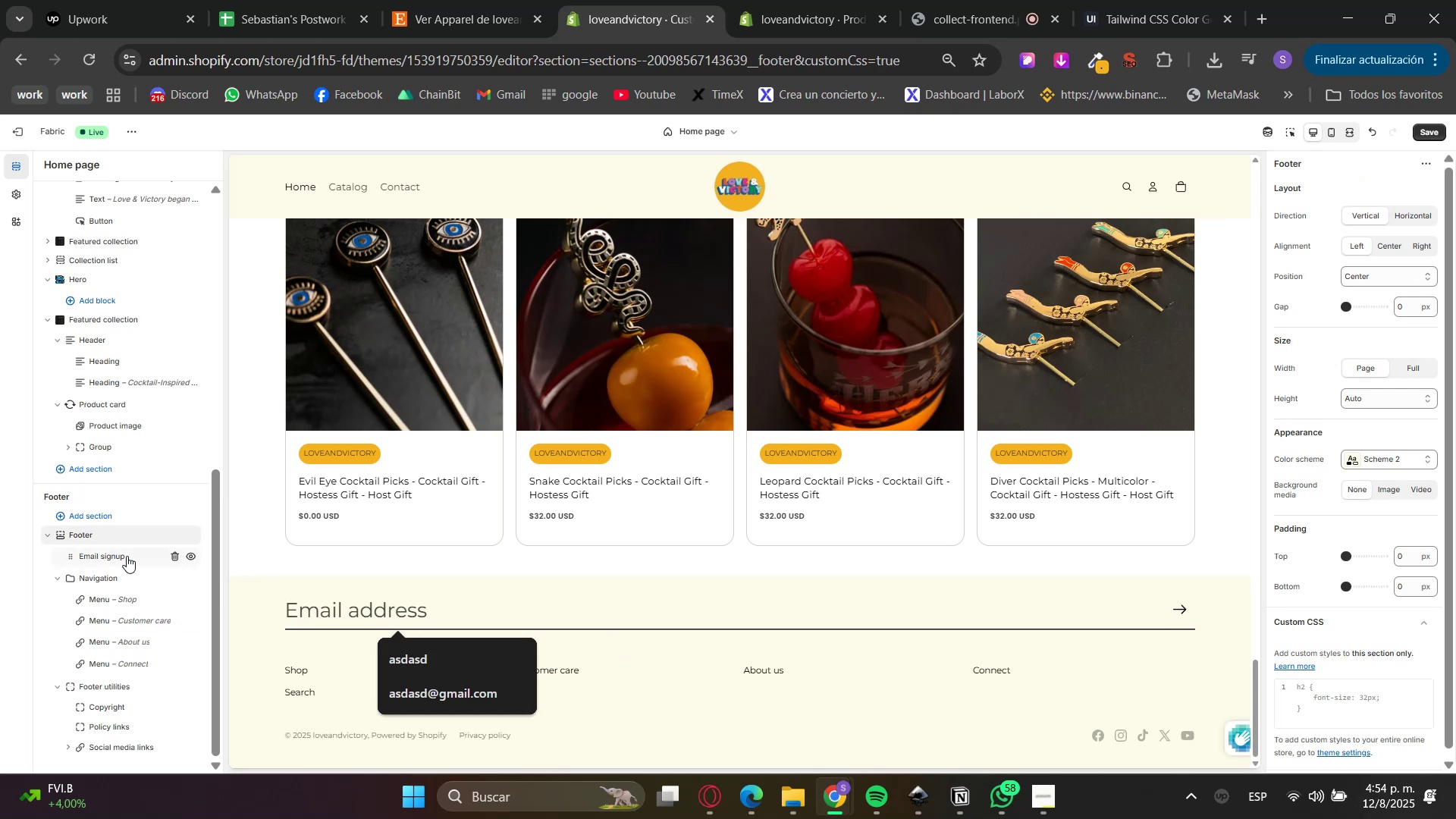 
left_click([174, 554])
 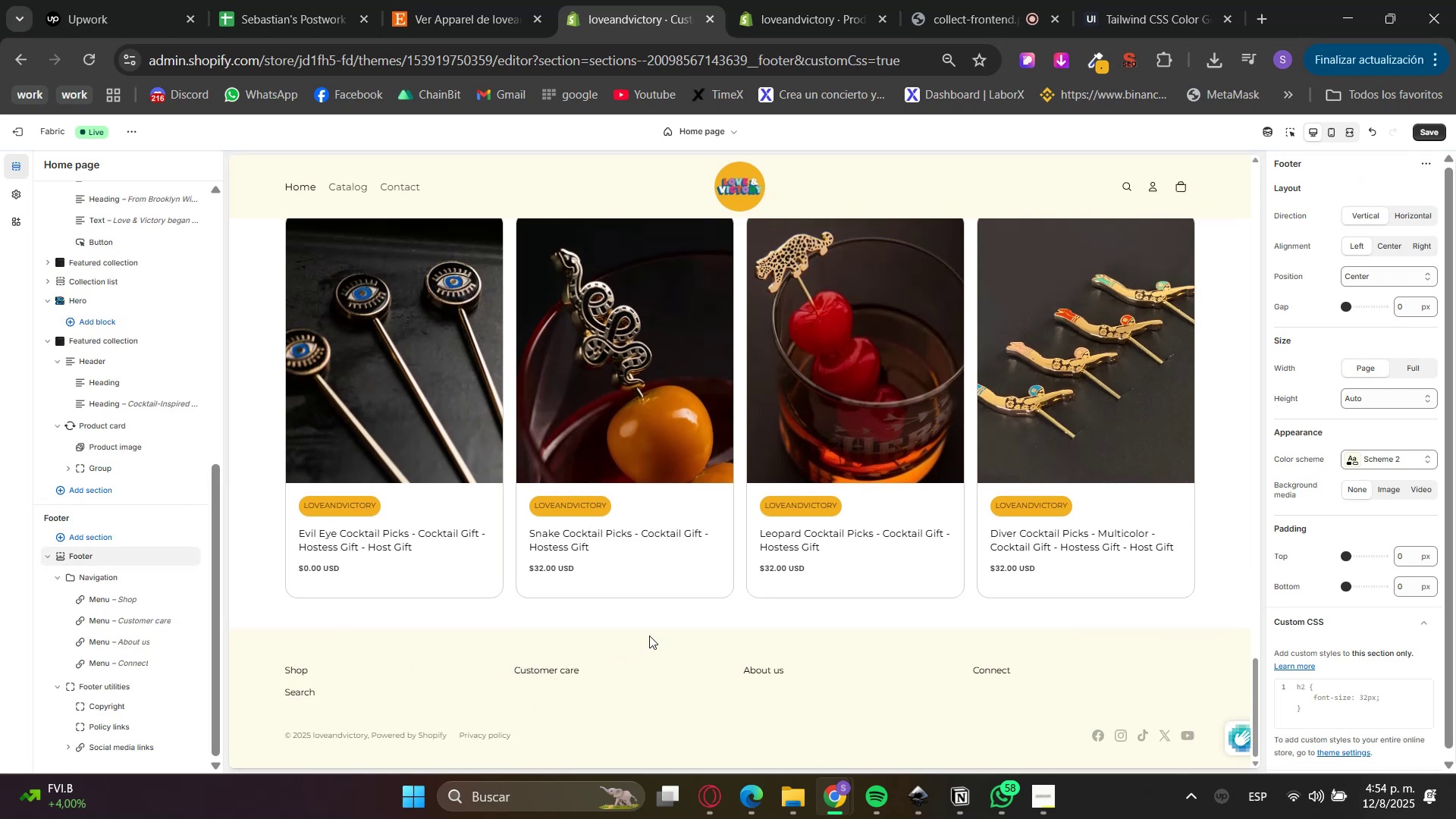 
scroll: coordinate [800, 624], scroll_direction: down, amount: 2.0
 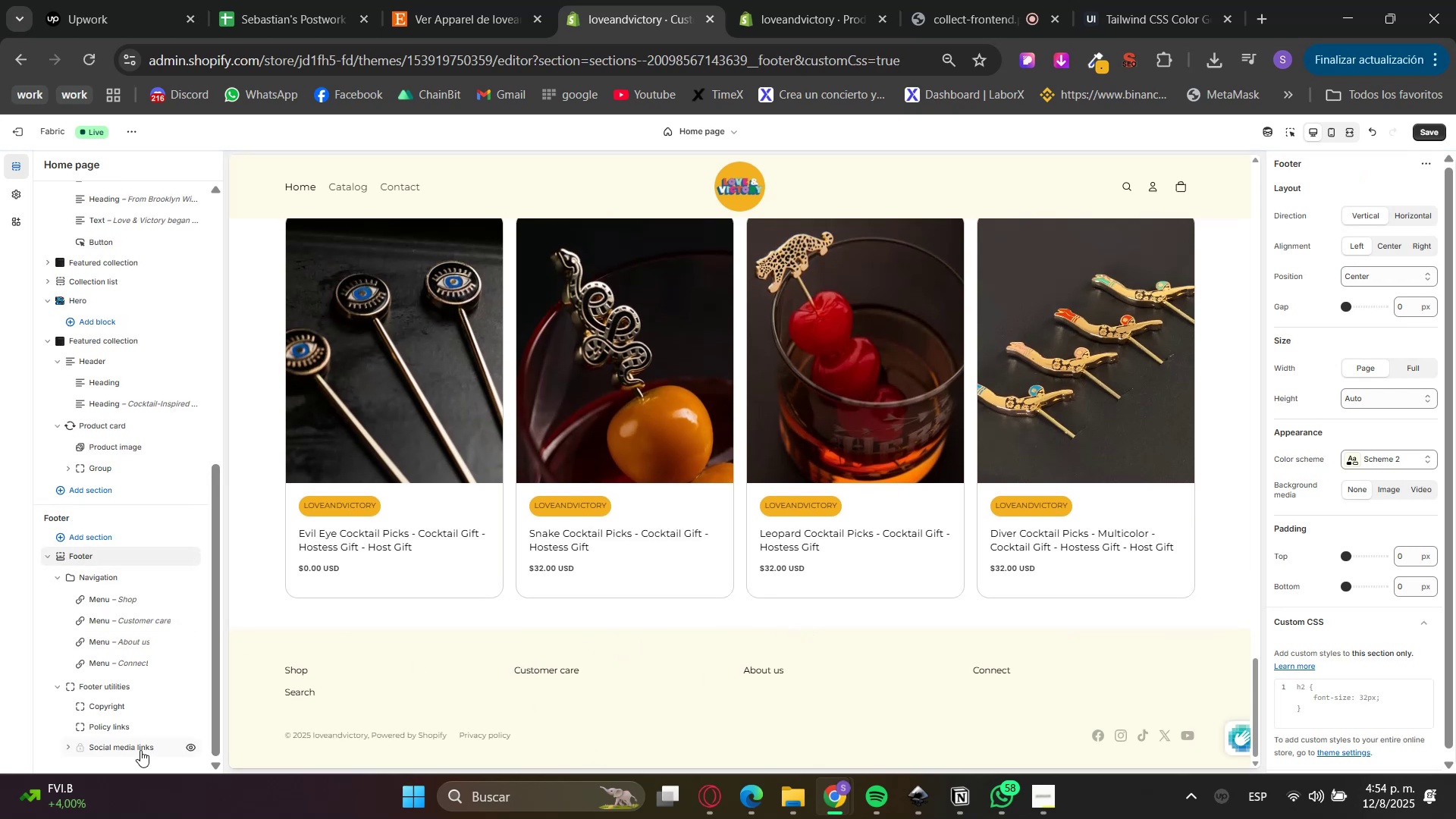 
left_click([117, 724])
 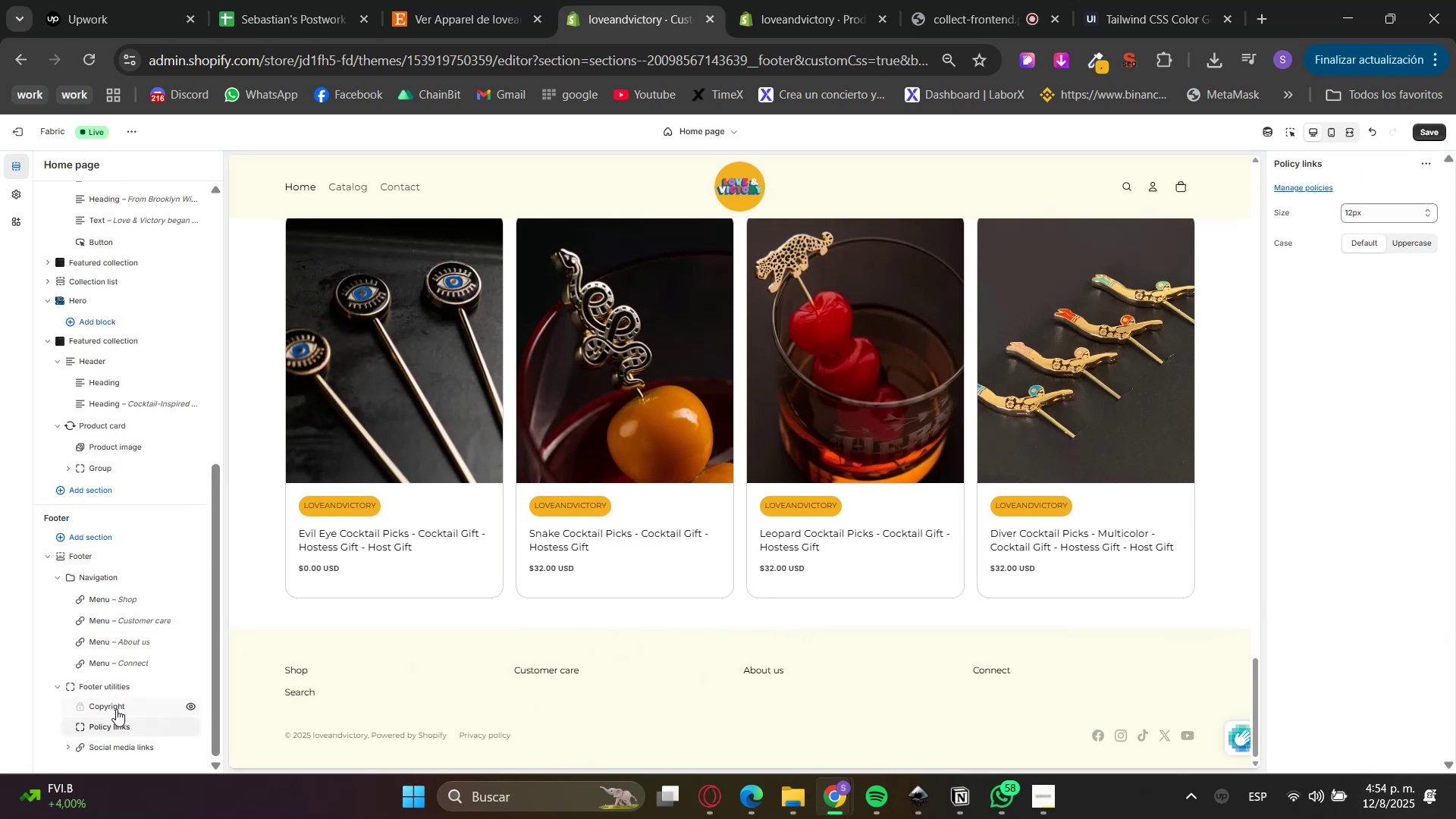 
left_click([116, 709])
 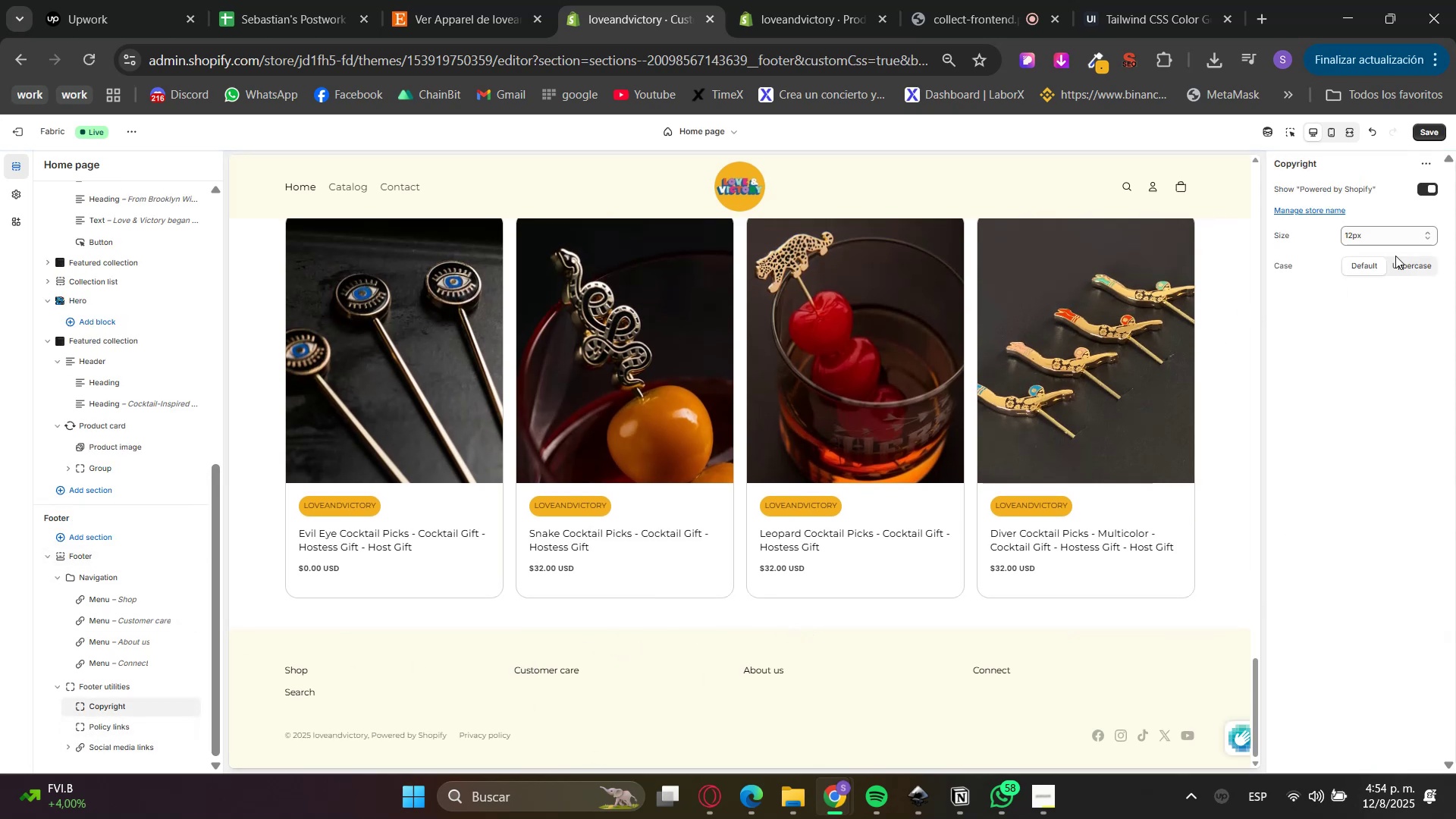 
left_click([1415, 193])
 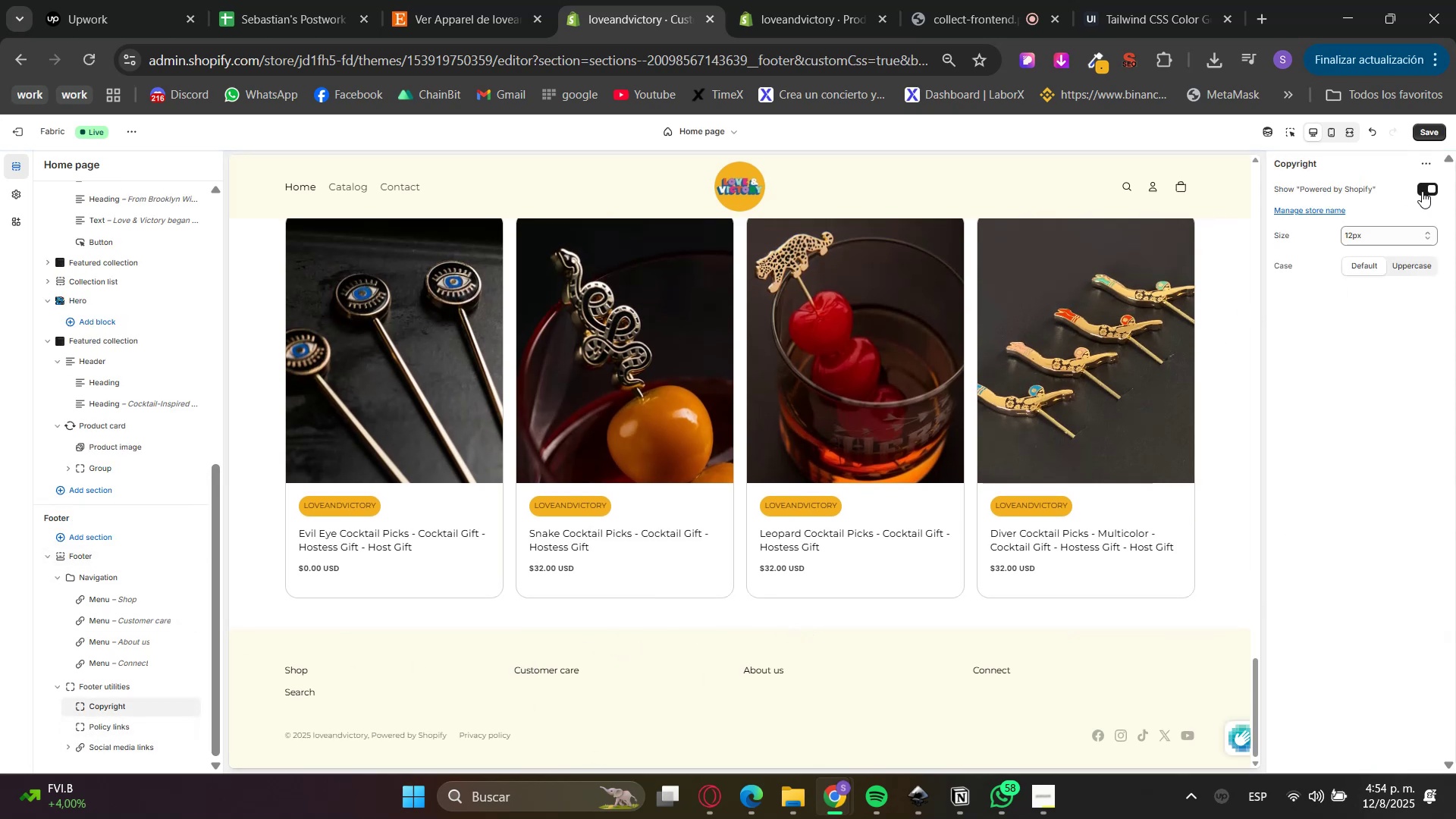 
left_click([1422, 191])
 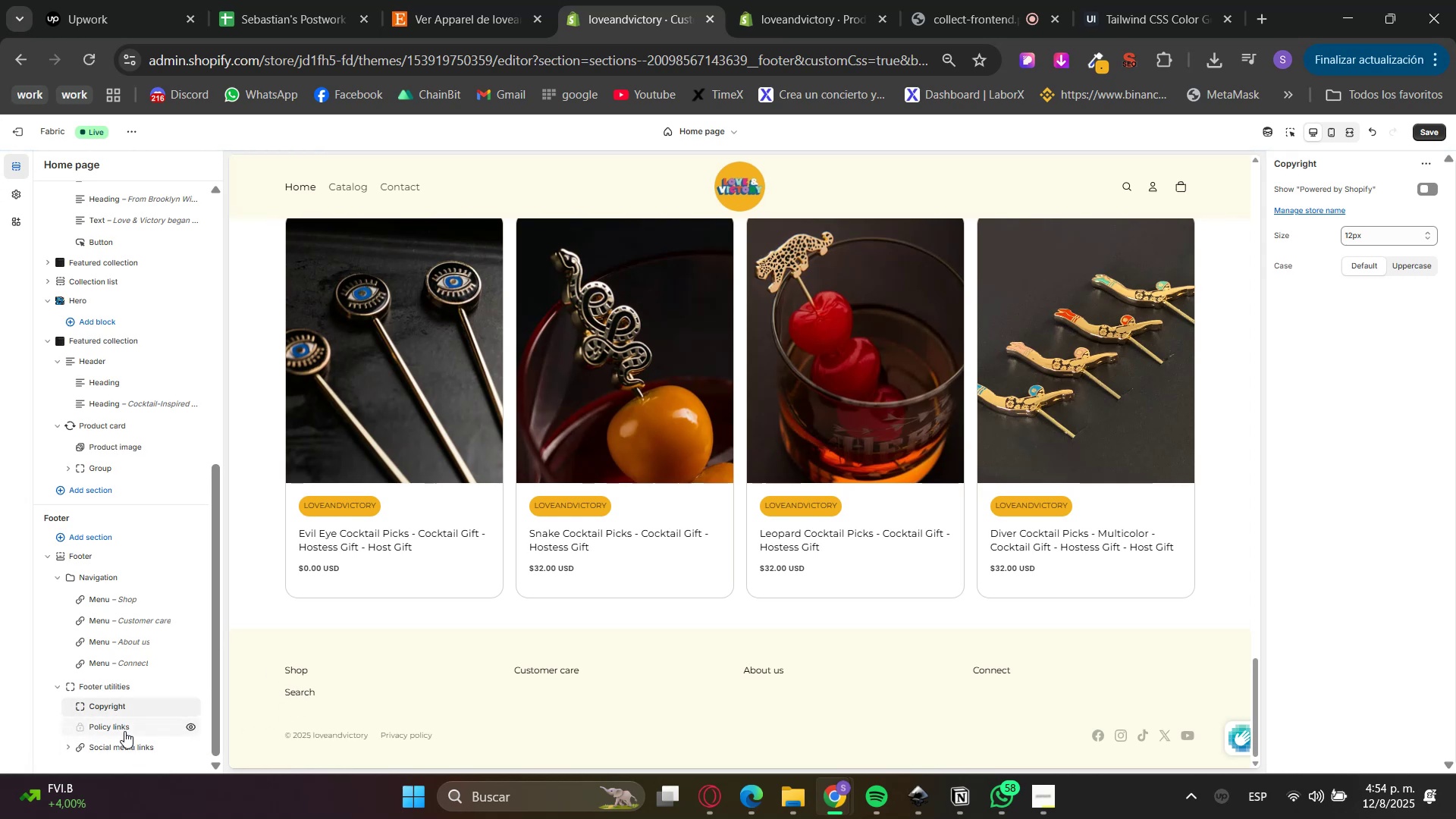 
wait(6.08)
 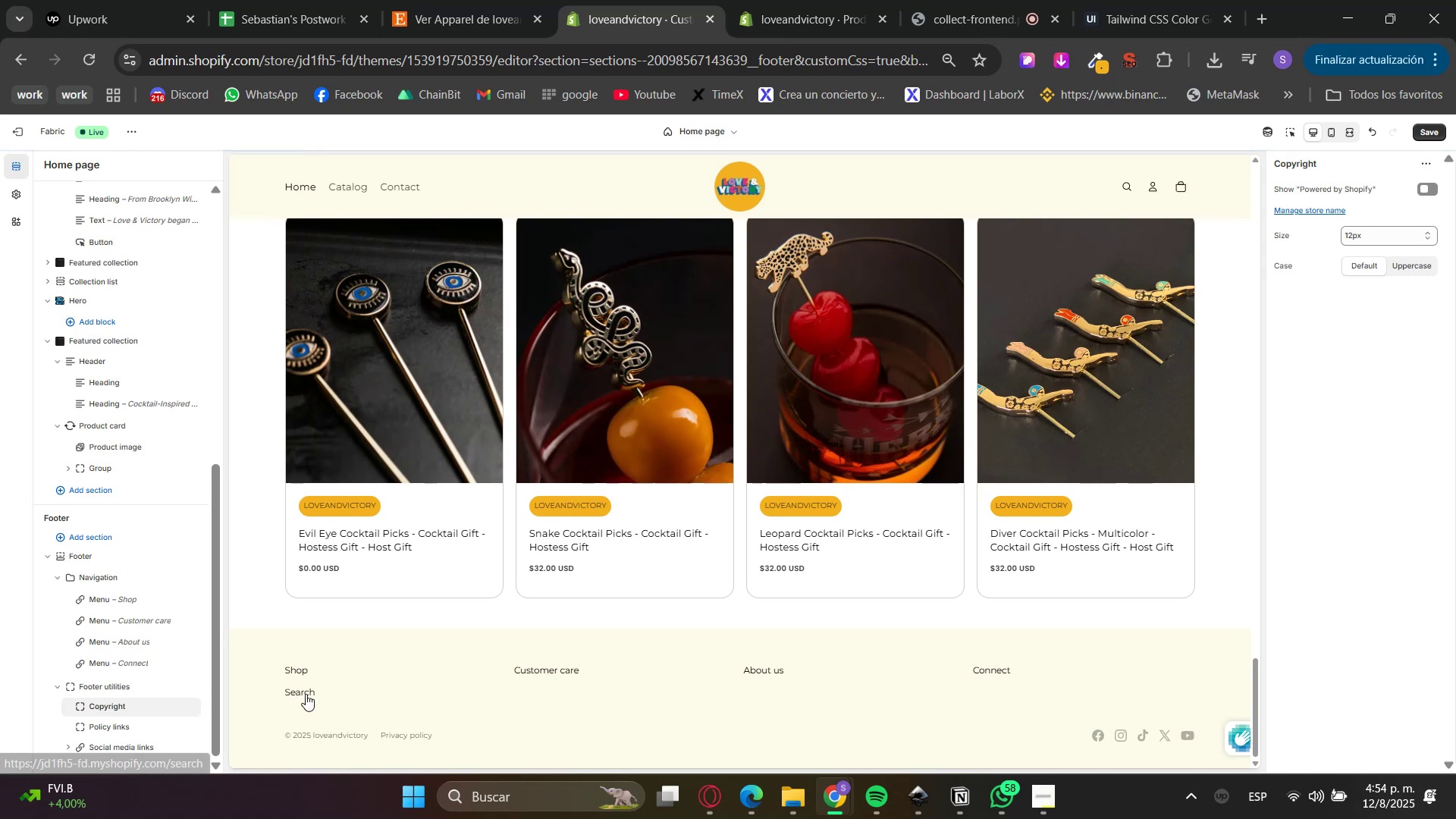 
left_click([189, 728])
 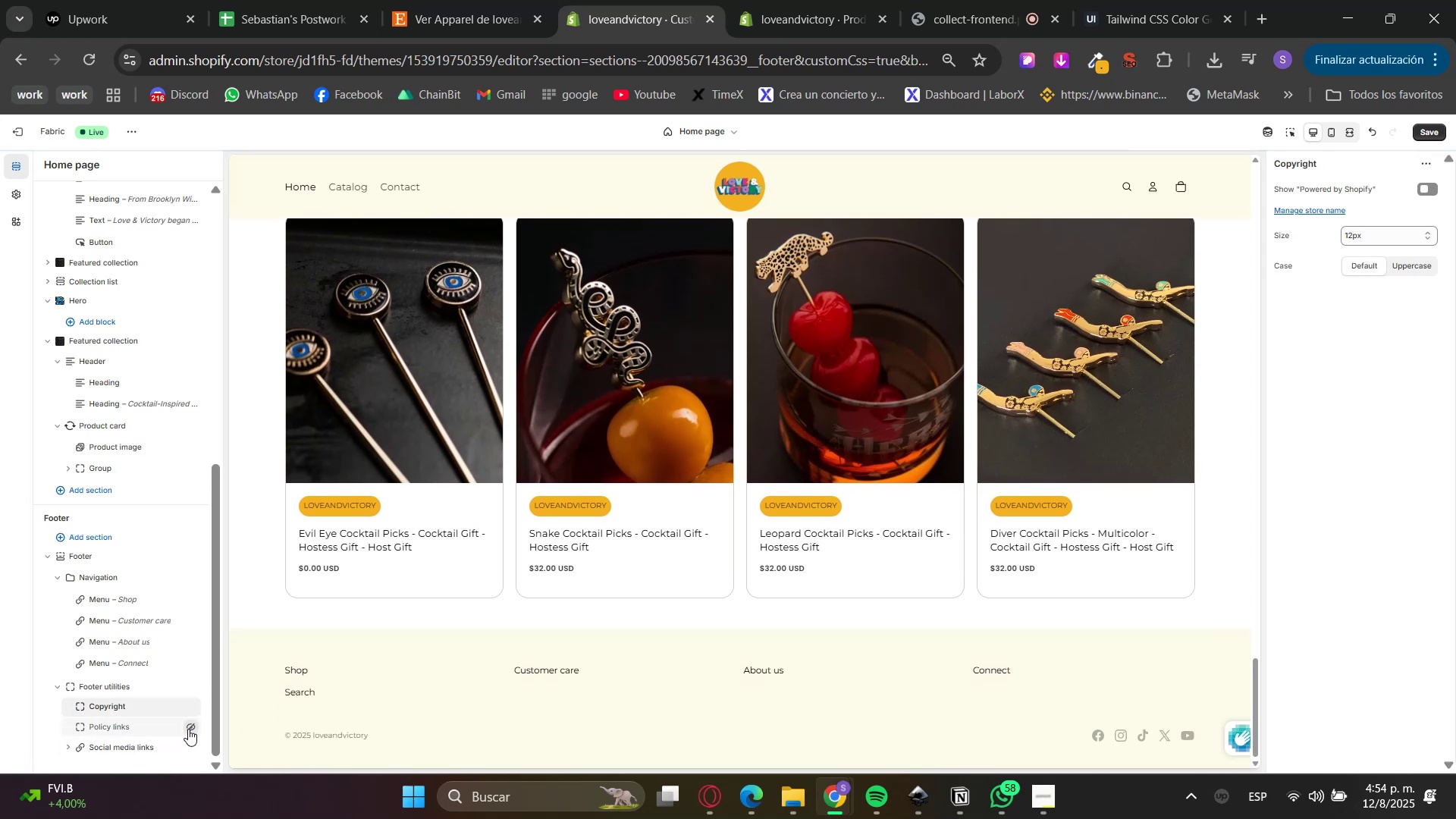 
left_click([124, 746])
 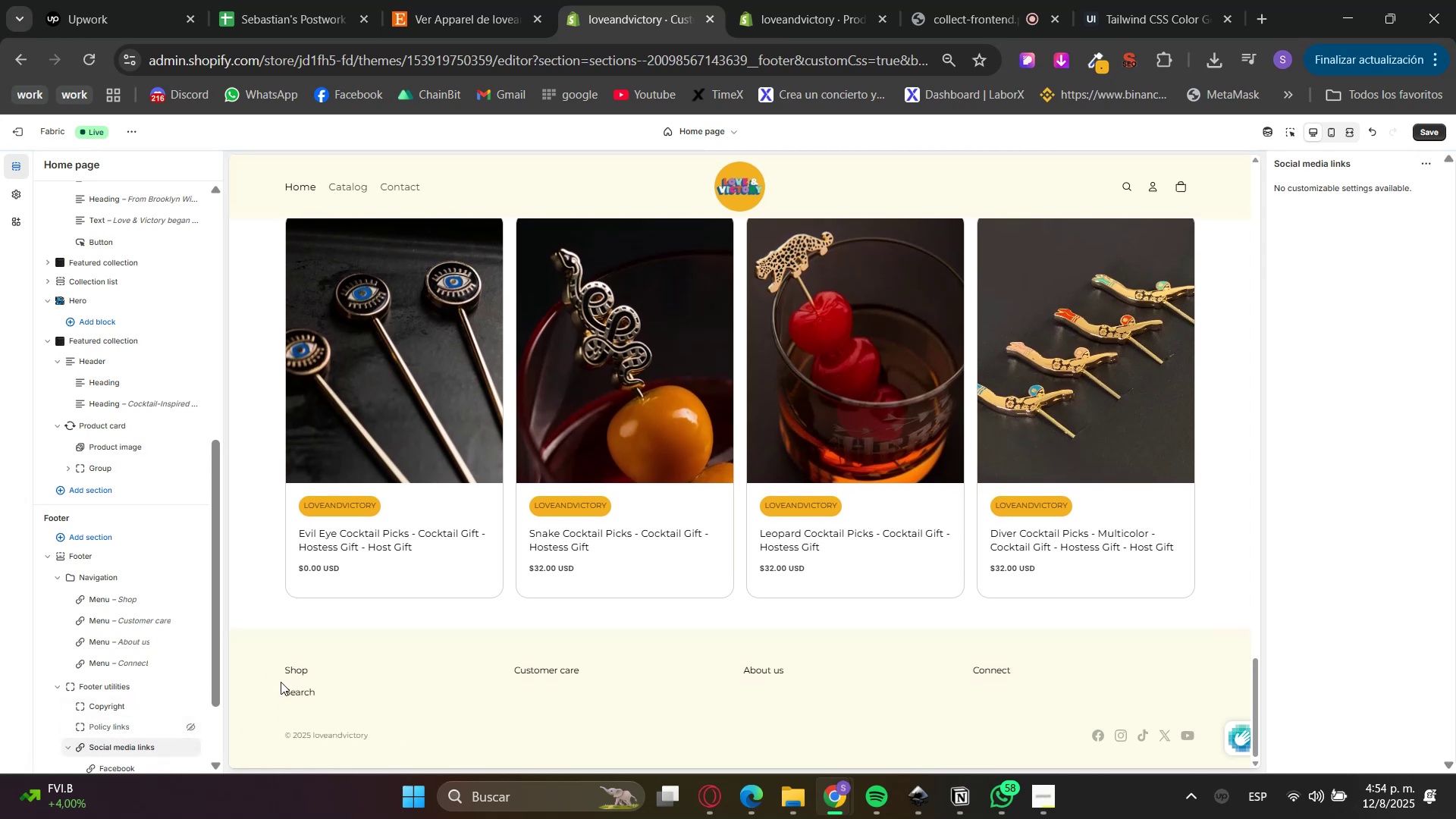 
scroll: coordinate [124, 639], scroll_direction: down, amount: 3.0
 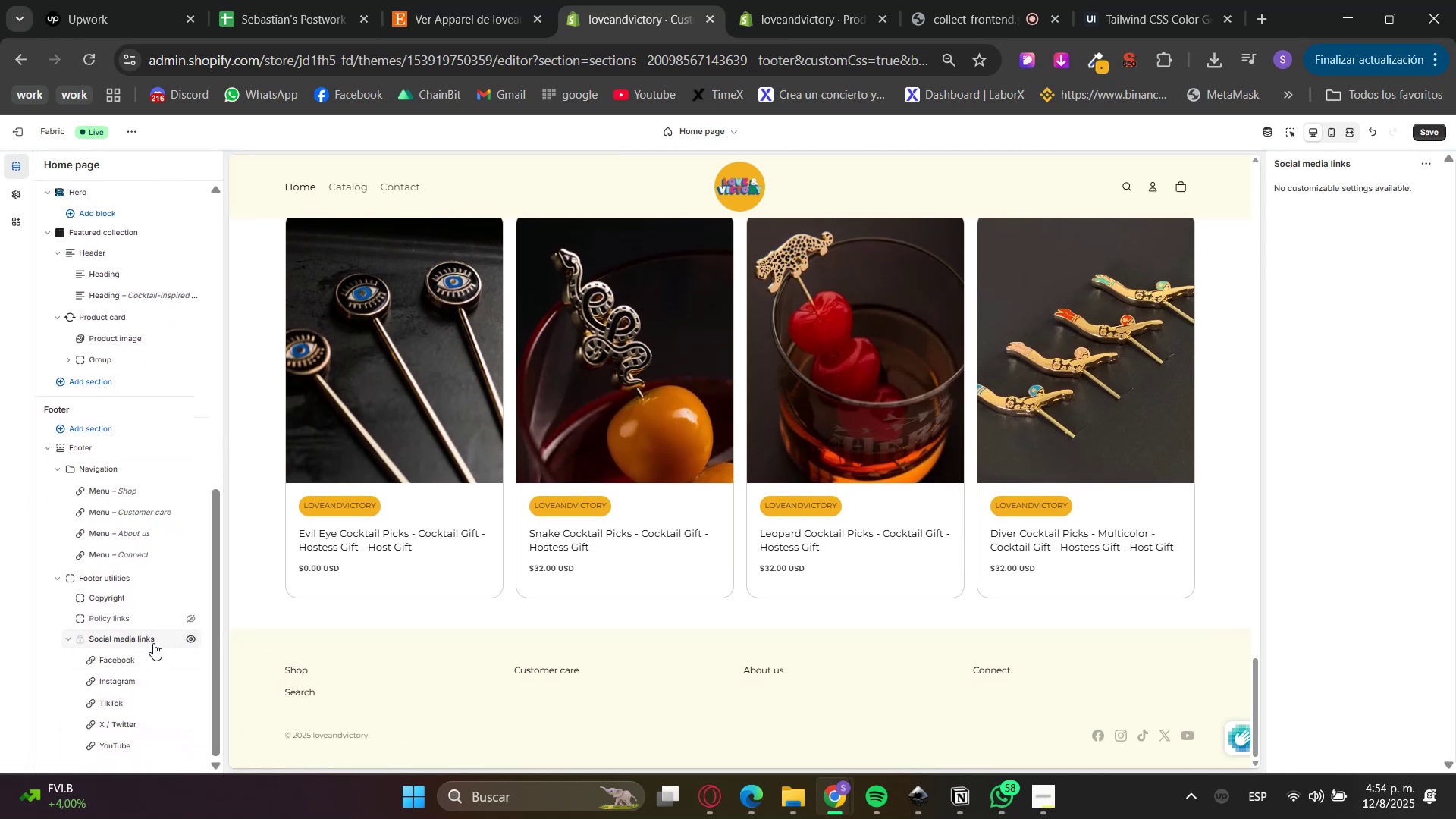 
left_click([176, 660])
 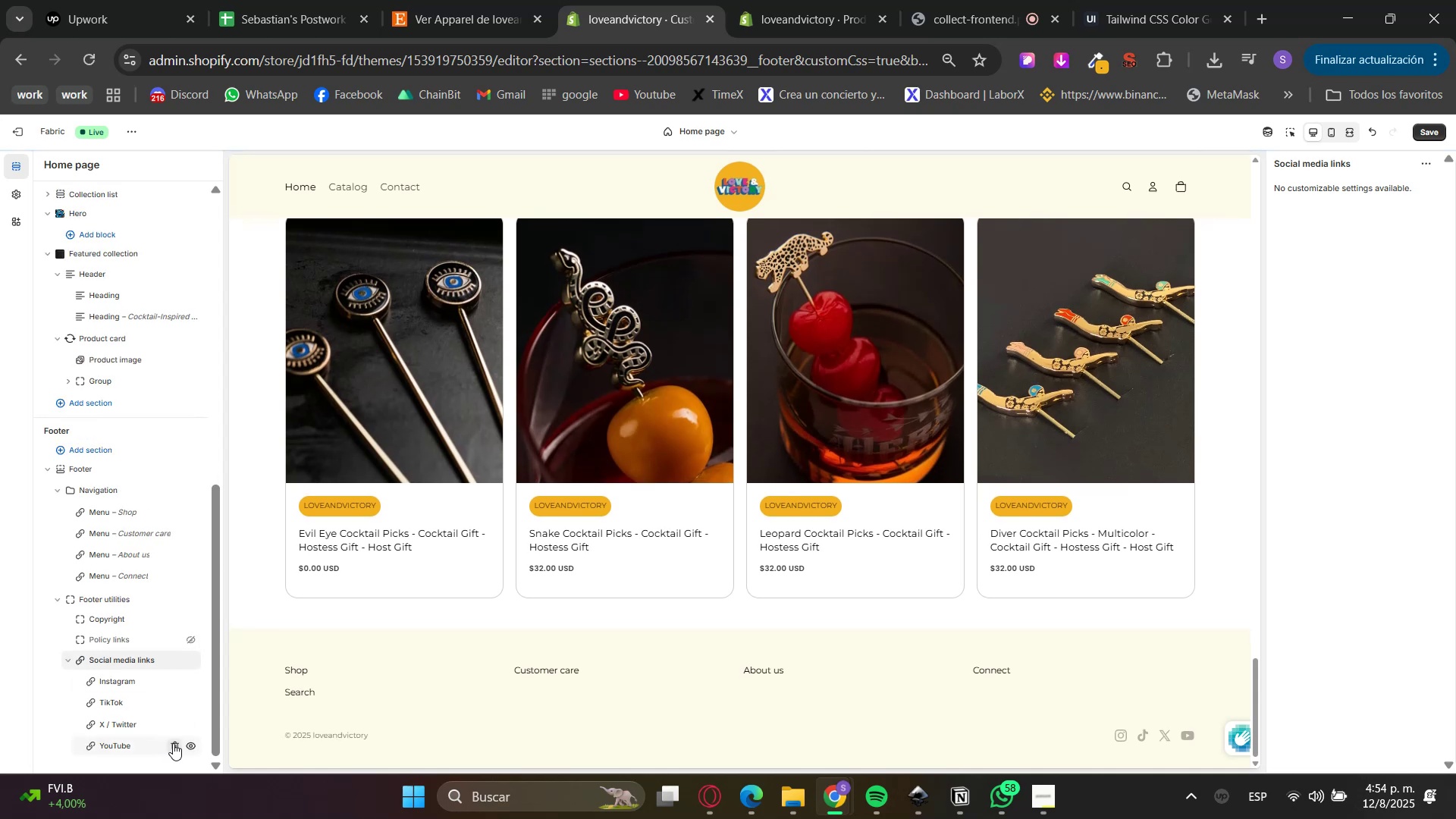 
double_click([173, 743])
 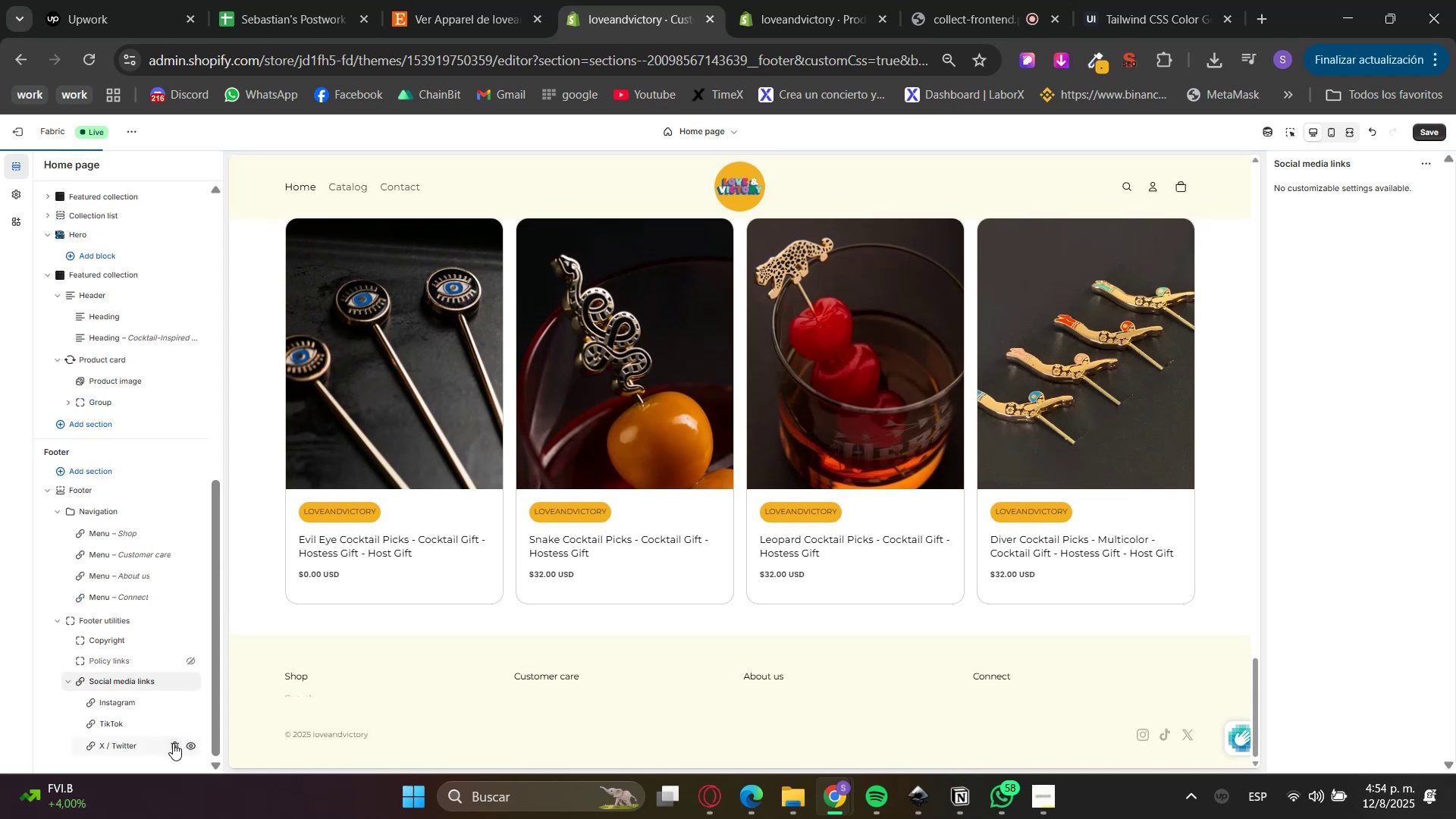 
triple_click([173, 743])
 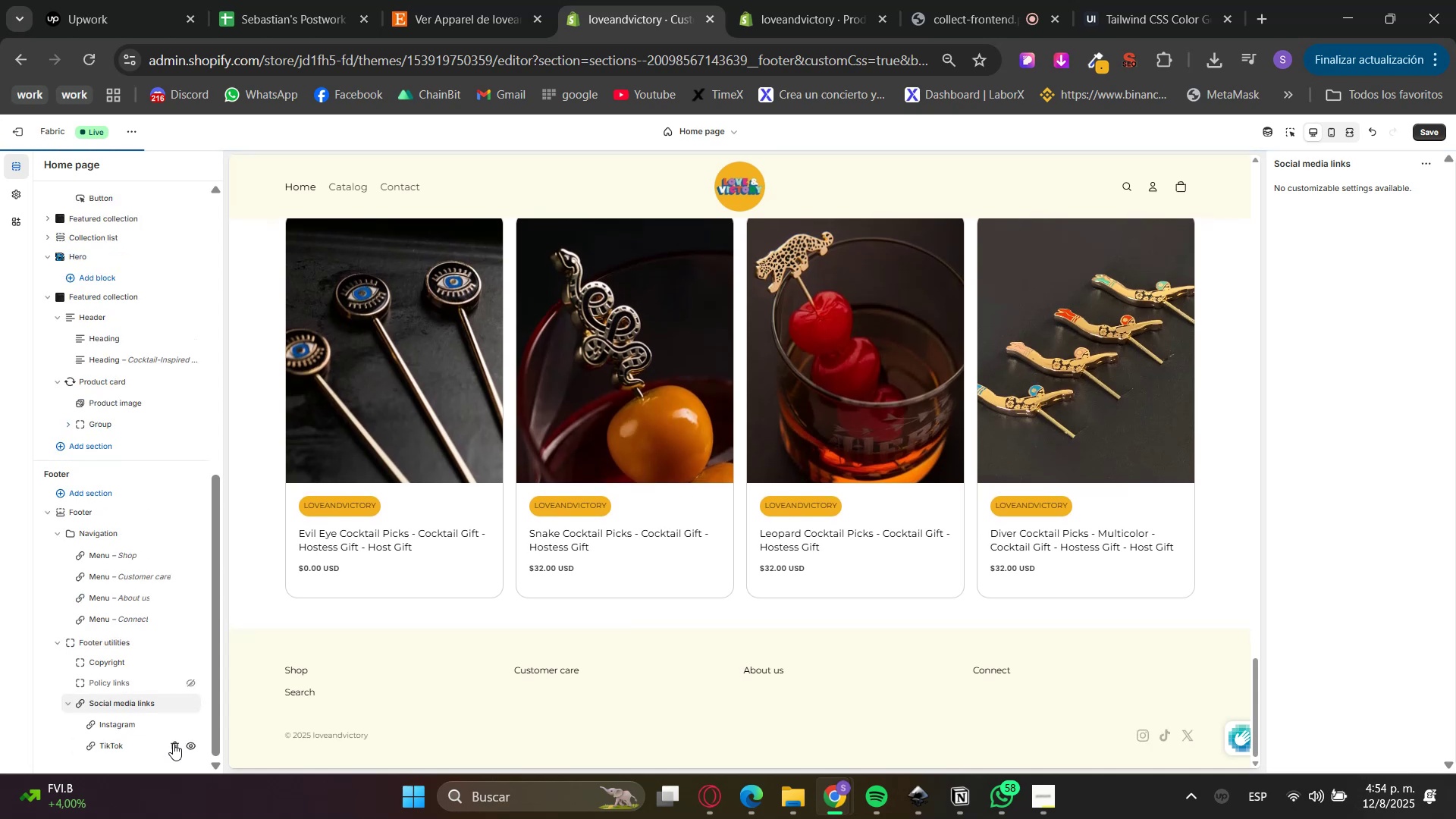 
triple_click([173, 743])
 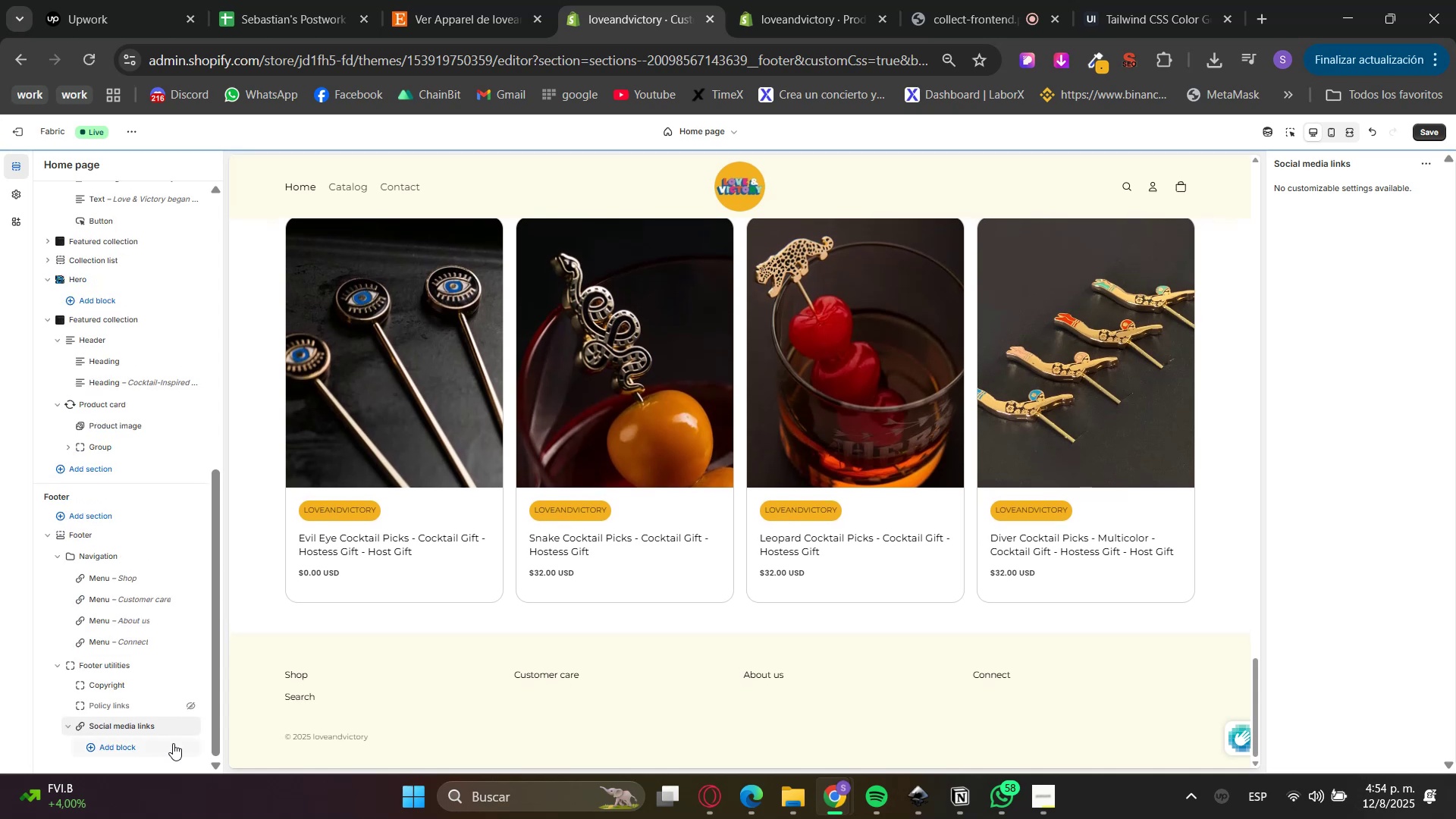 
left_click([0, 728])
 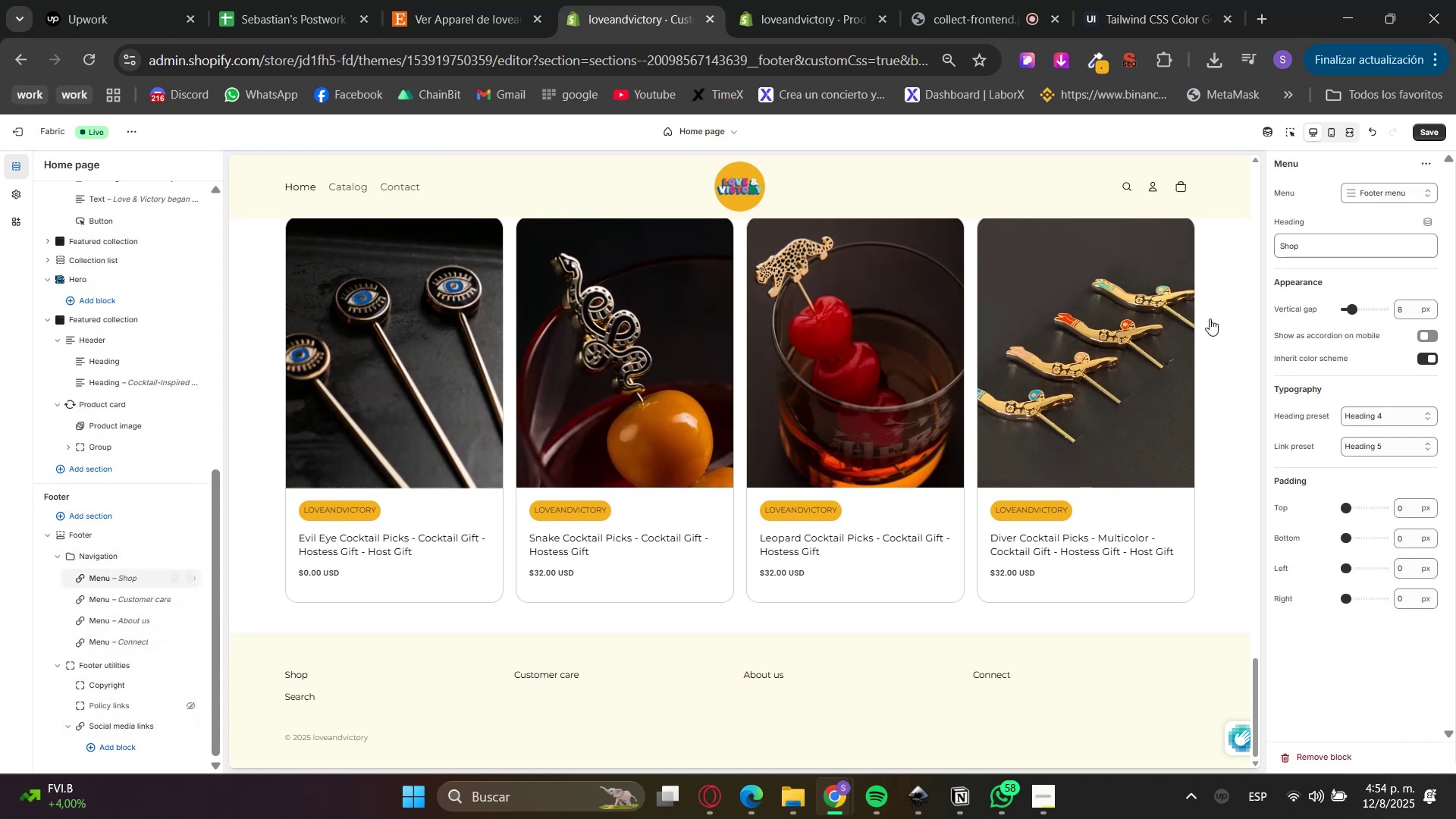 
wait(8.56)
 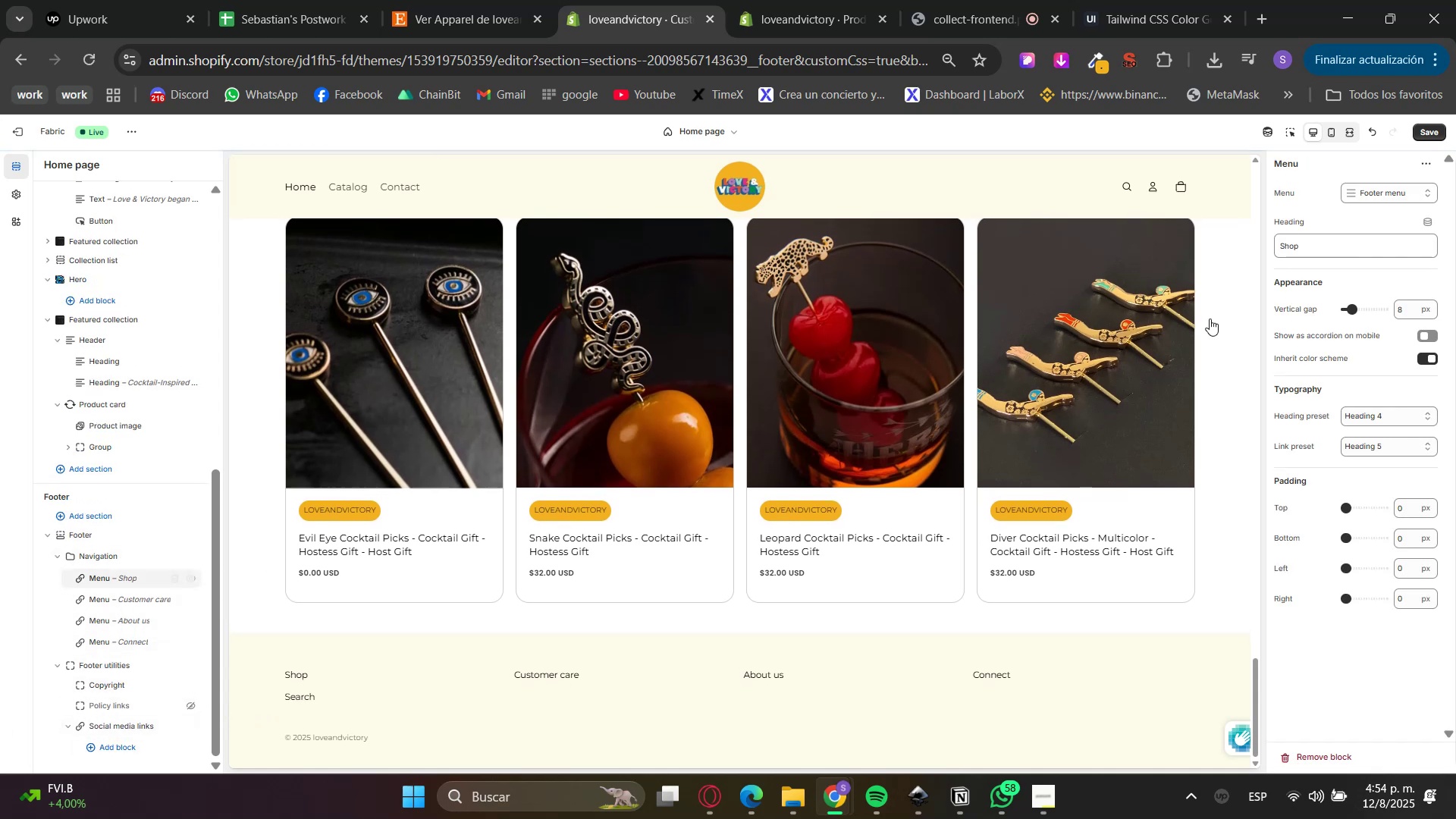 
double_click([1357, 247])
 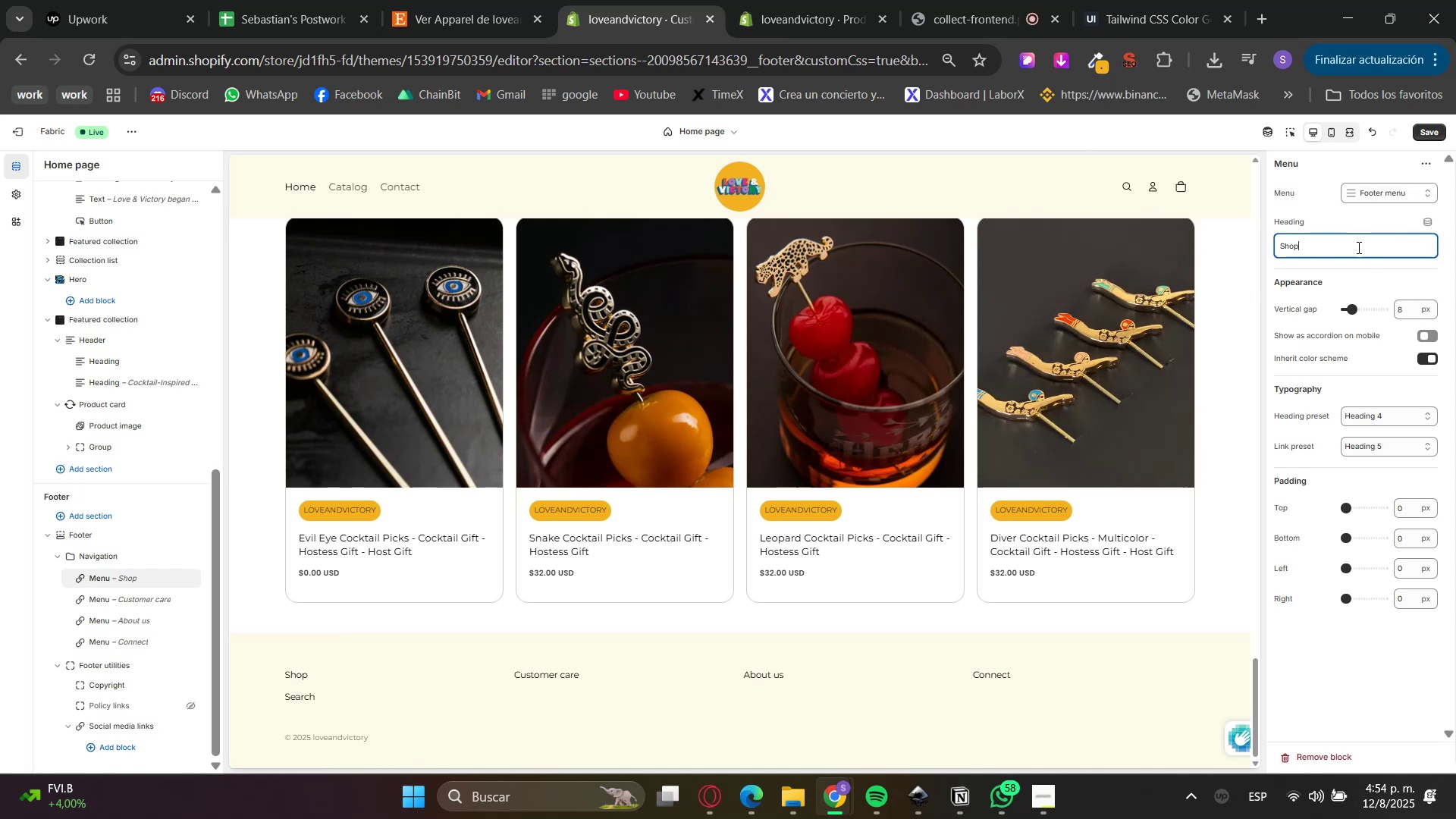 
triple_click([1357, 247])
 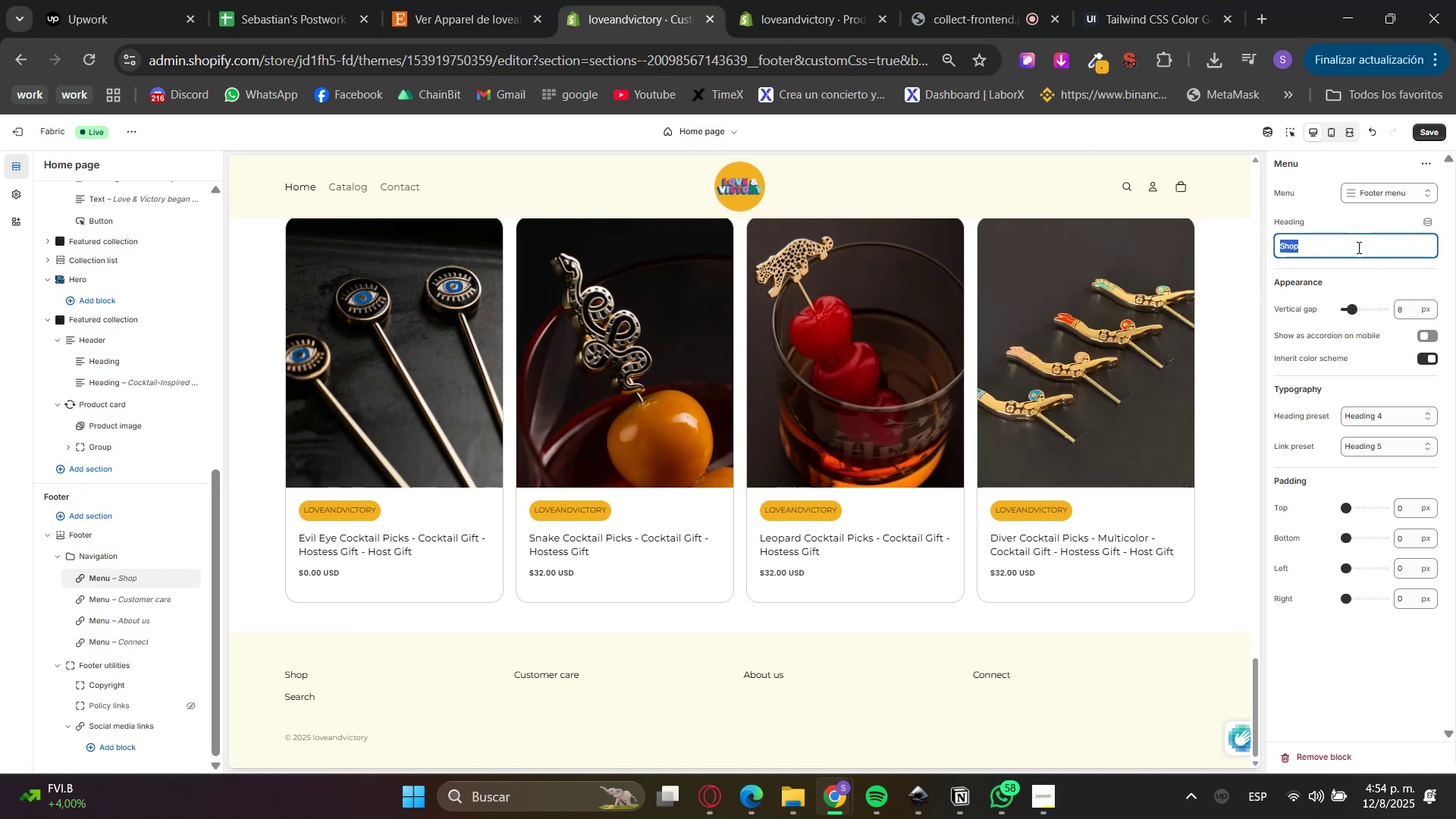 
type(Ca)
key(Backspace)
key(Backspace)
type(CA)
key(Backspace)
type(atalog)
 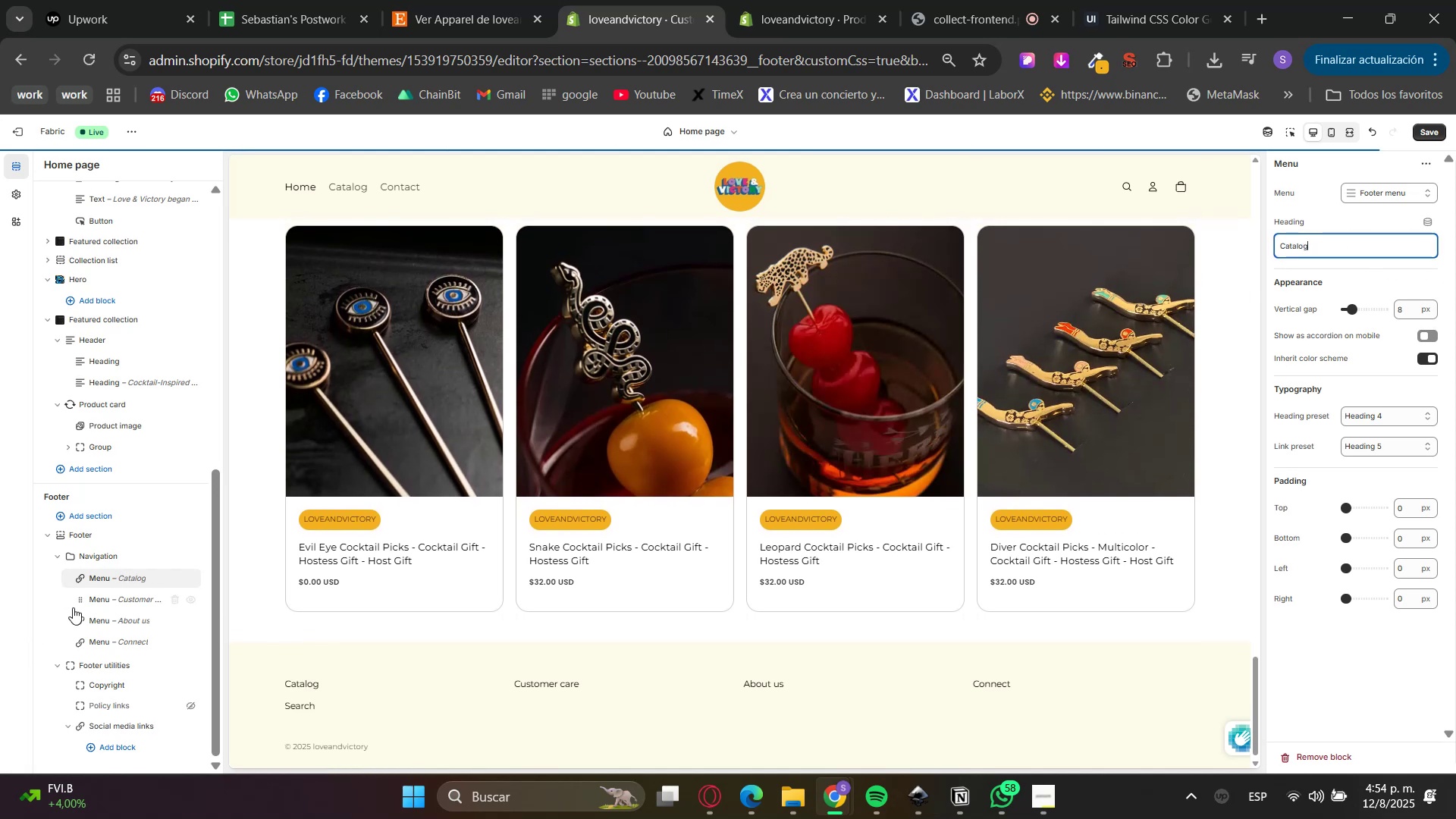 
left_click([108, 600])
 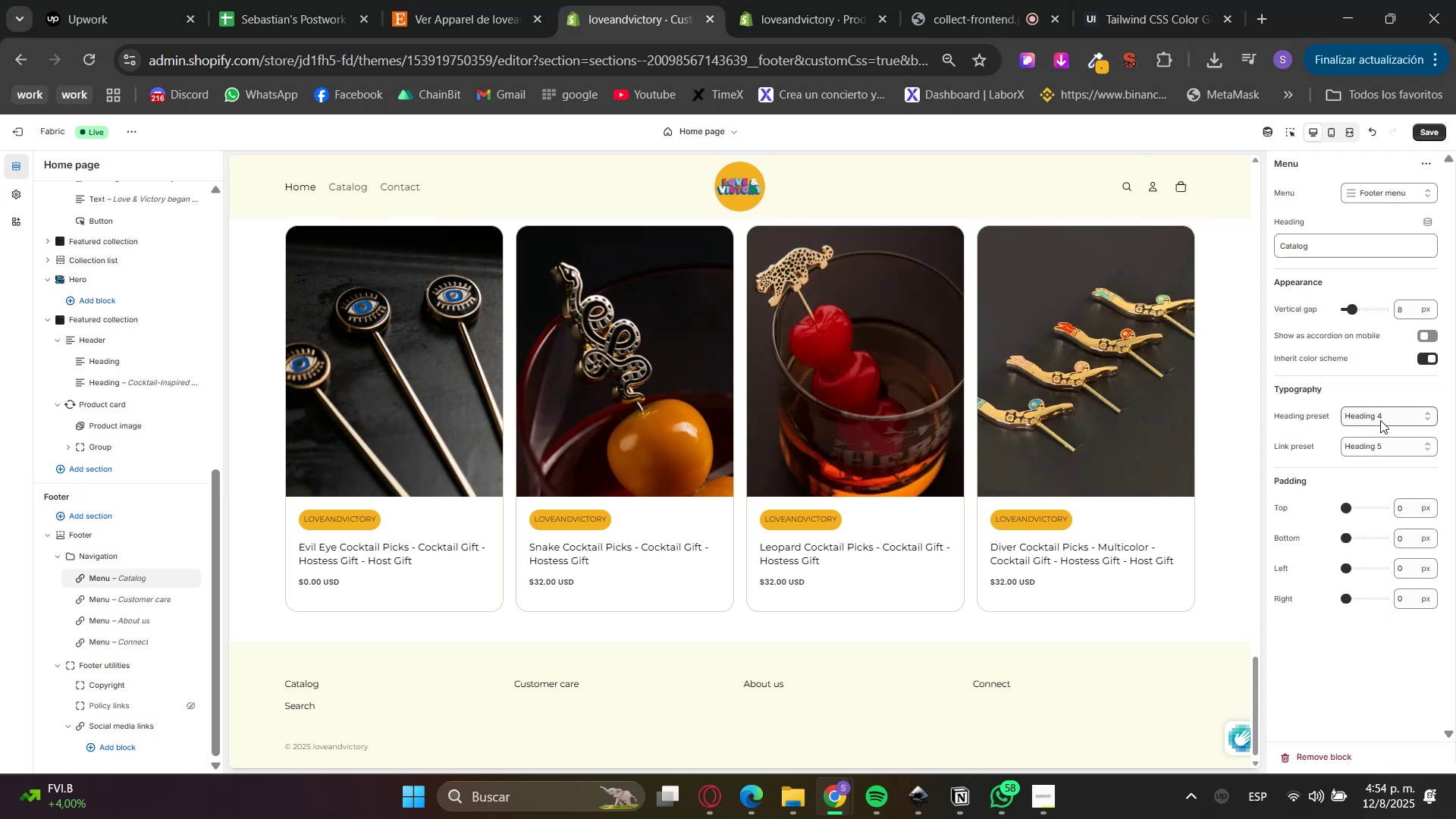 
left_click([1382, 417])
 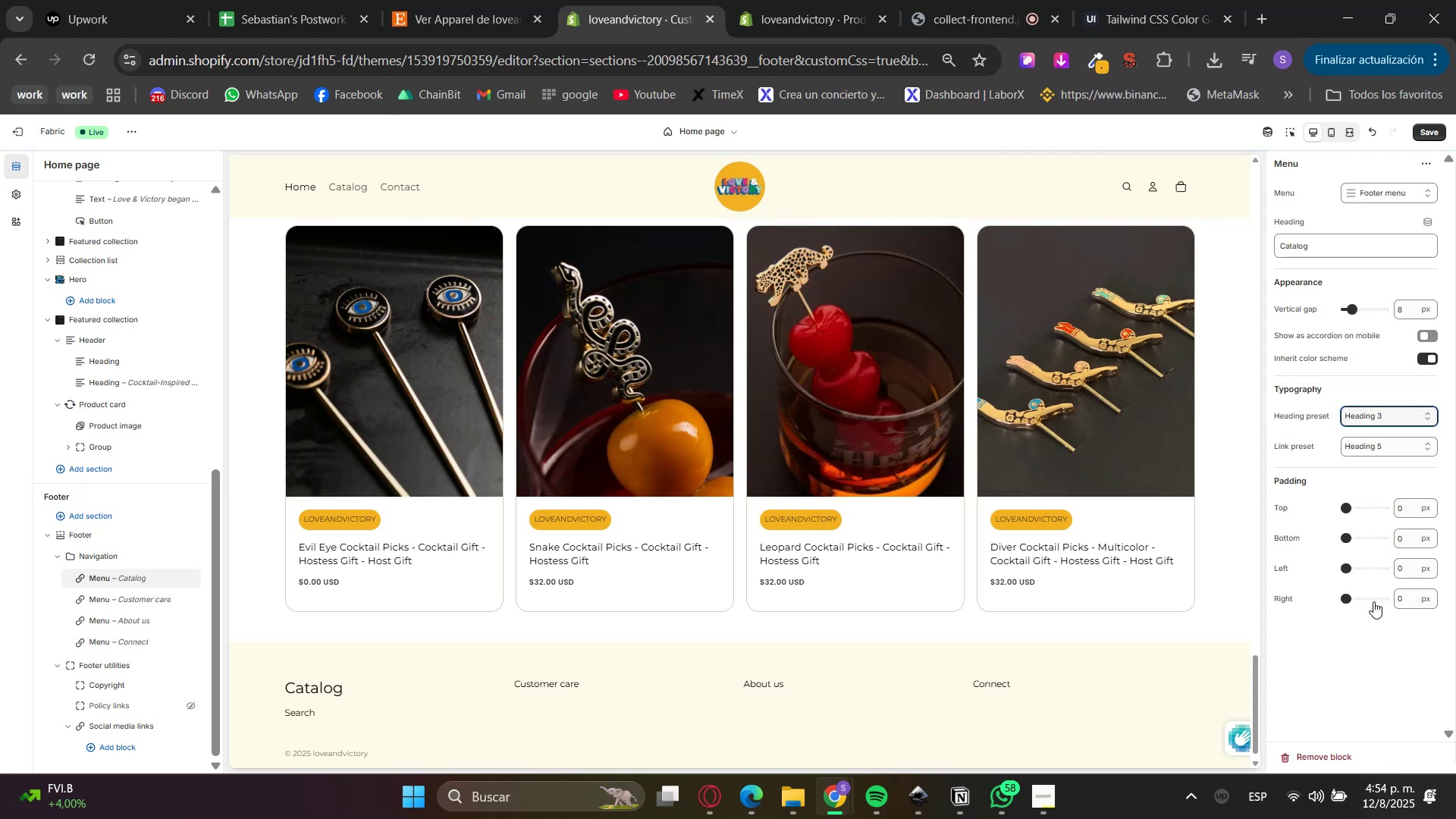 
left_click([1371, 622])
 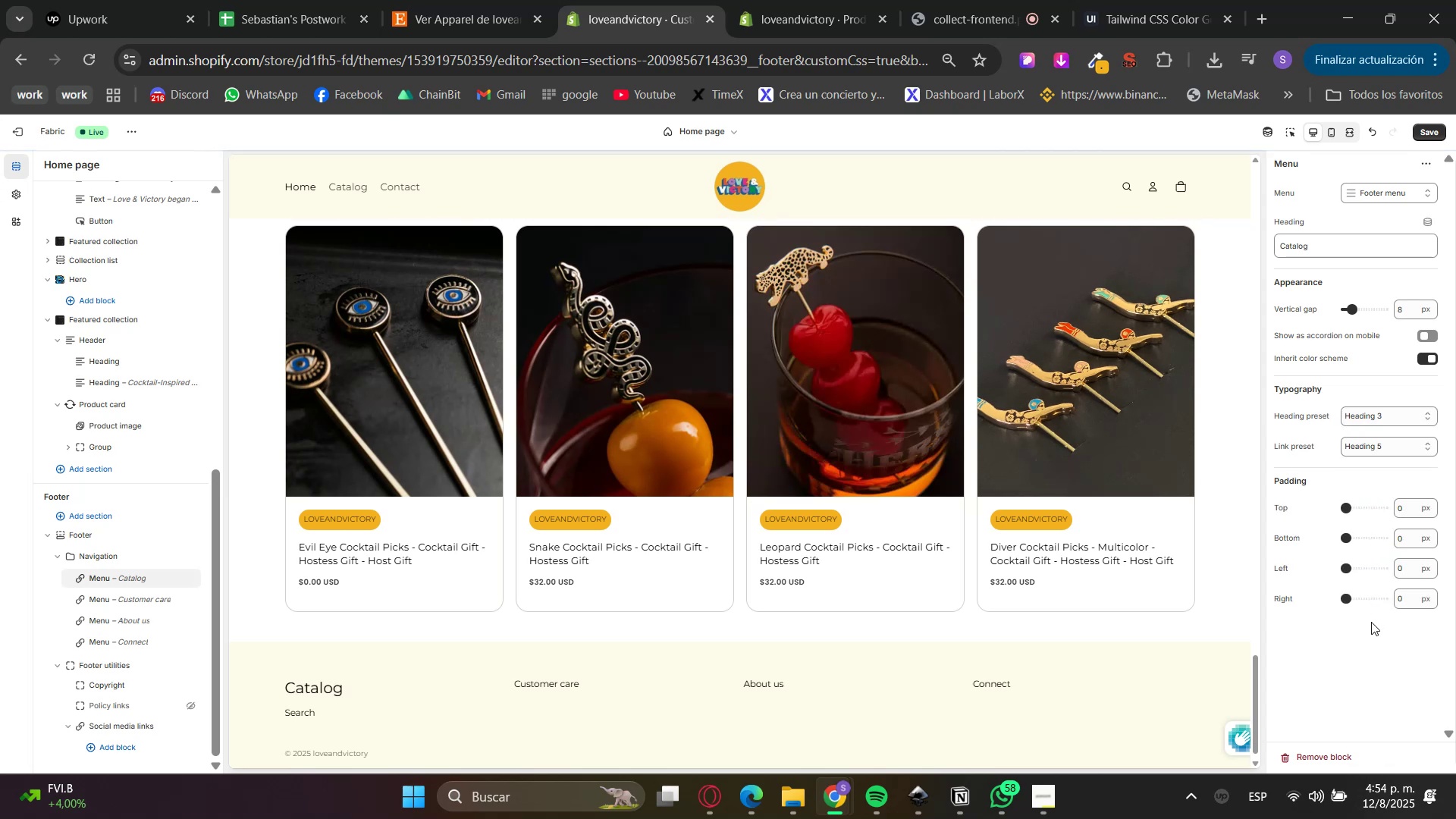 
key(Control+ControlLeft)
 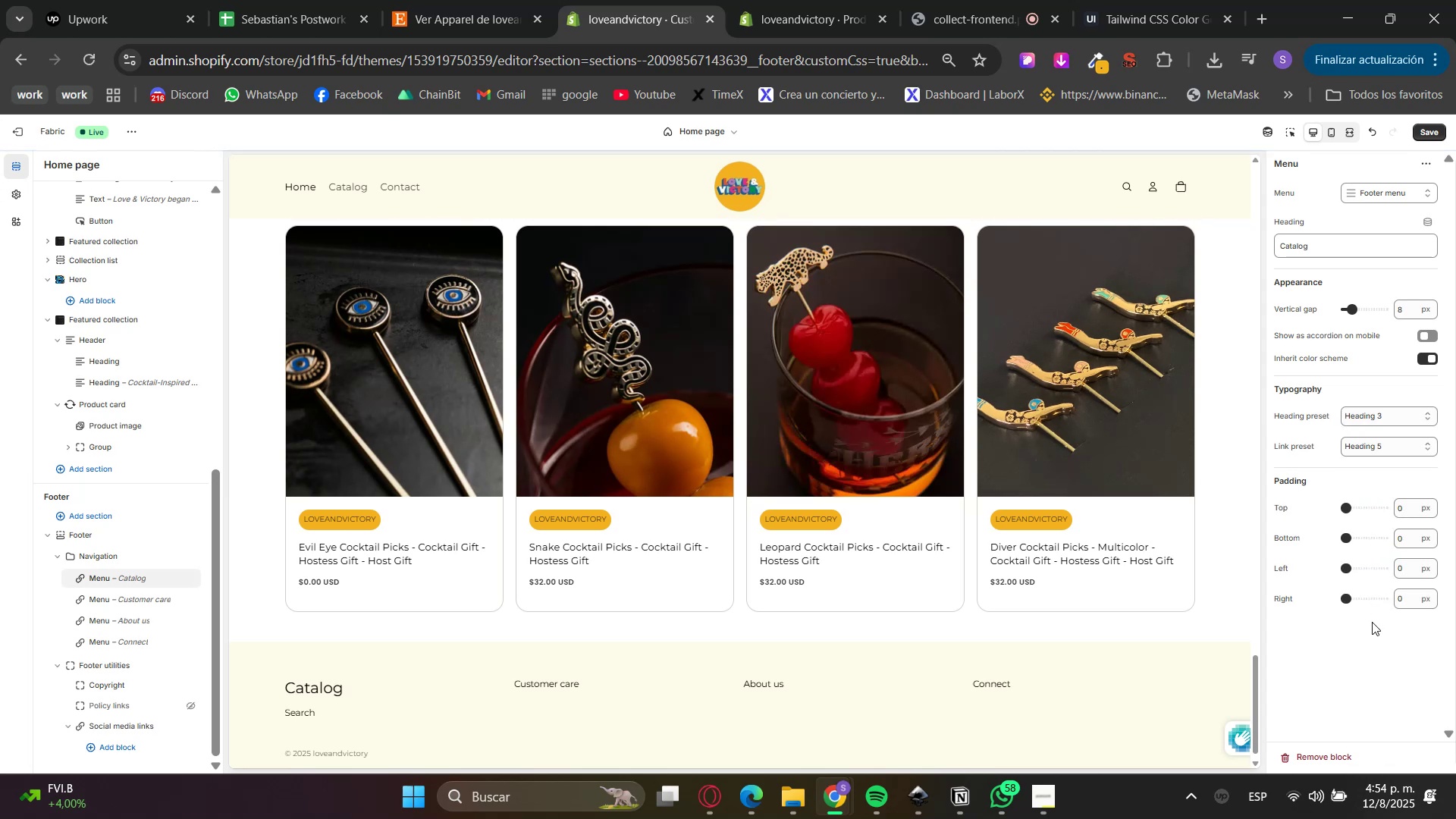 
key(Control+C)
 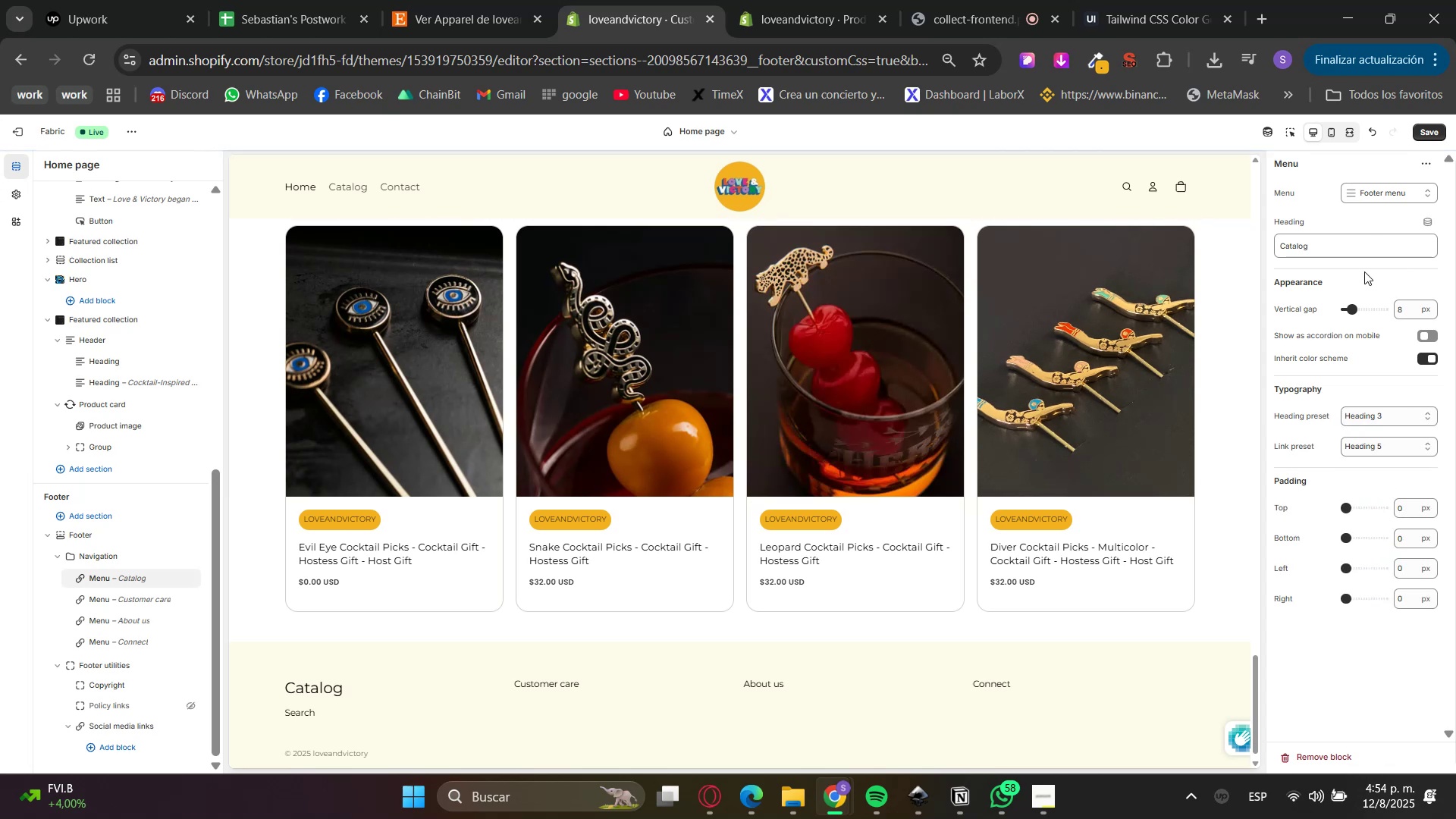 
left_click([1397, 417])
 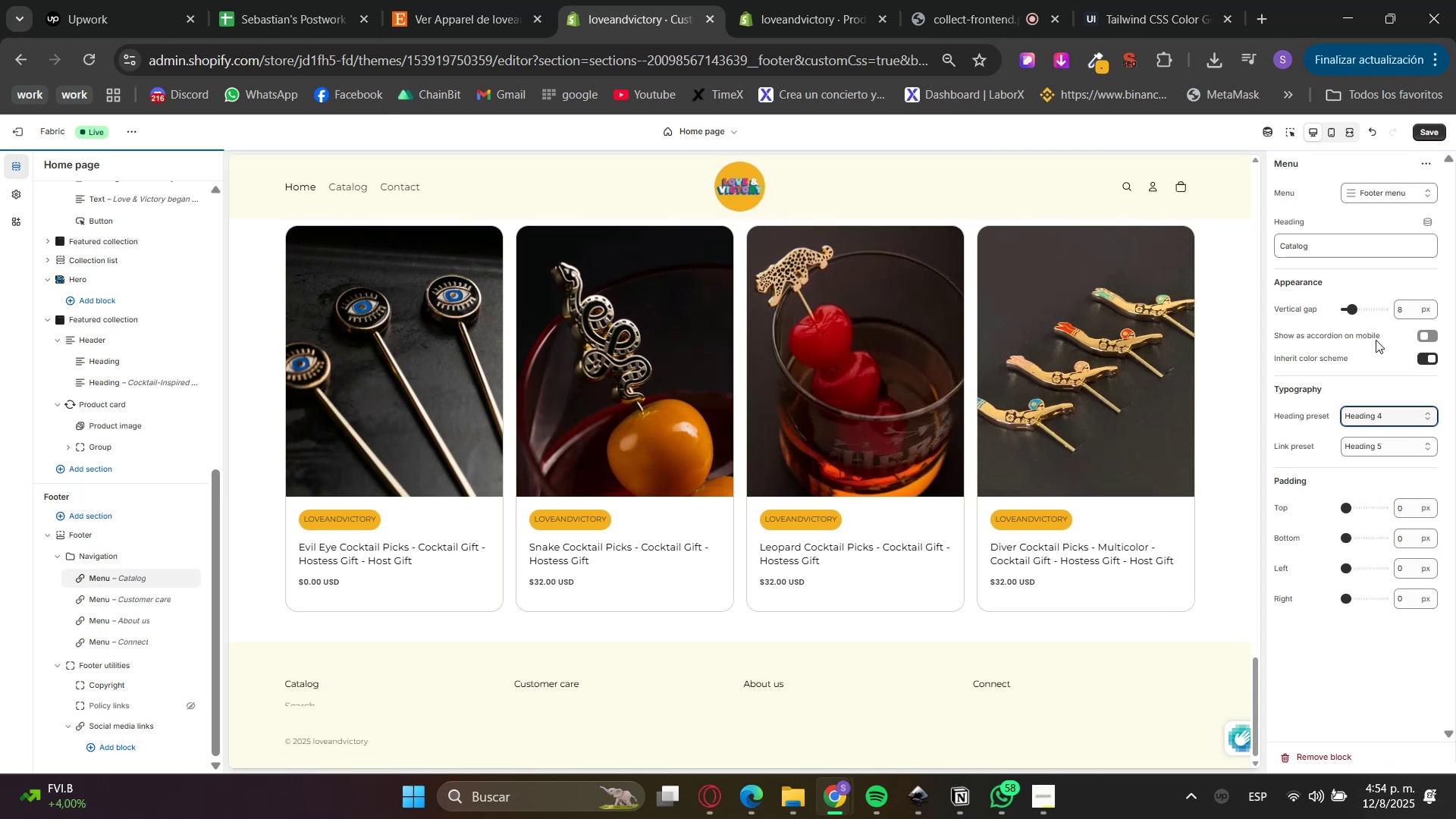 
double_click([1352, 255])
 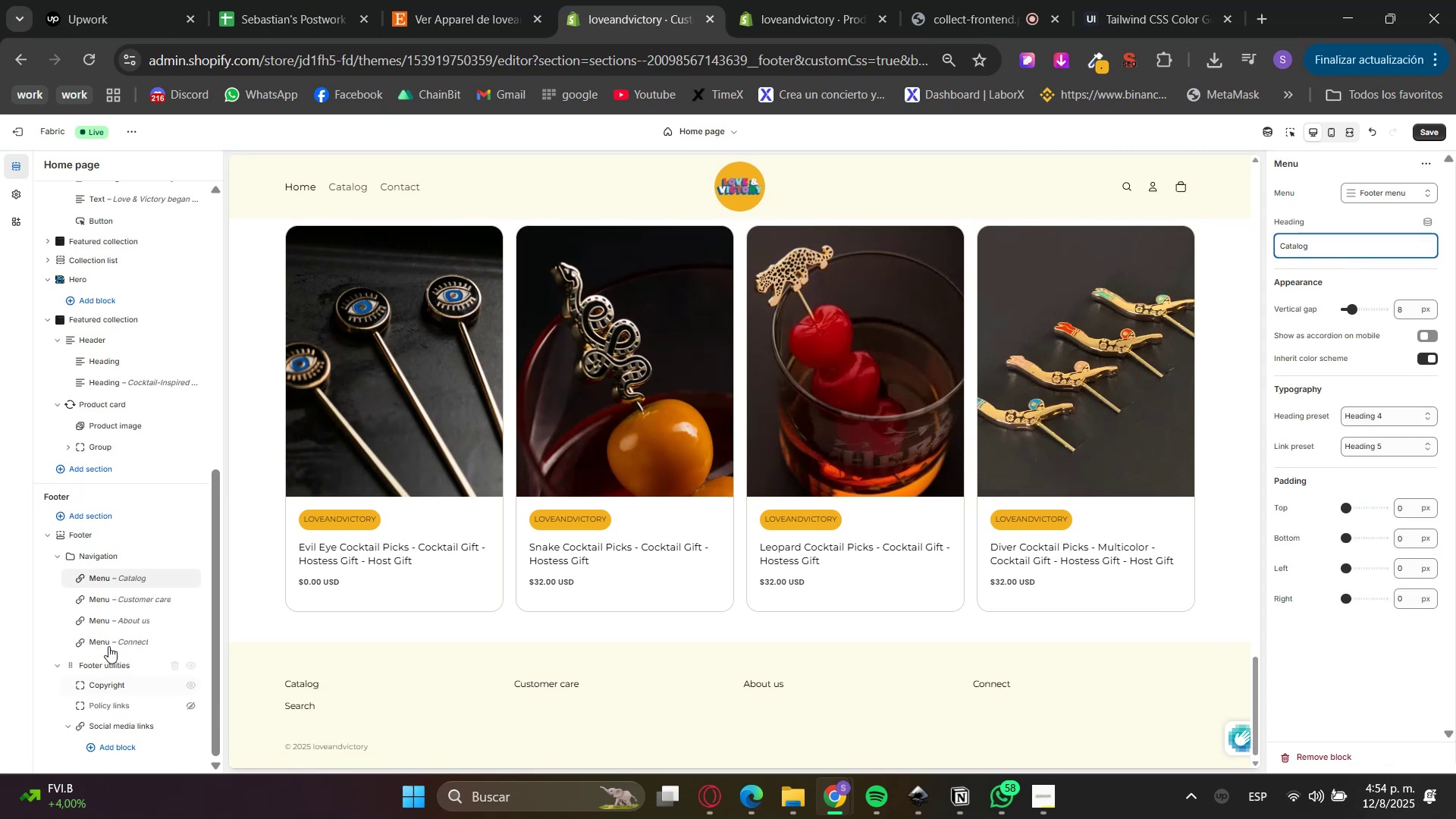 
left_click([96, 593])
 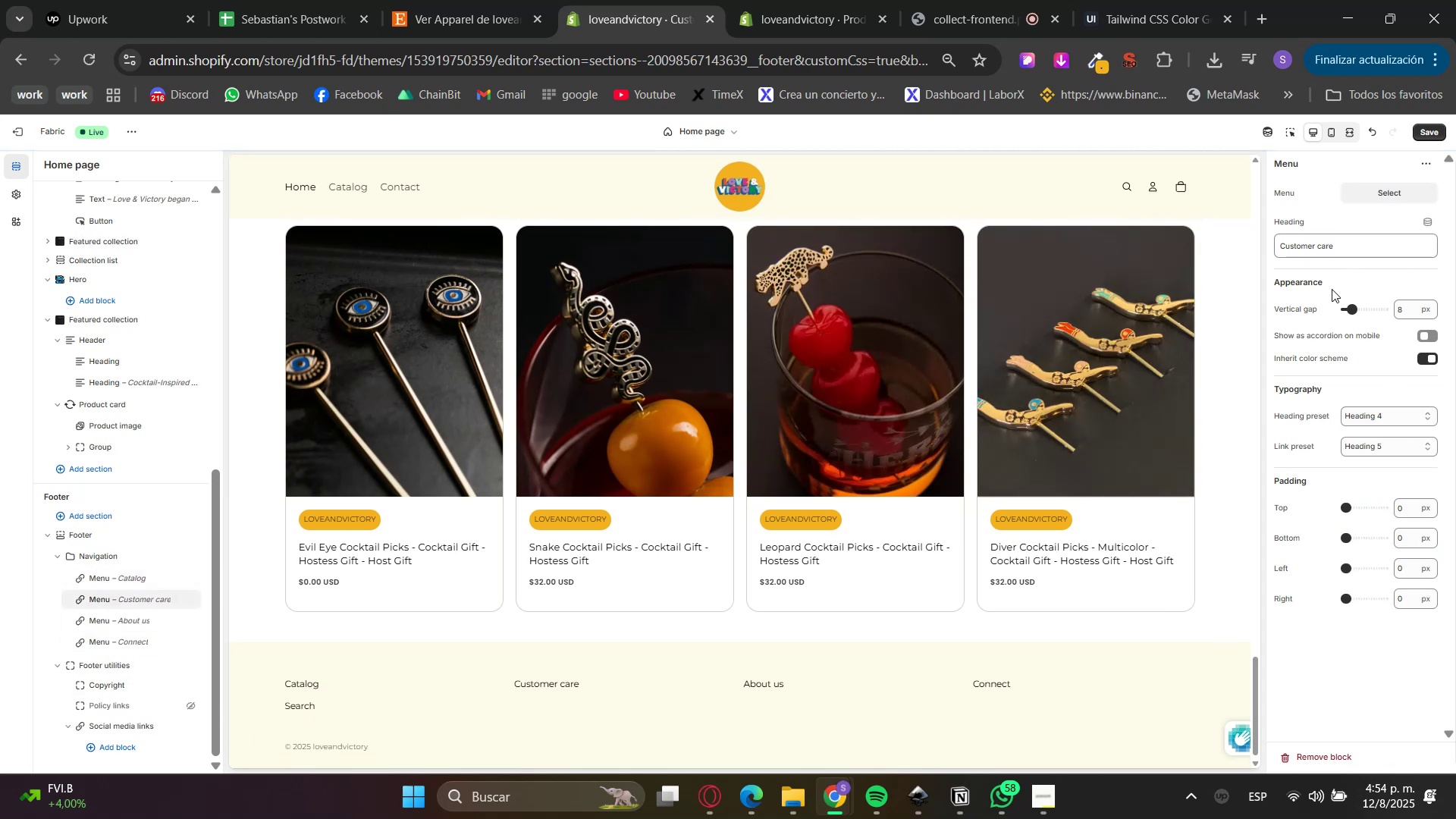 
left_click([1340, 253])
 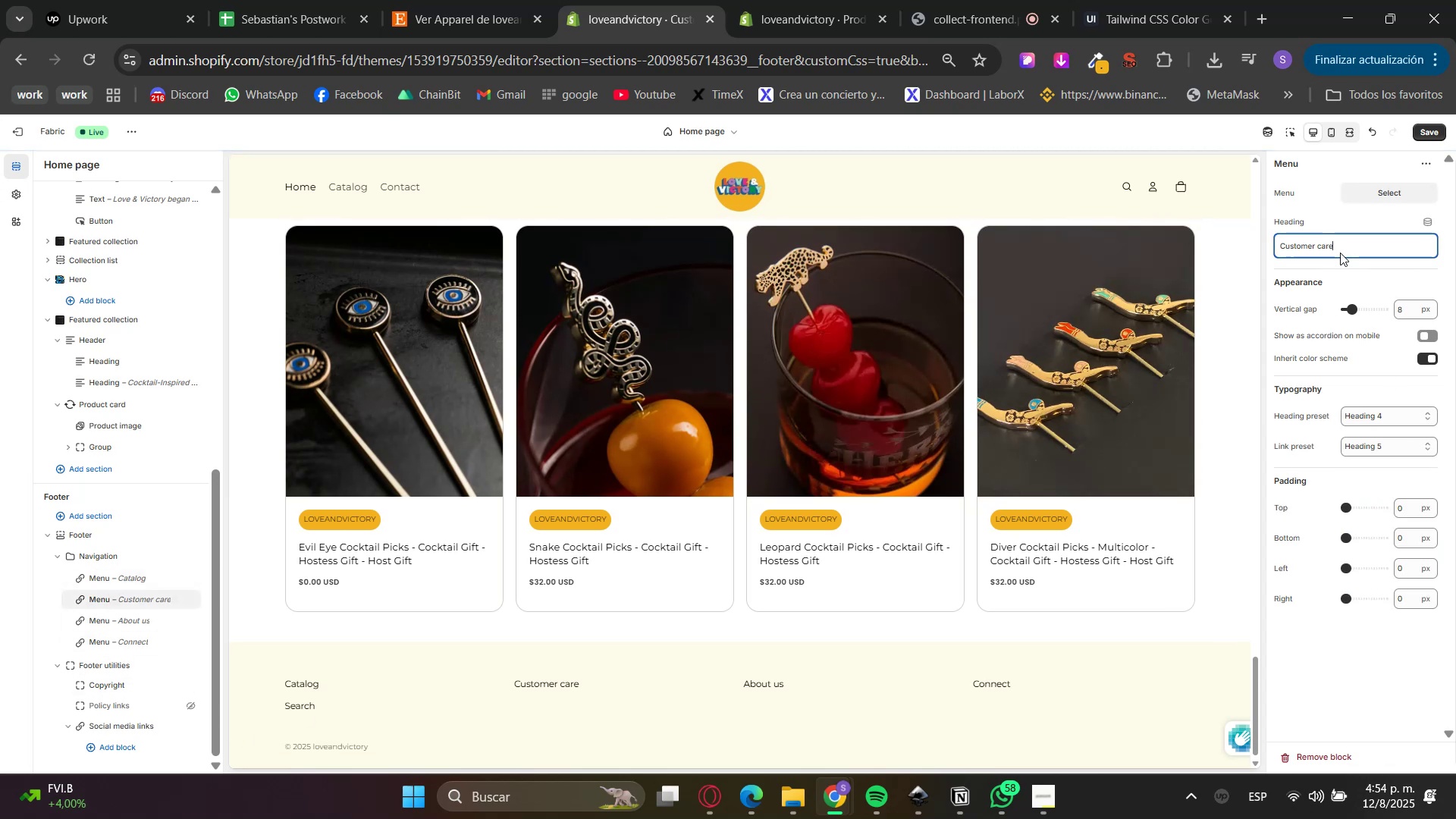 
triple_click([1340, 252])
 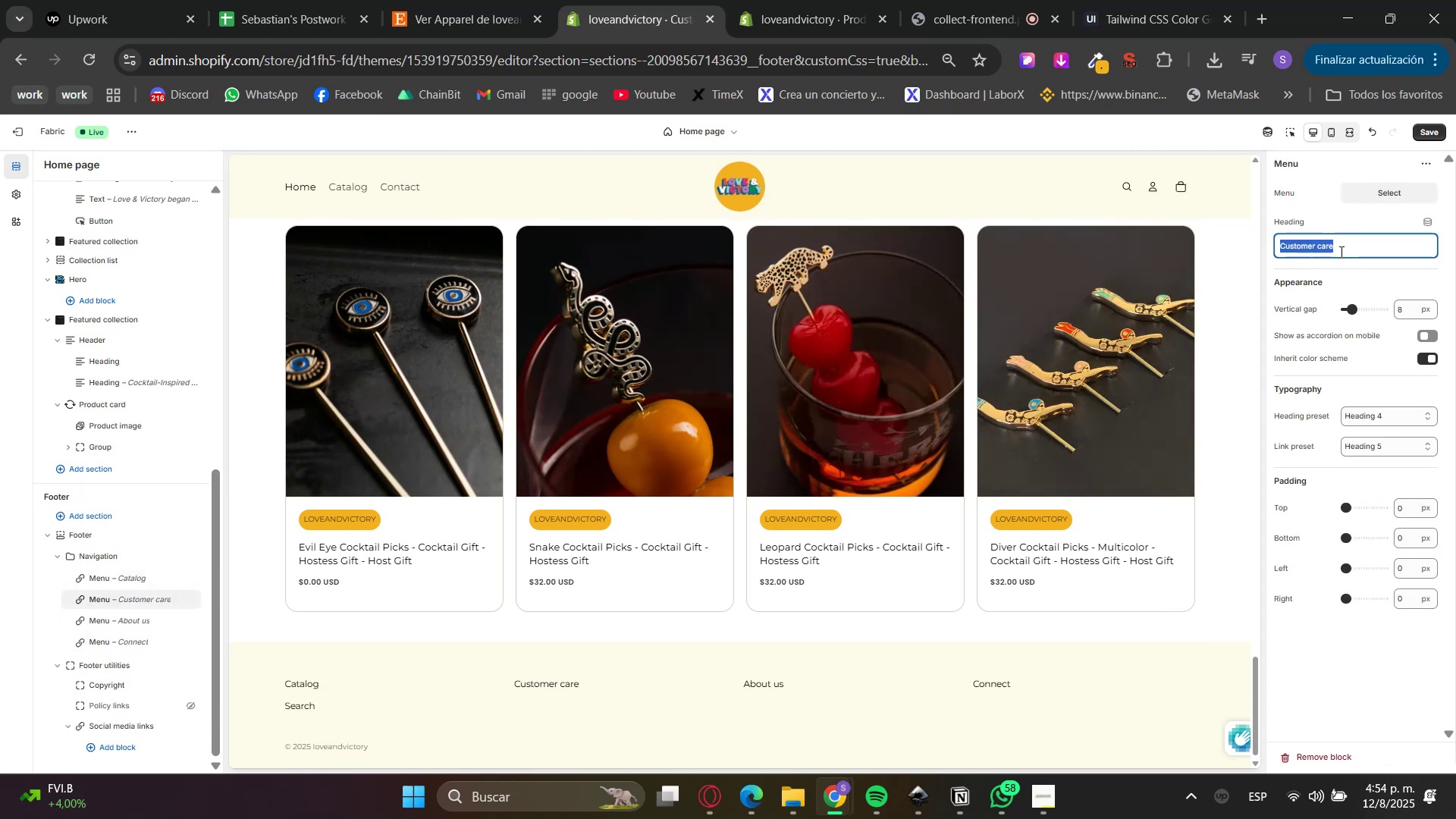 
type(Siteam)
key(Backspace)
key(Backspace)
type(map)
 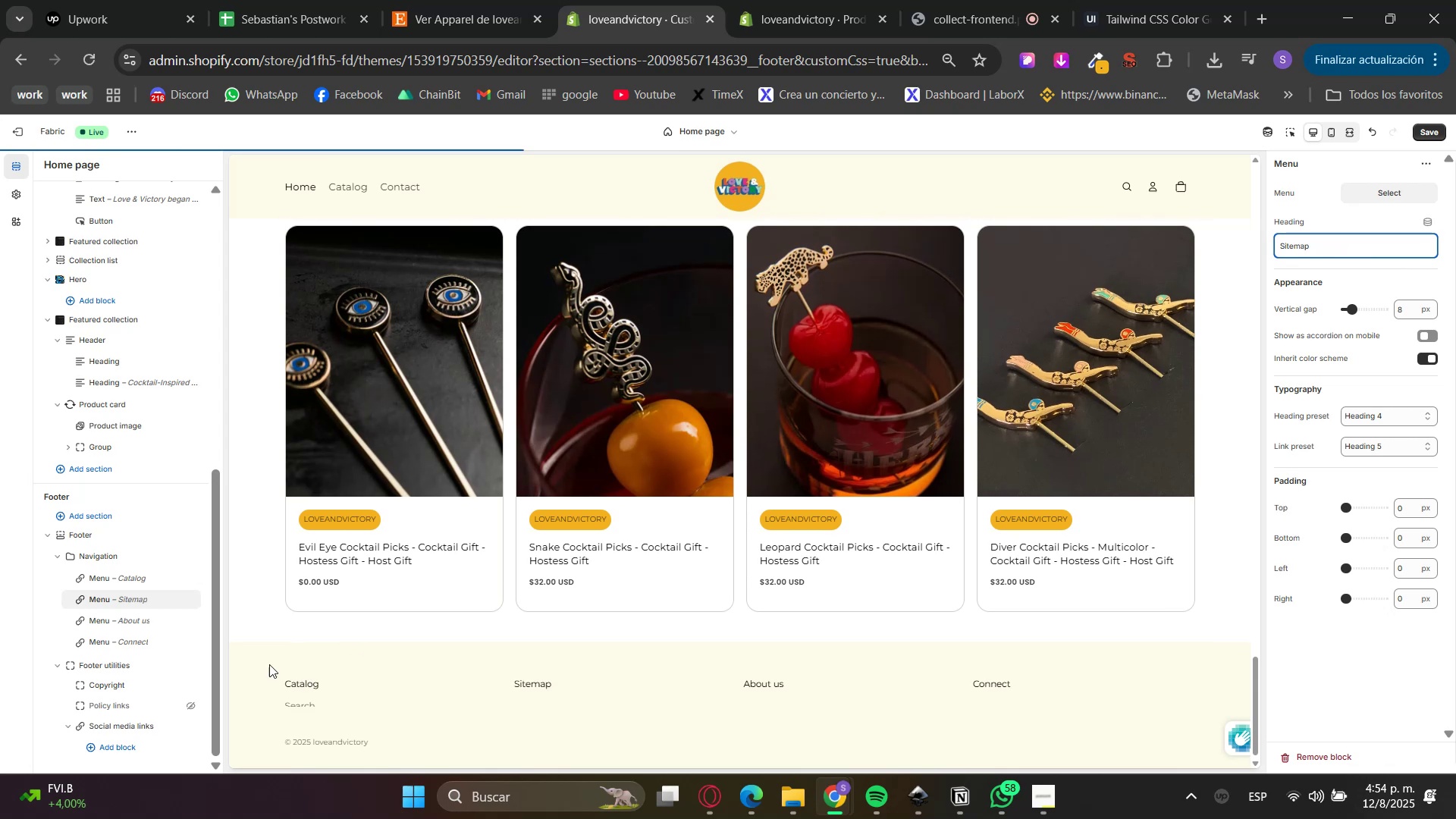 
left_click([102, 621])
 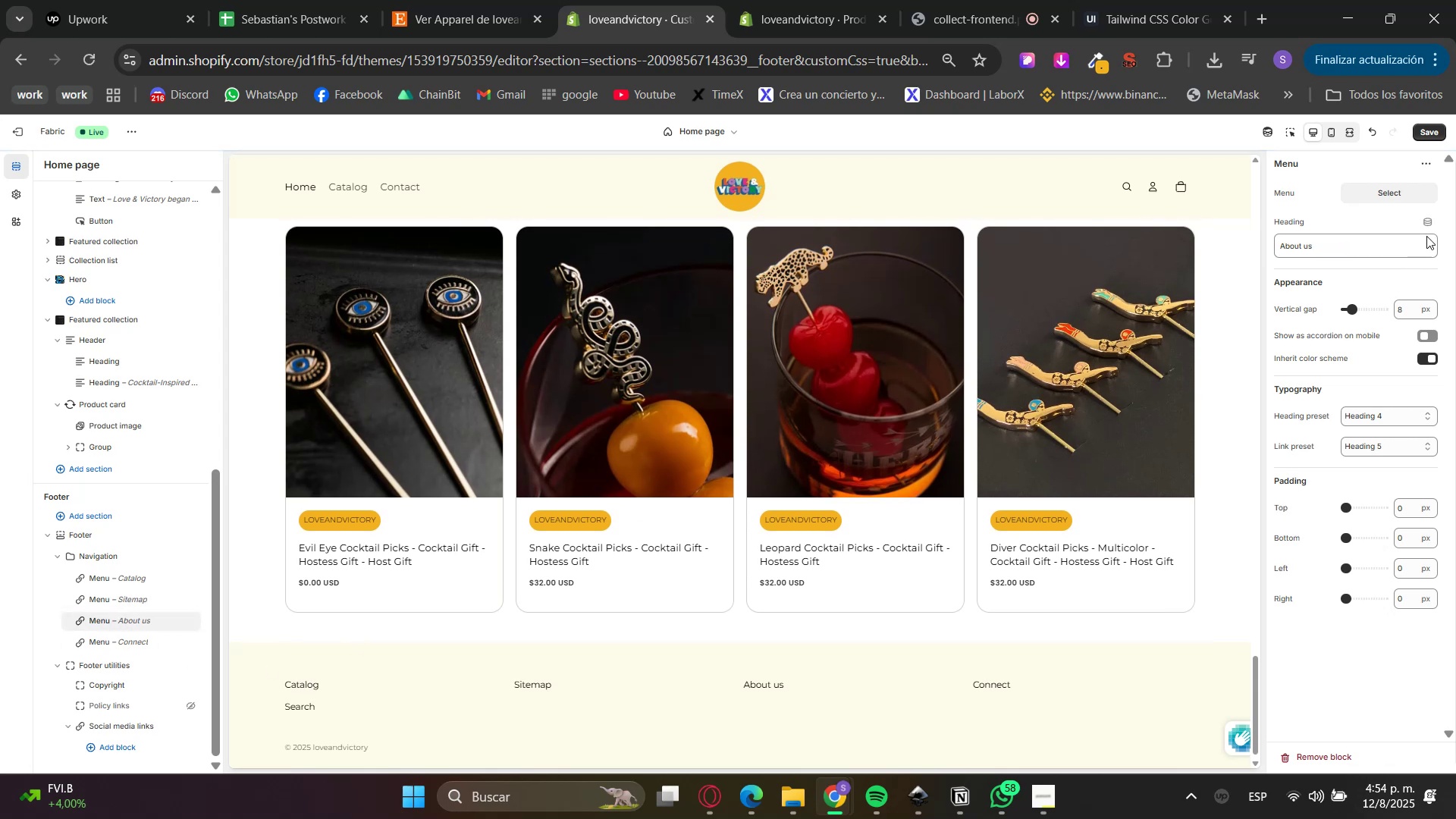 
double_click([1368, 249])
 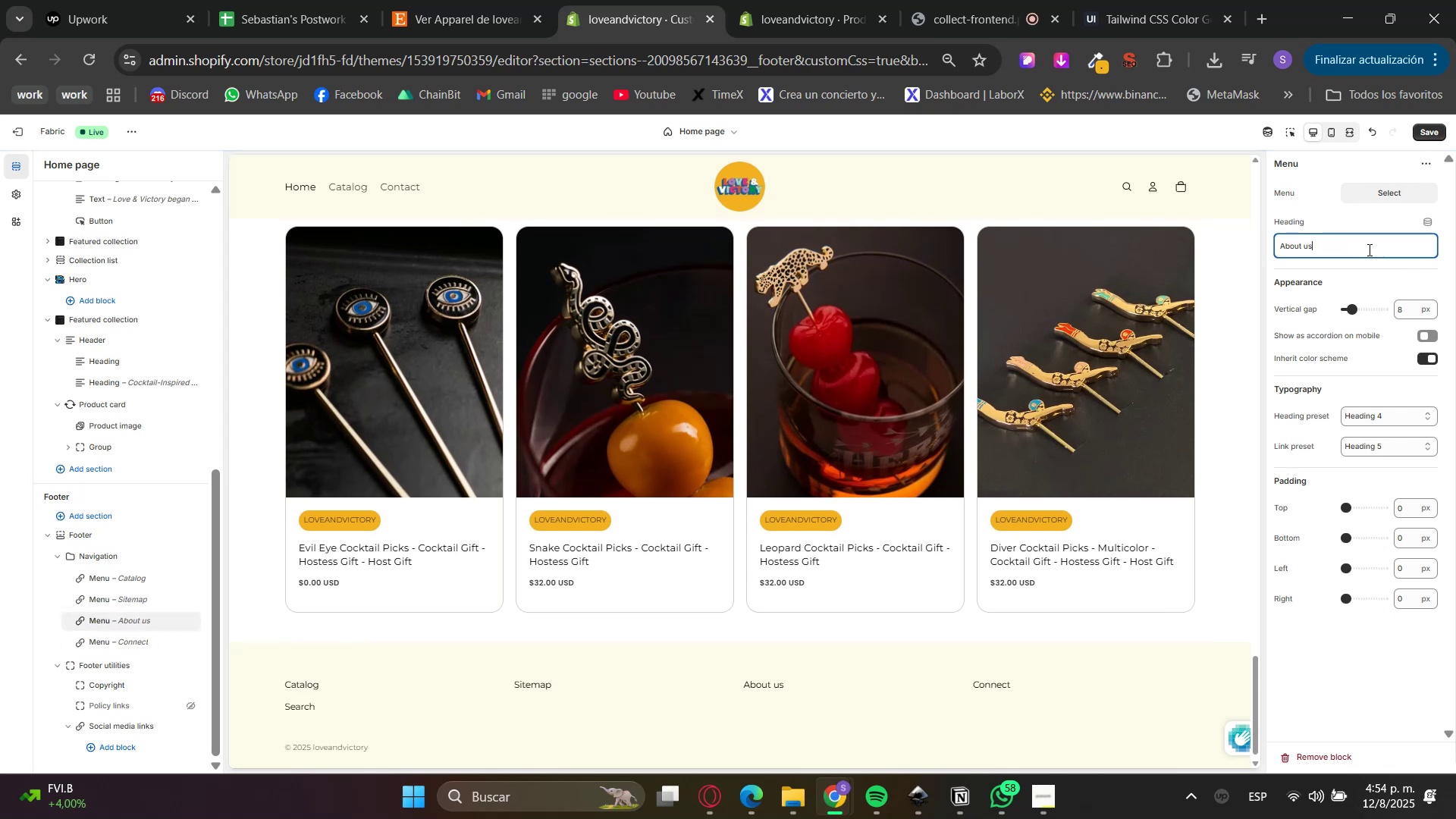 
triple_click([1368, 249])
 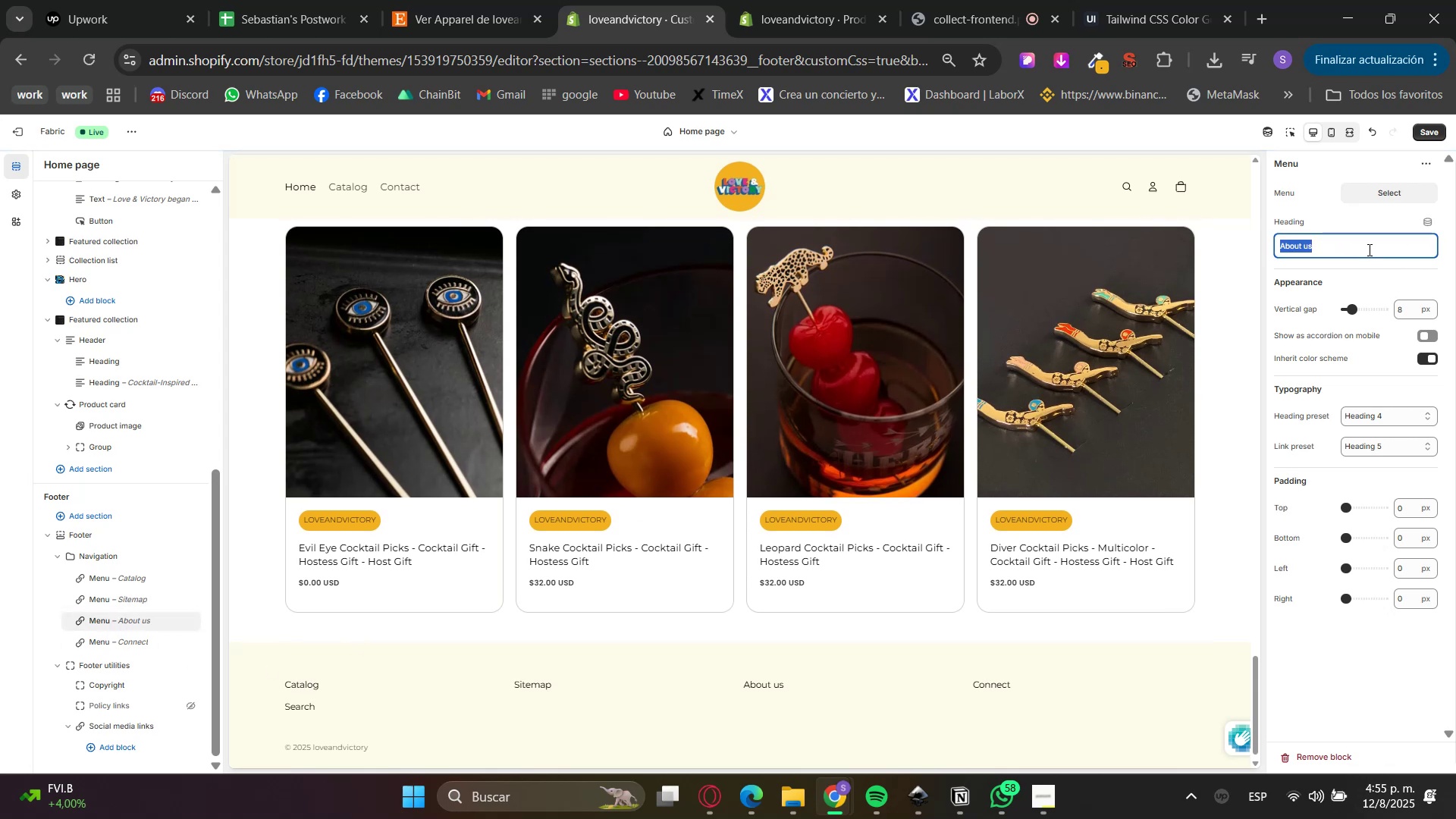 
type(Information)
 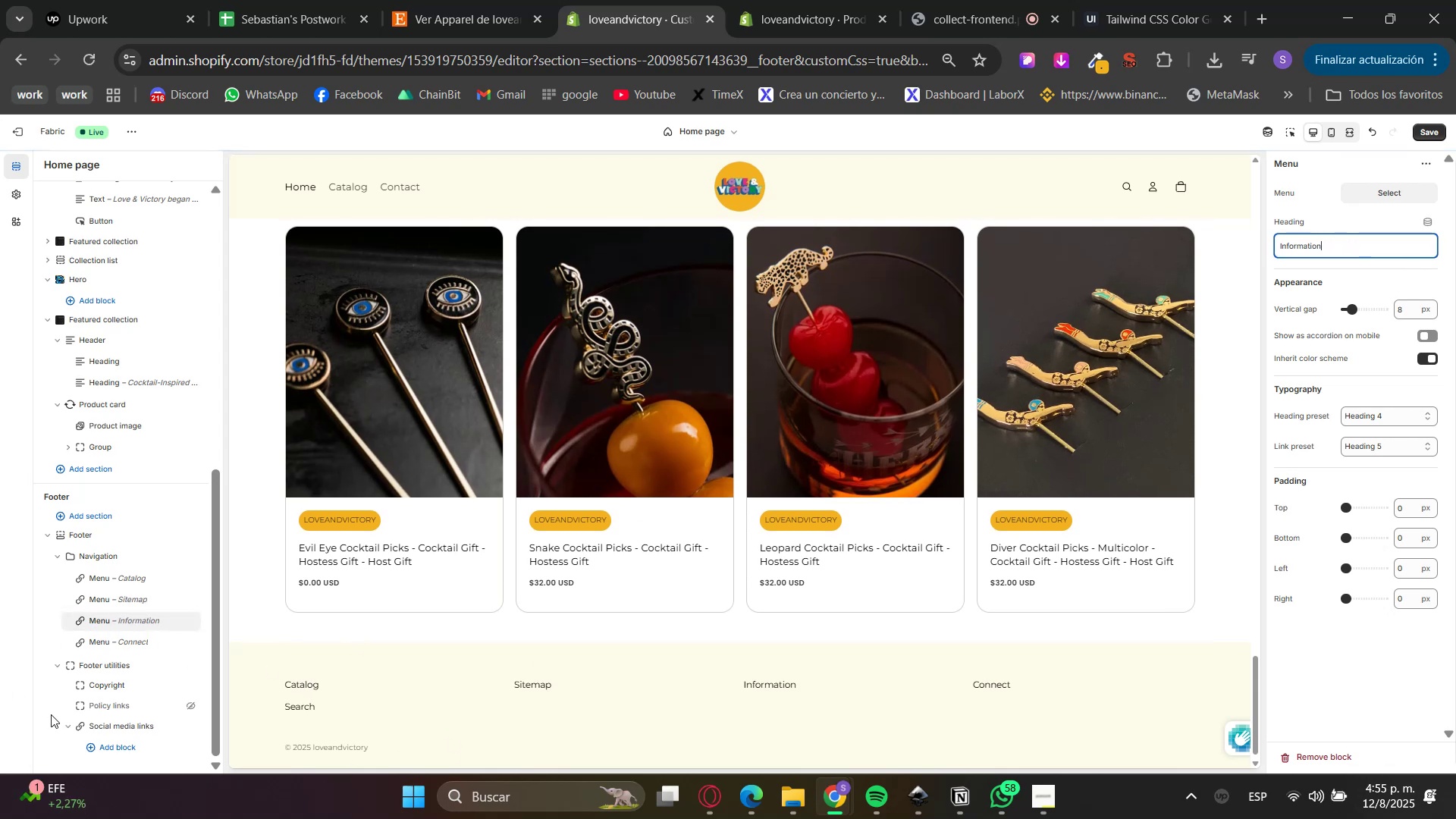 
left_click([103, 645])
 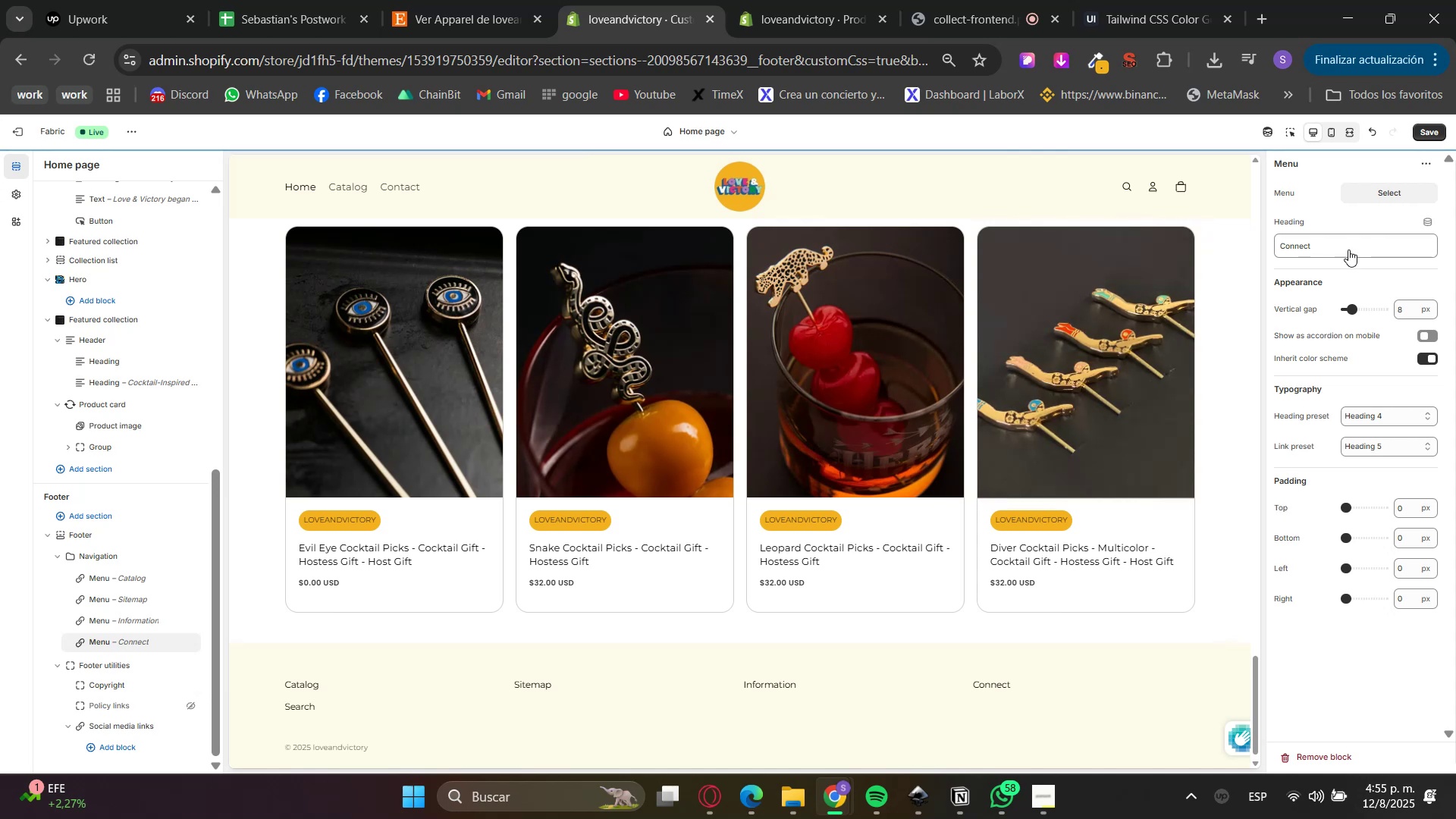 
type(PP)
key(Backspace)
type(olicies)
 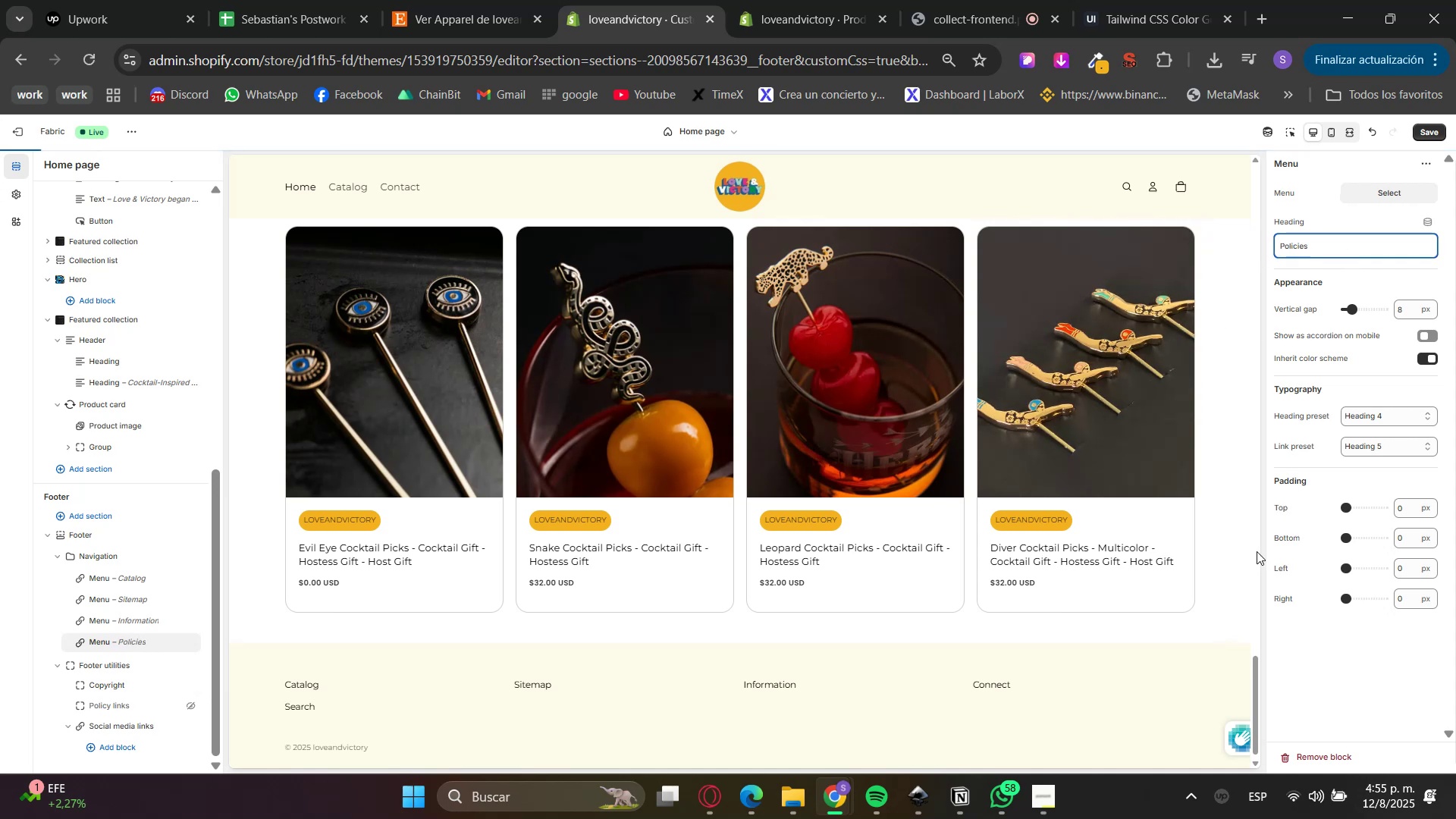 
left_click([1292, 708])
 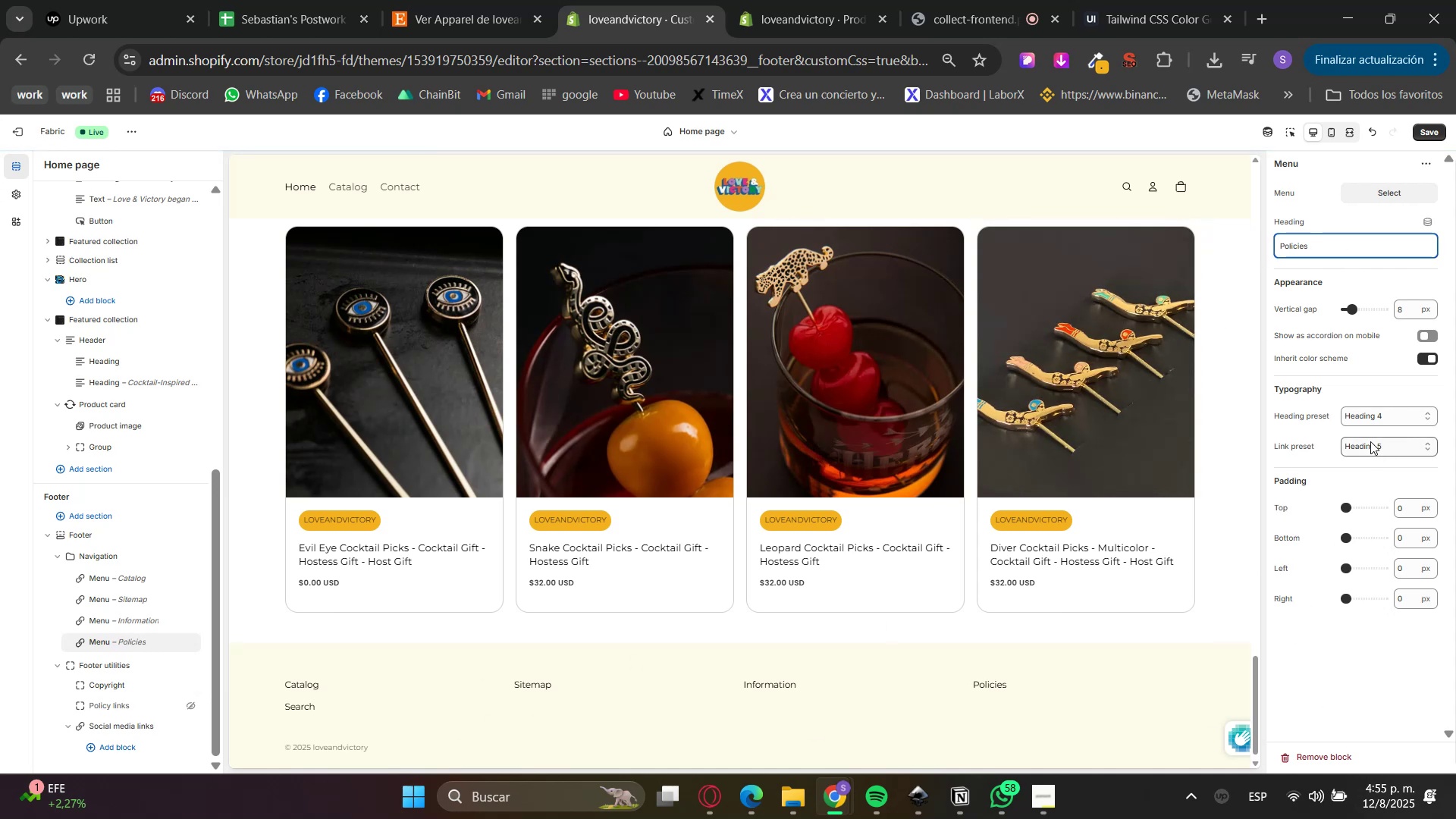 
left_click([1368, 417])
 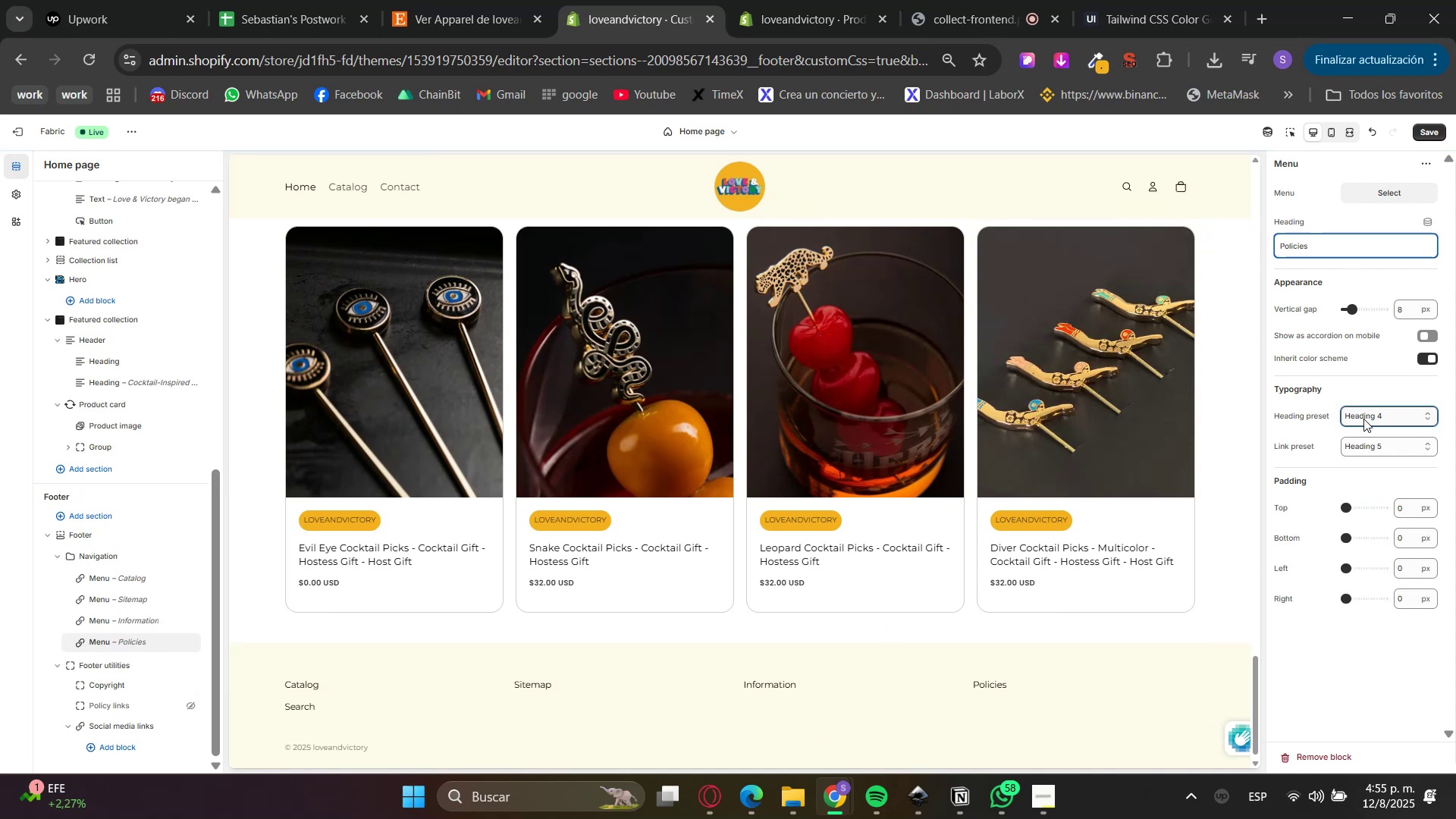 
double_click([1363, 441])
 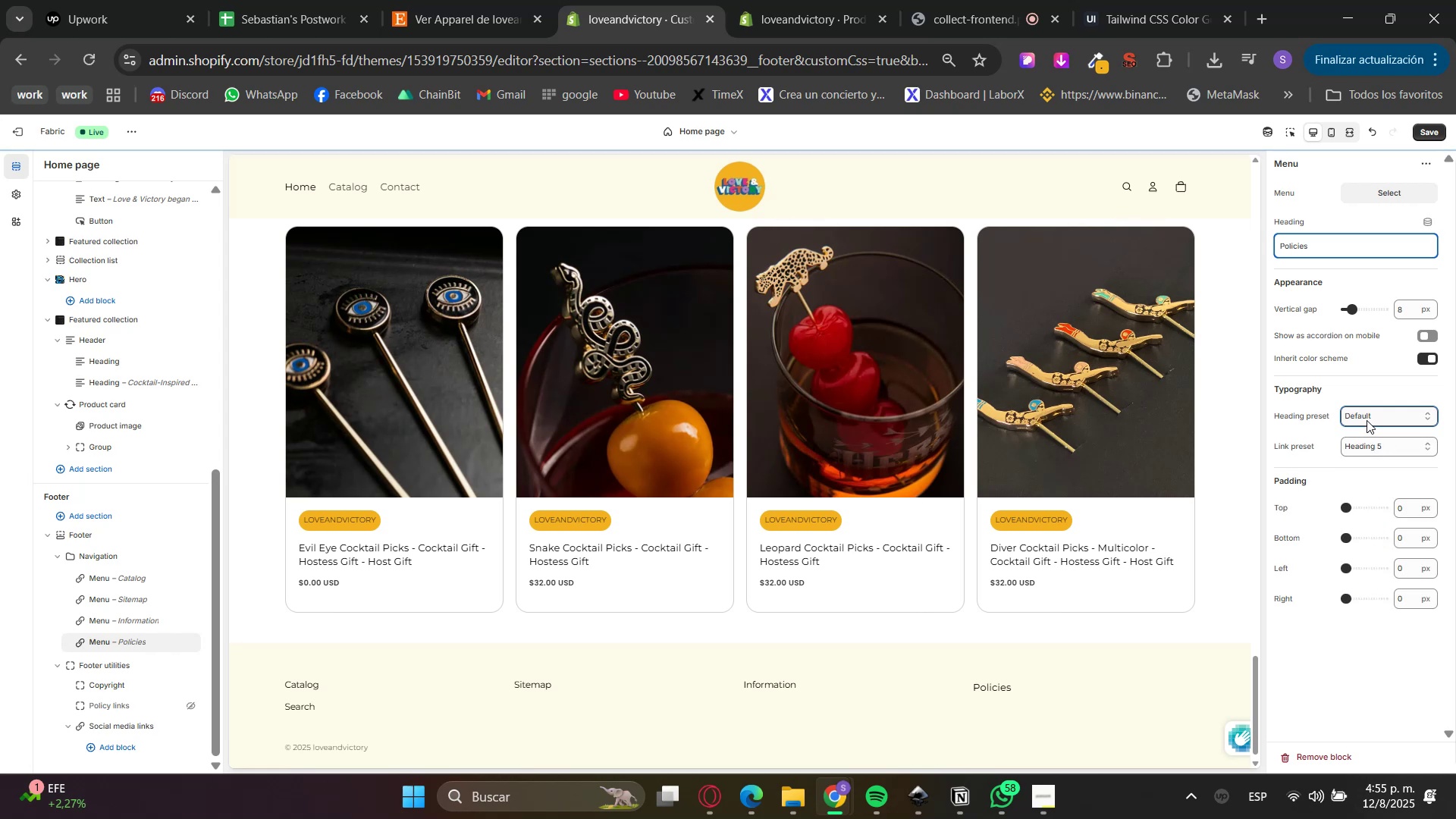 
left_click([1367, 420])
 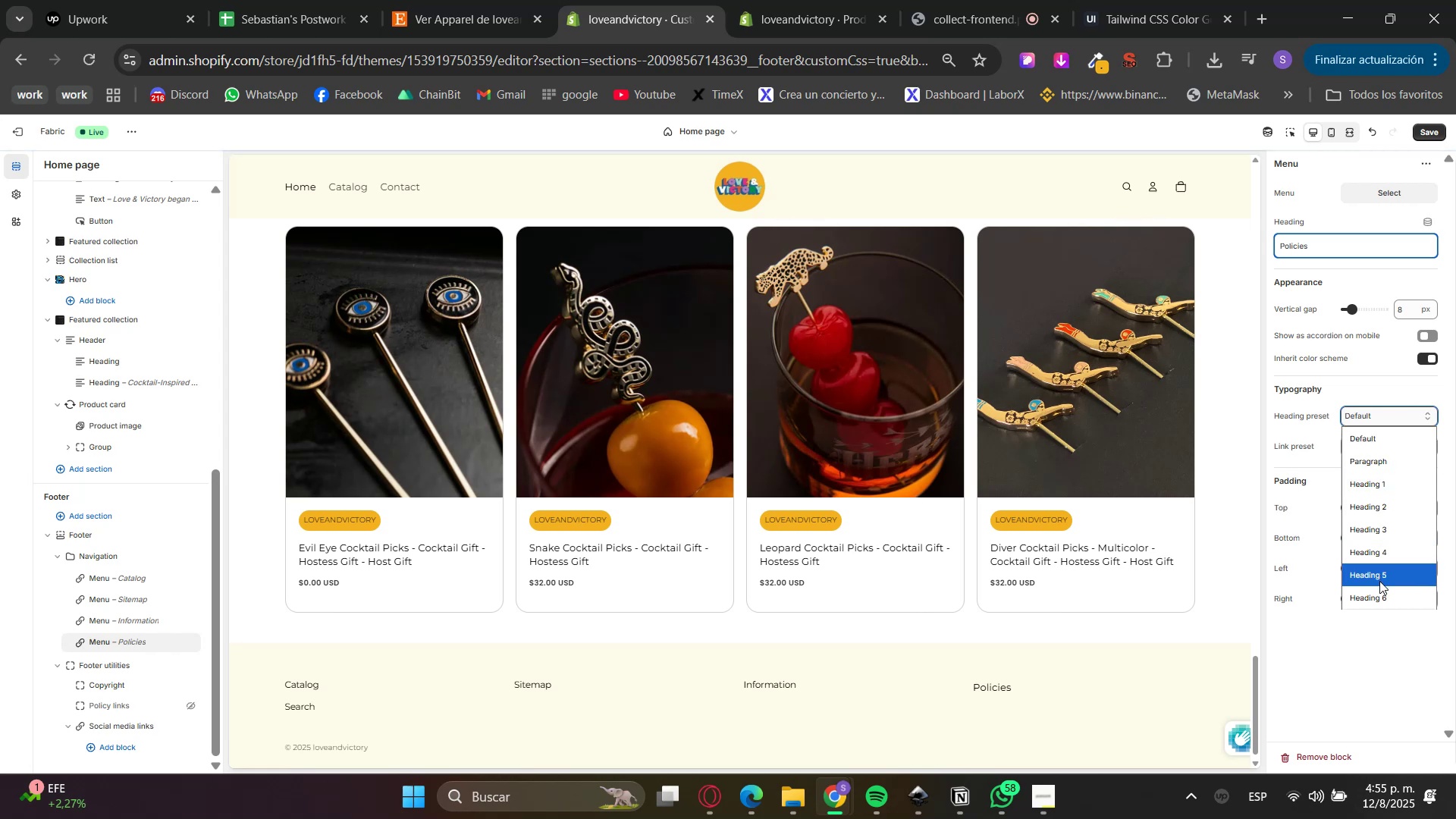 
left_click([1379, 577])
 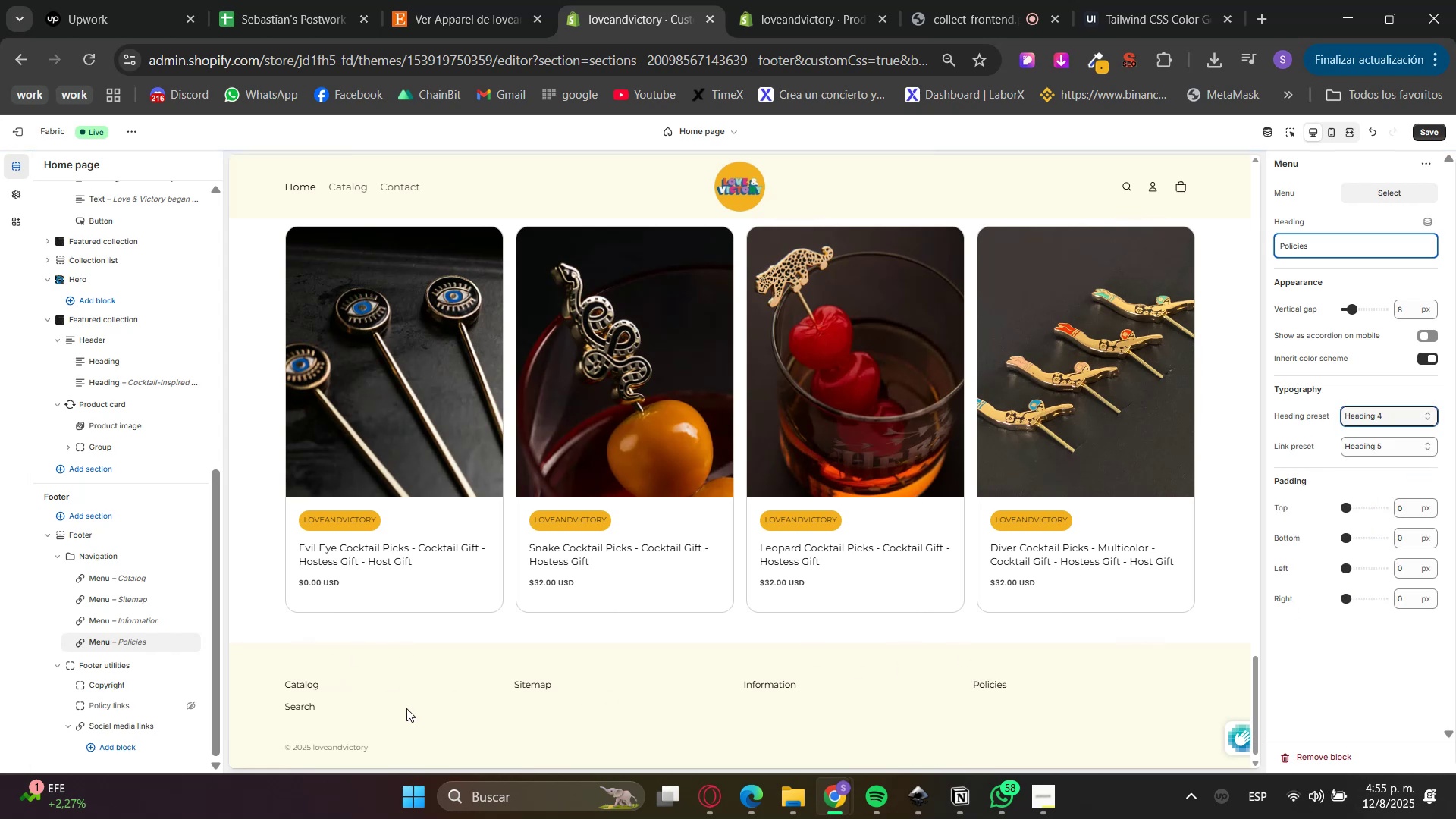 
wait(5.94)
 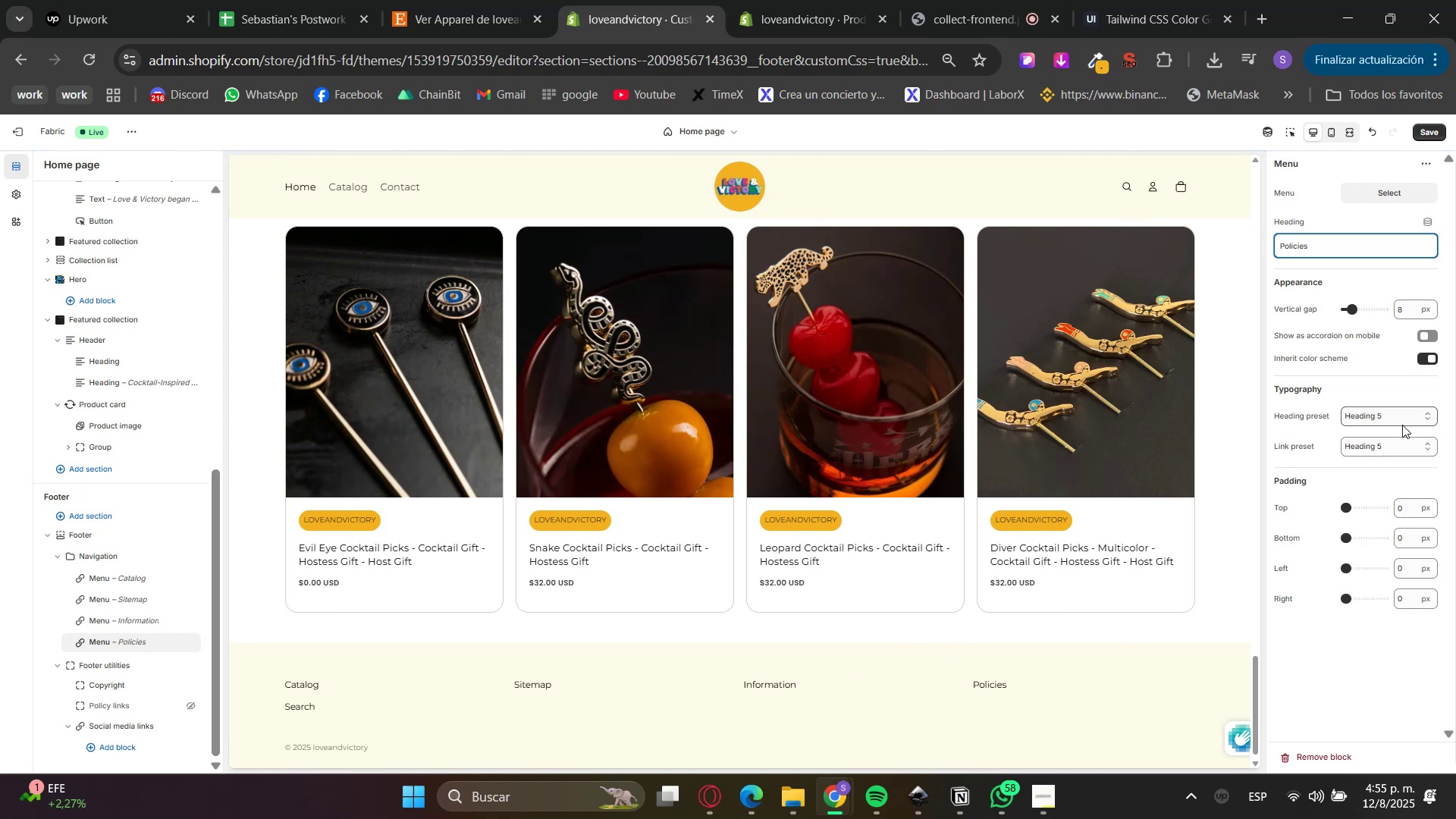 
left_click([130, 623])
 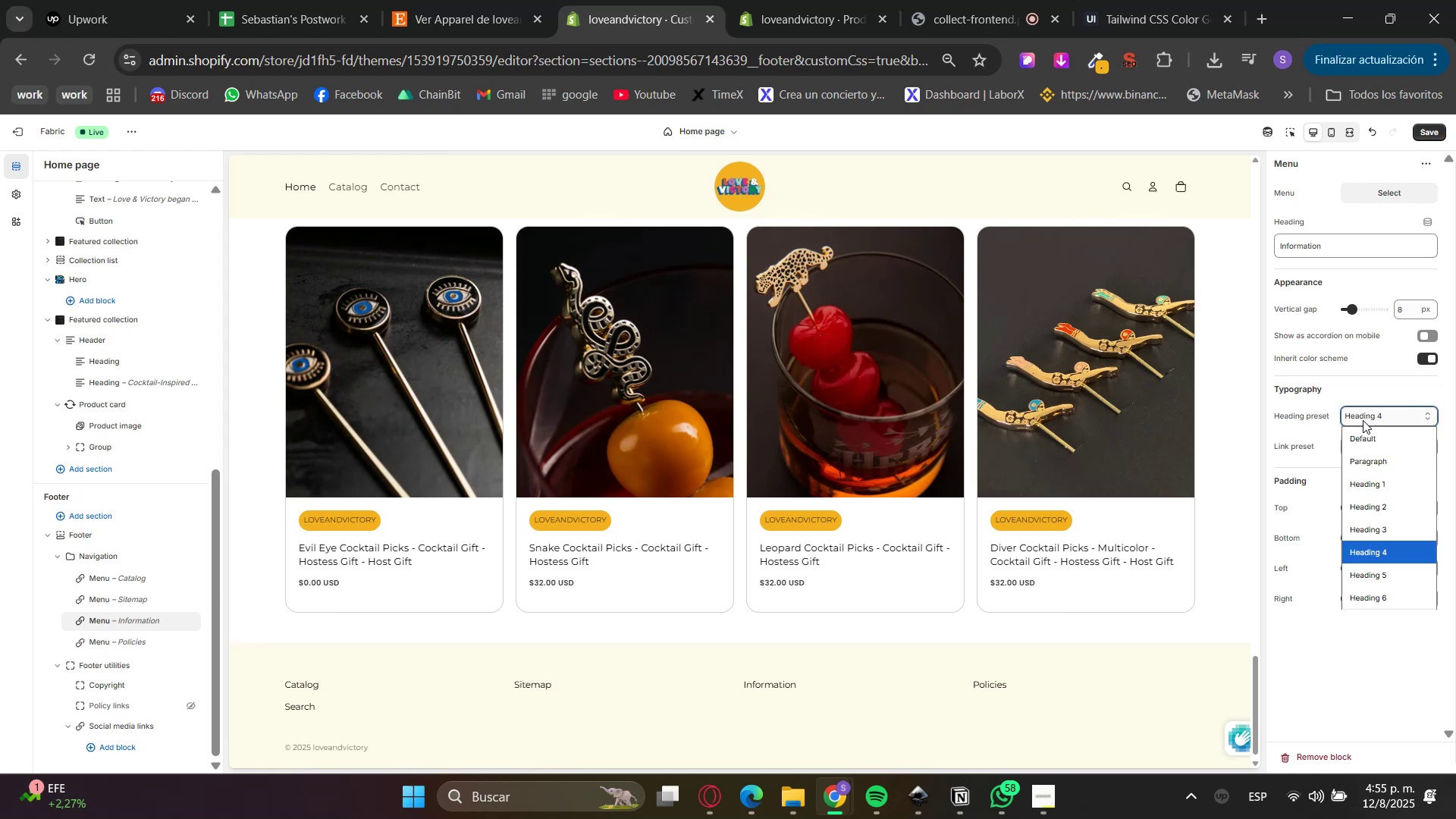 
left_click([1380, 536])
 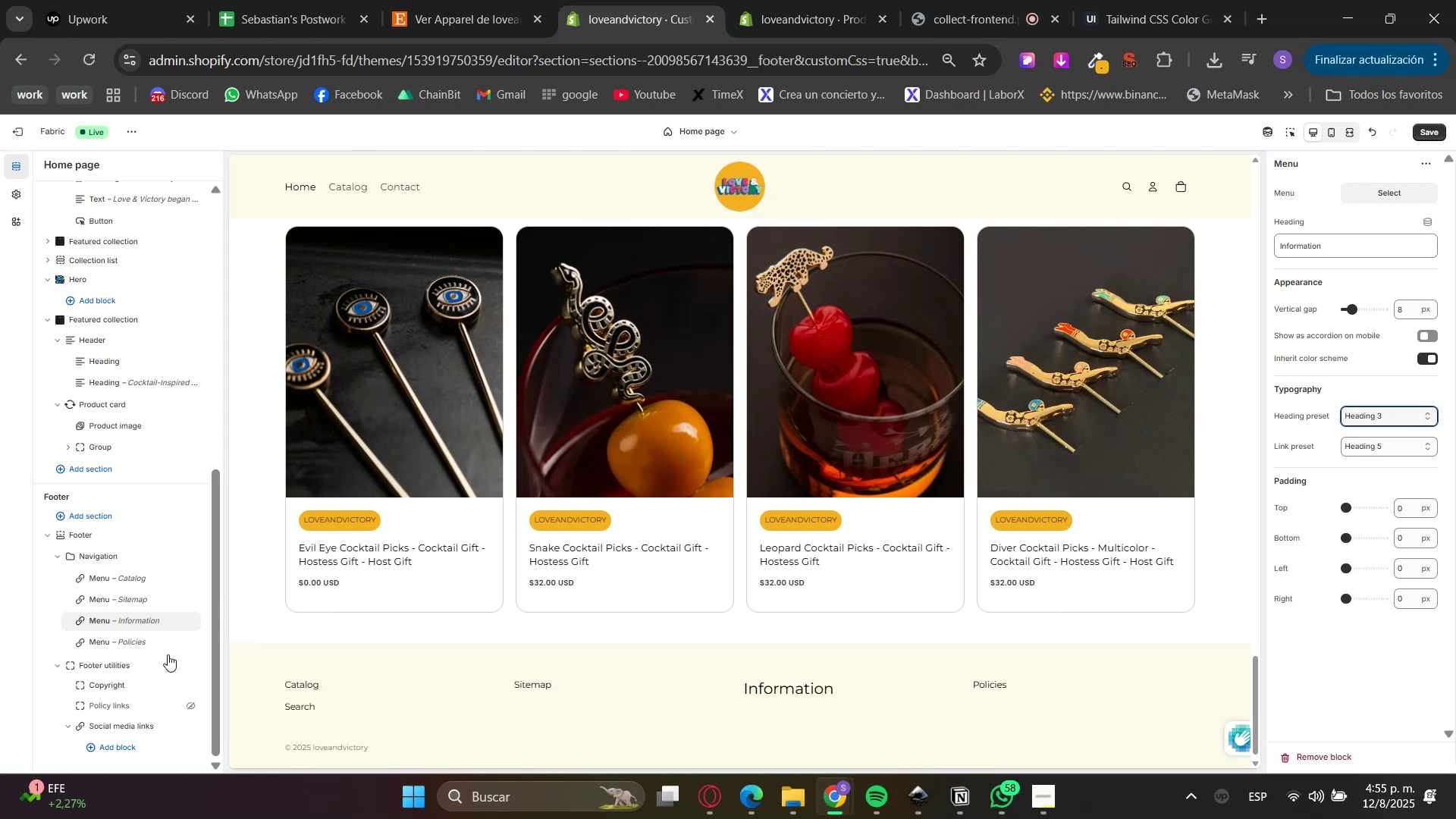 
left_click([105, 645])
 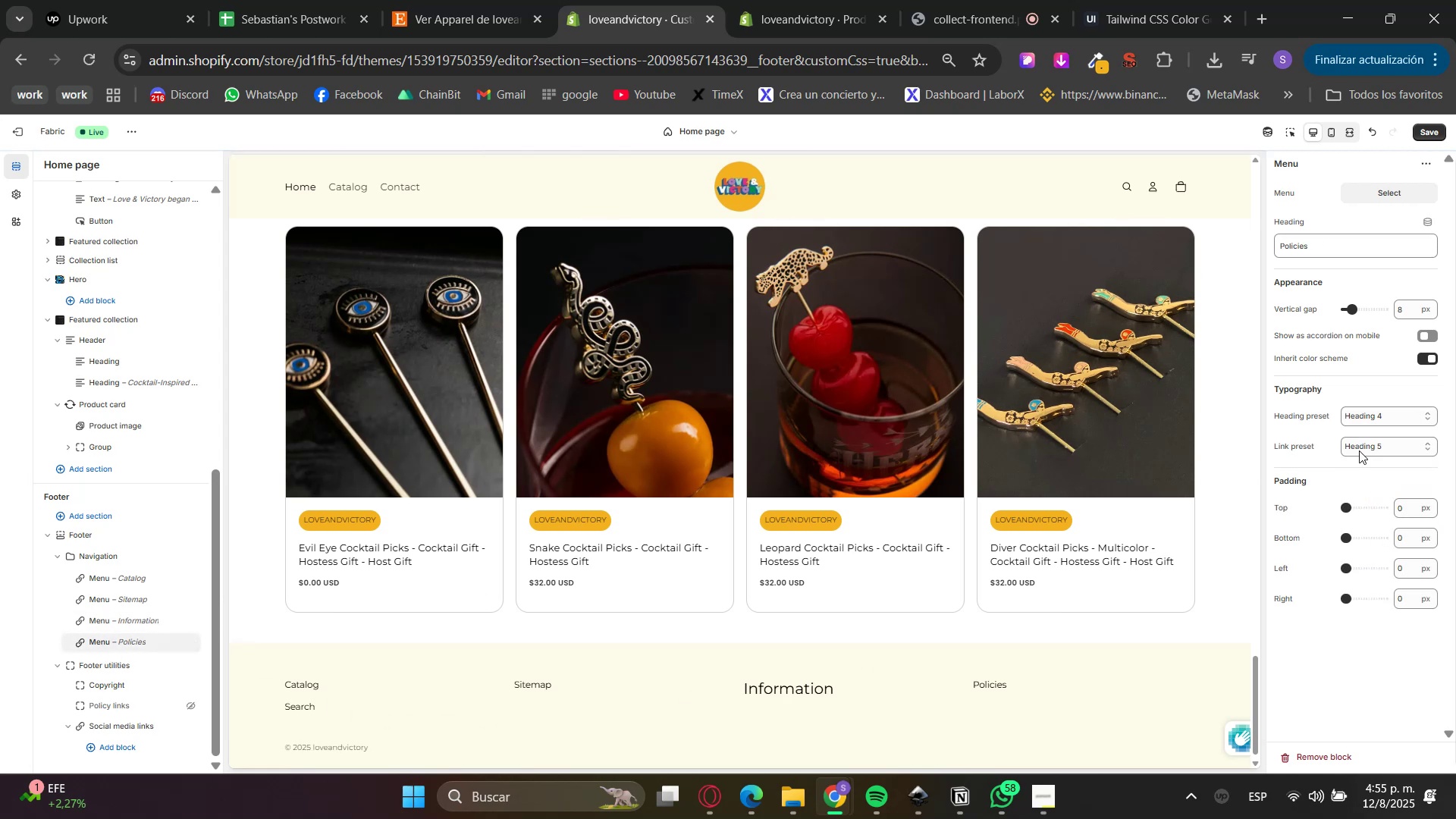 
left_click([1385, 411])
 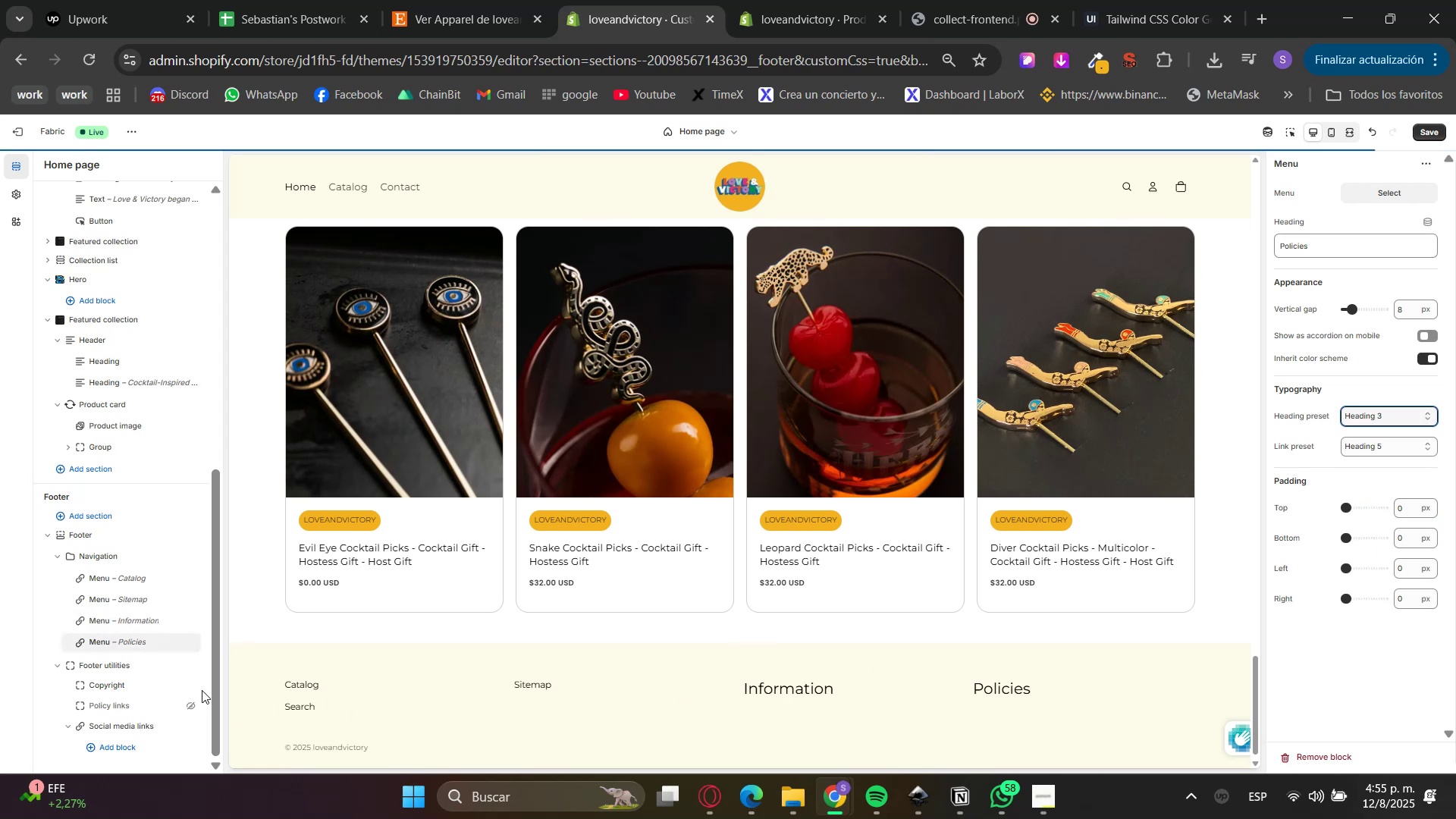 
left_click([122, 622])
 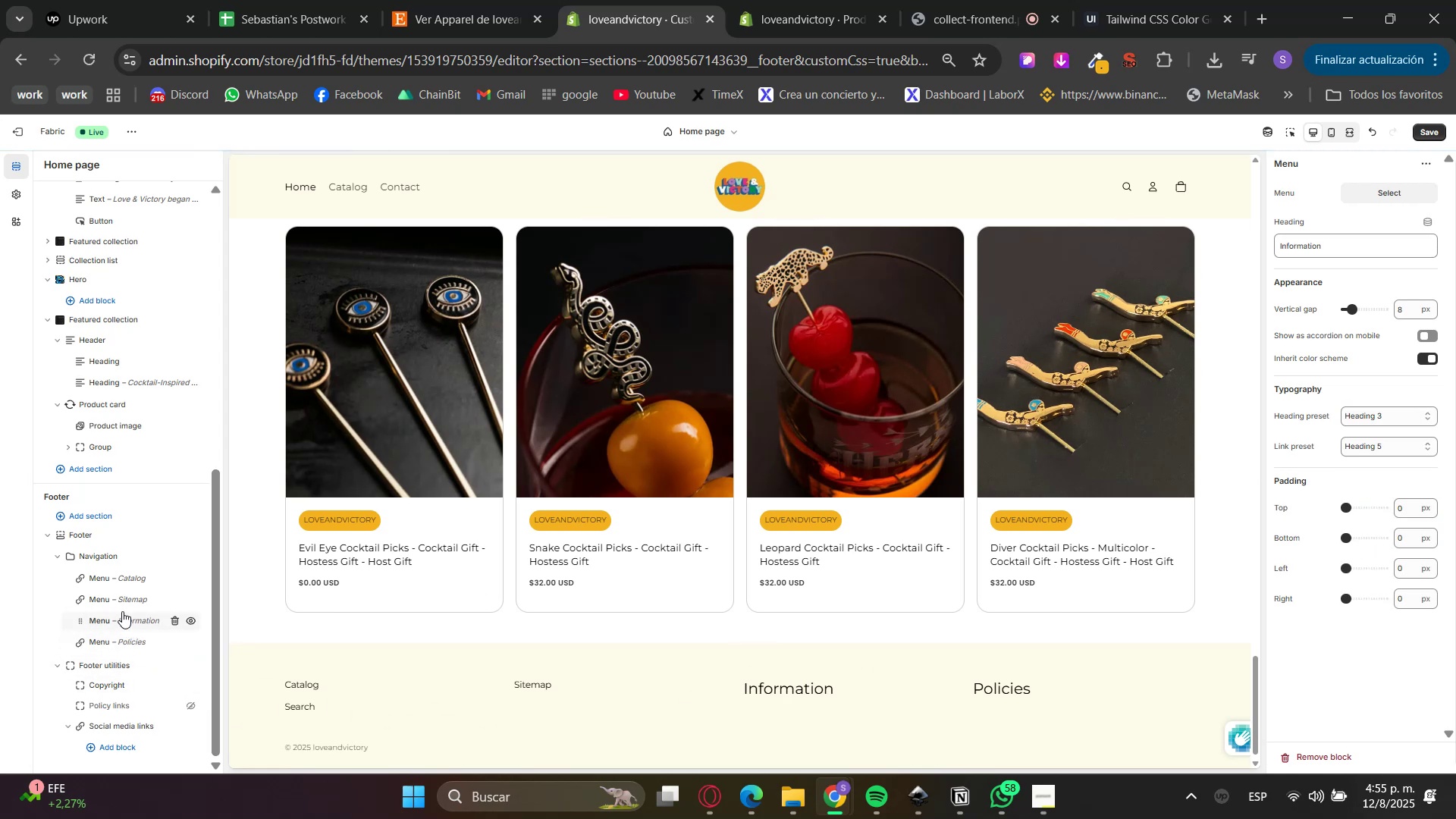 
left_click([114, 601])
 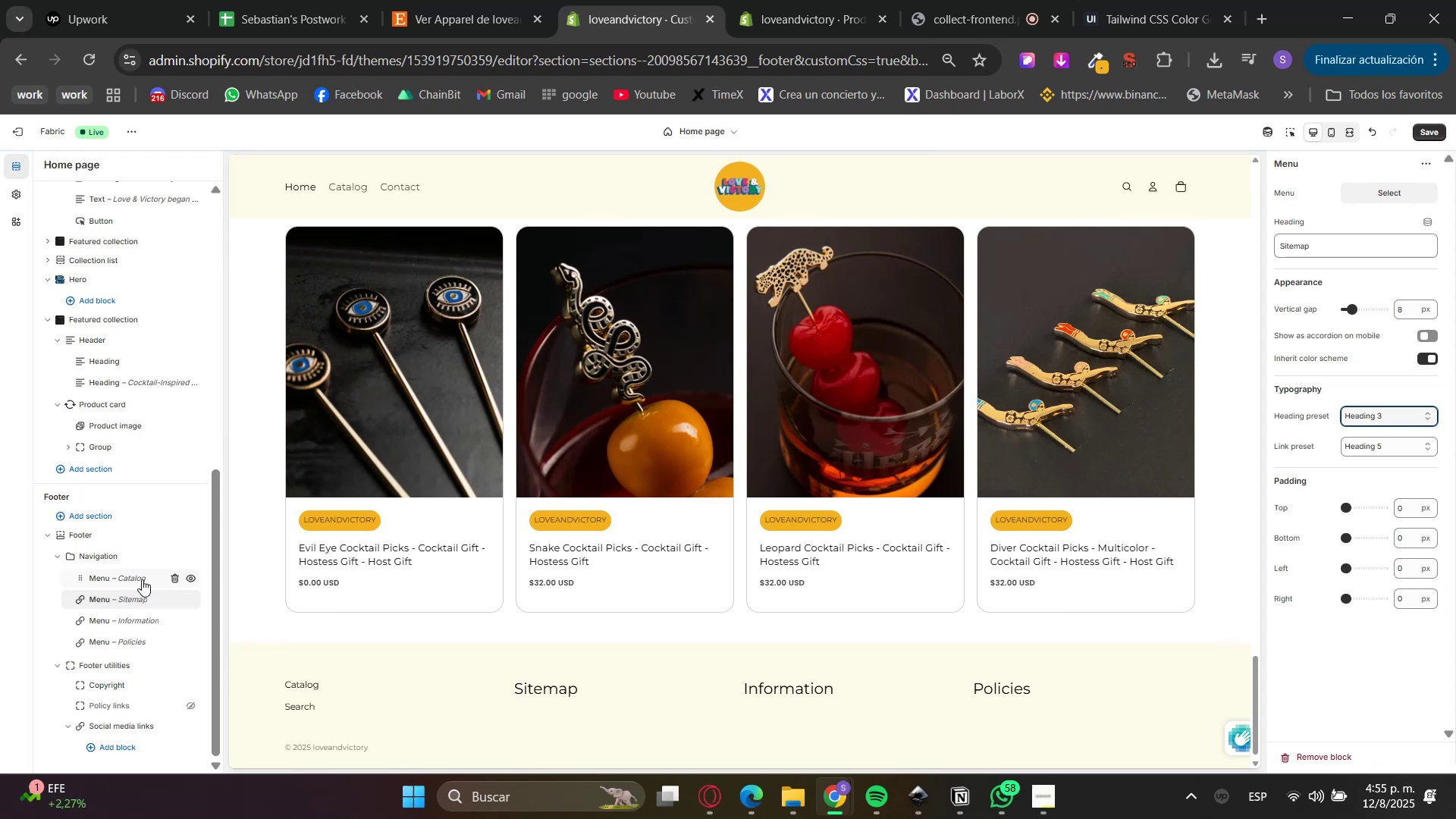 
wait(5.54)
 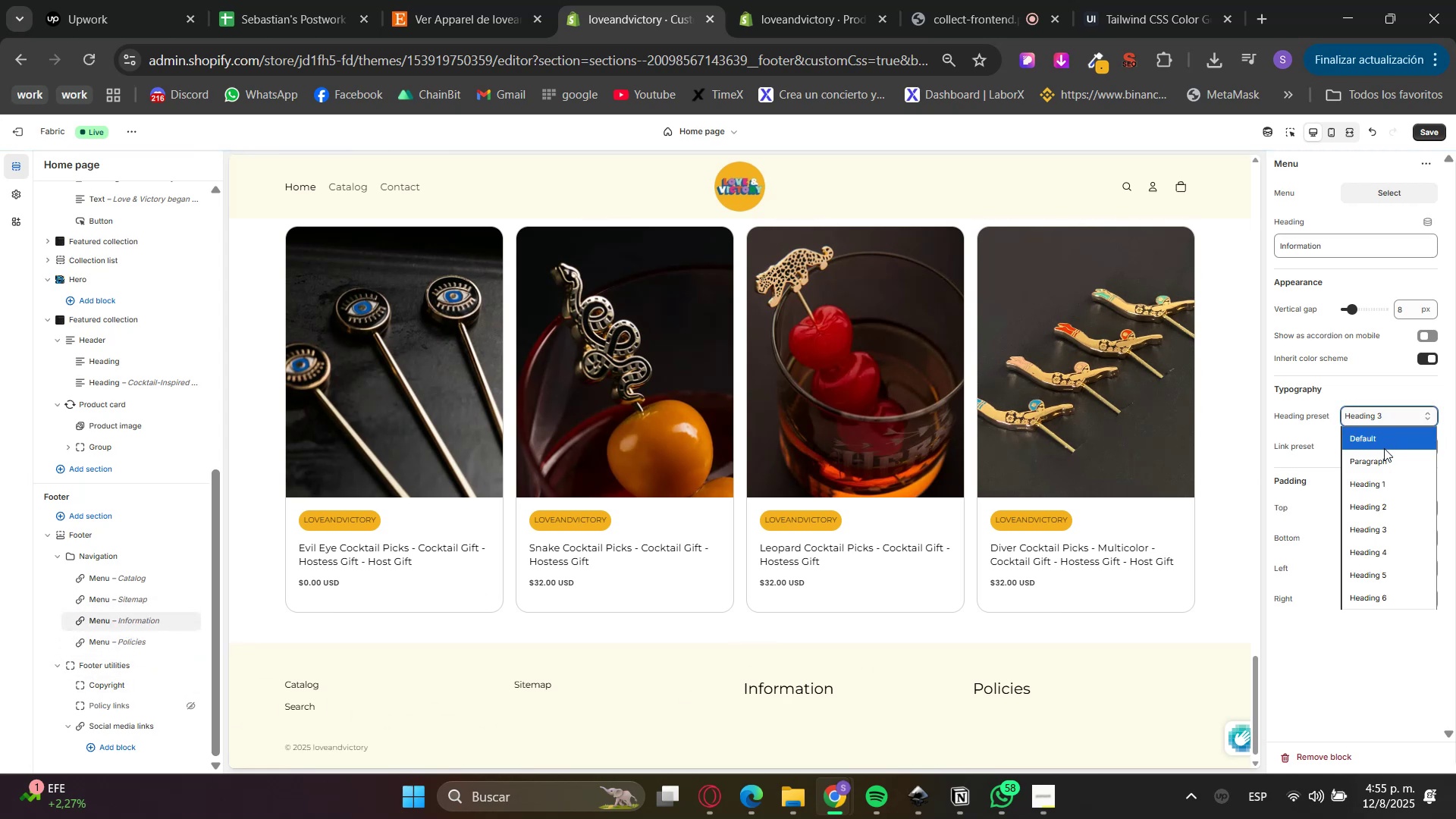 
left_click([1392, 424])
 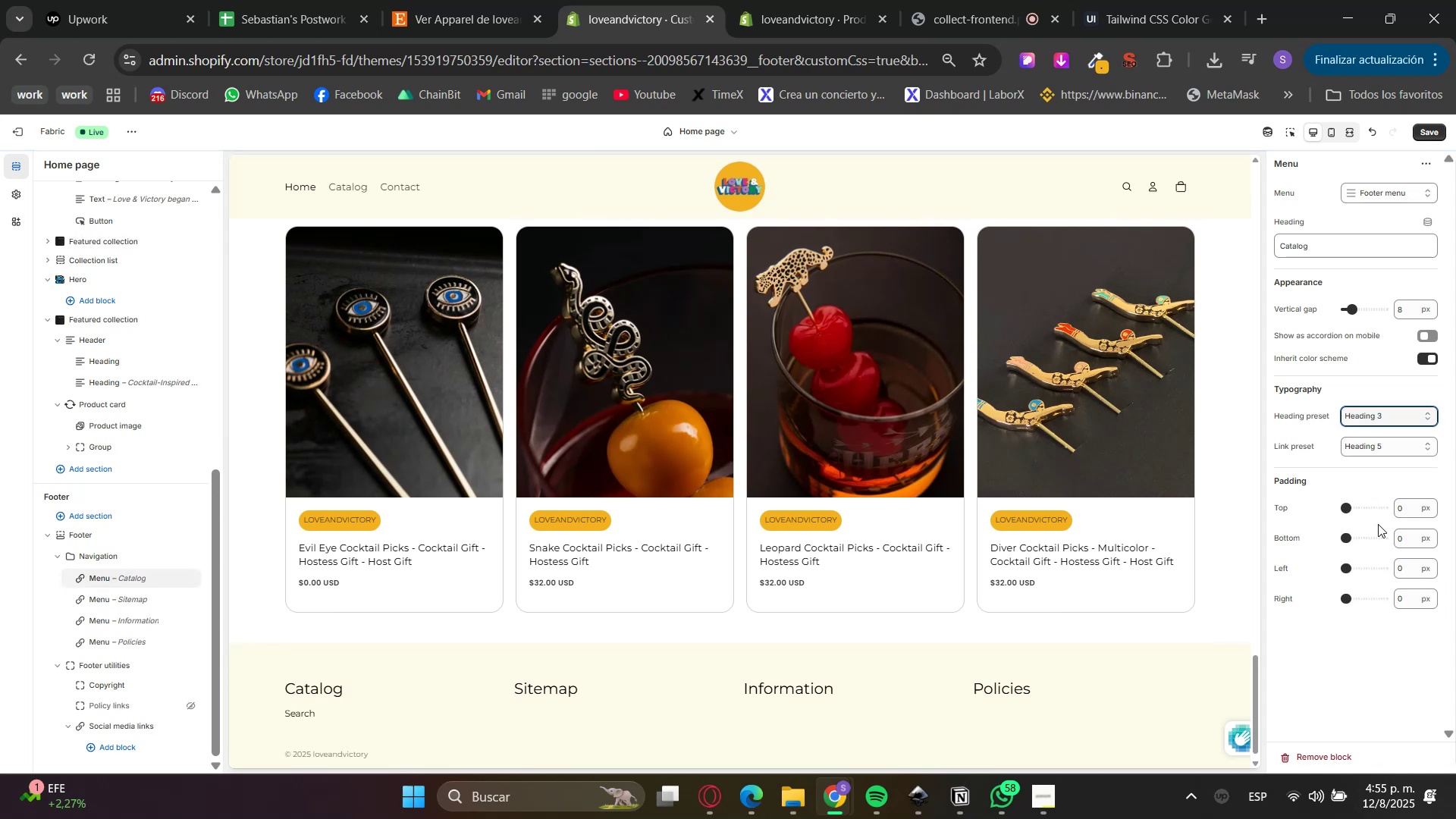 
scroll: coordinate [1152, 607], scroll_direction: down, amount: 3.0
 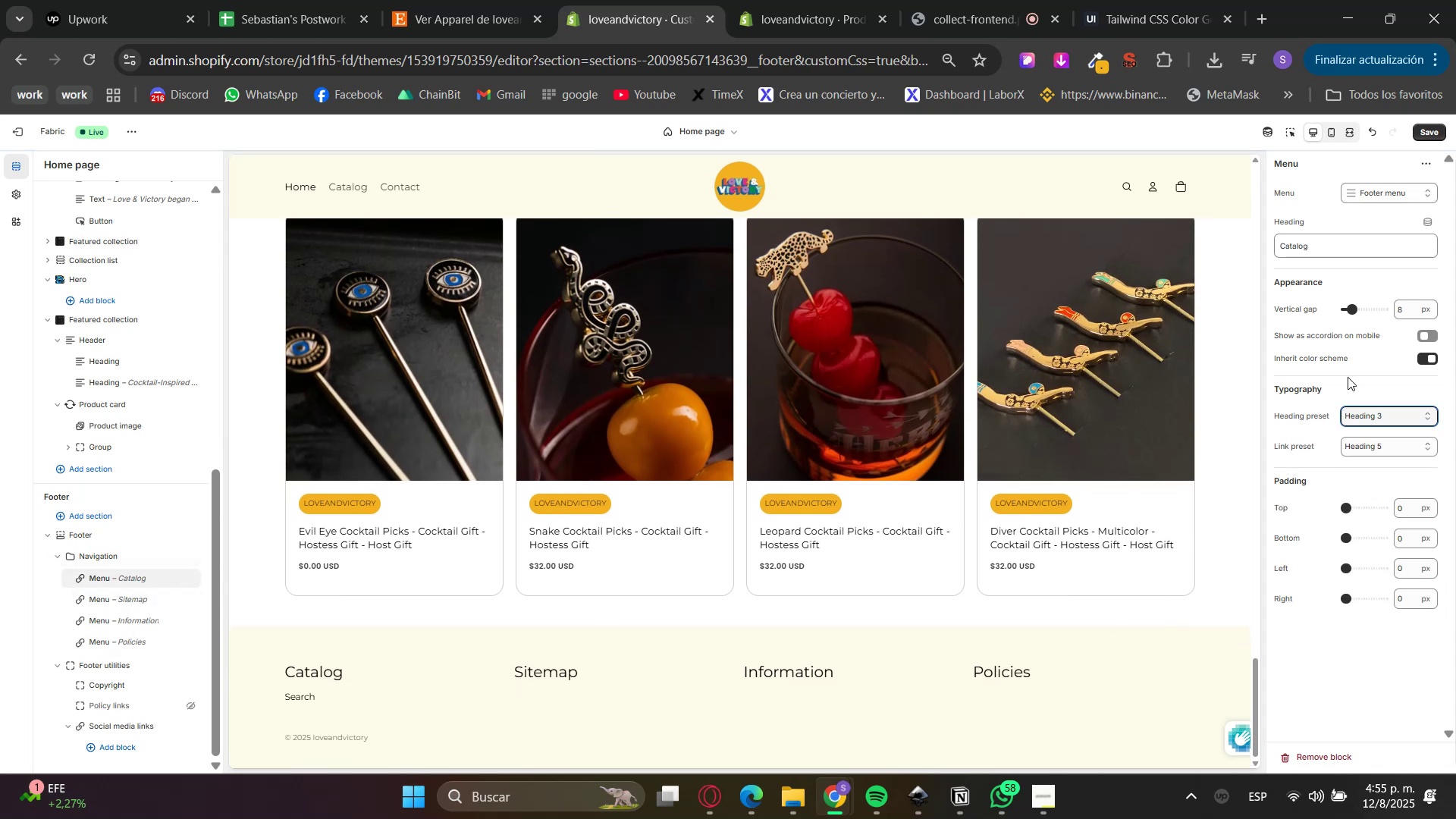 
left_click([1397, 195])
 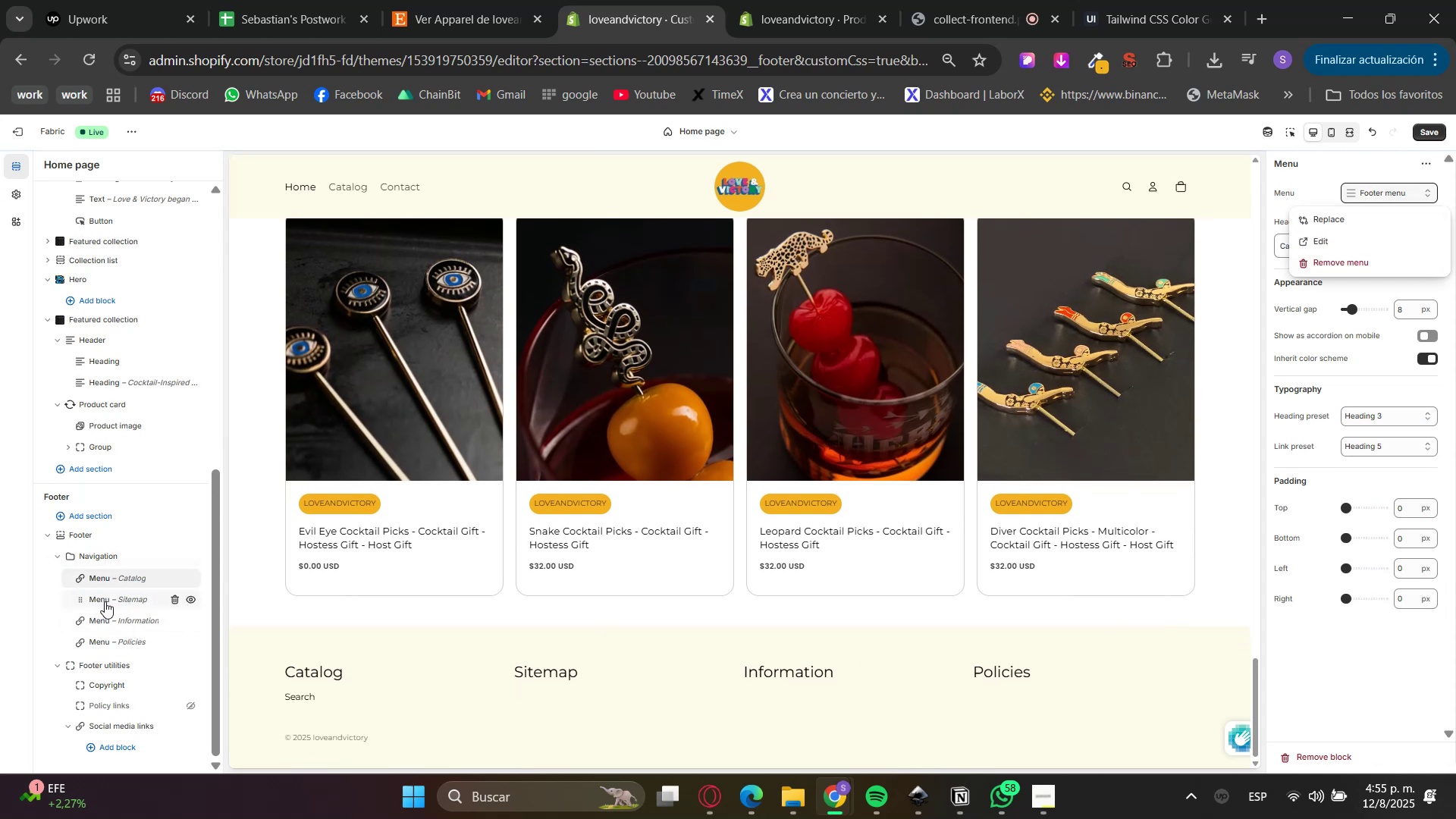 
left_click([1301, 246])
 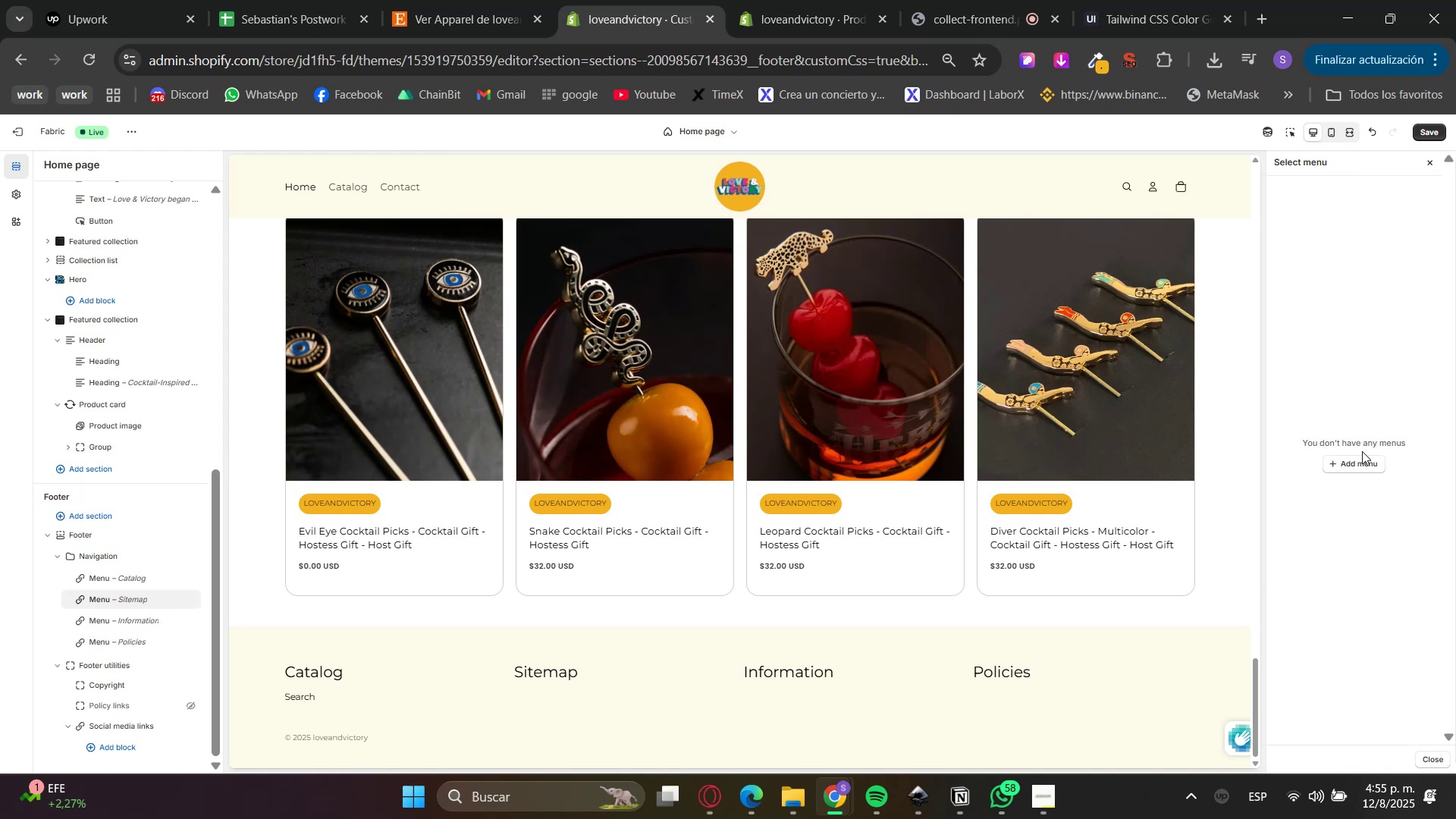 
left_click([1426, 166])
 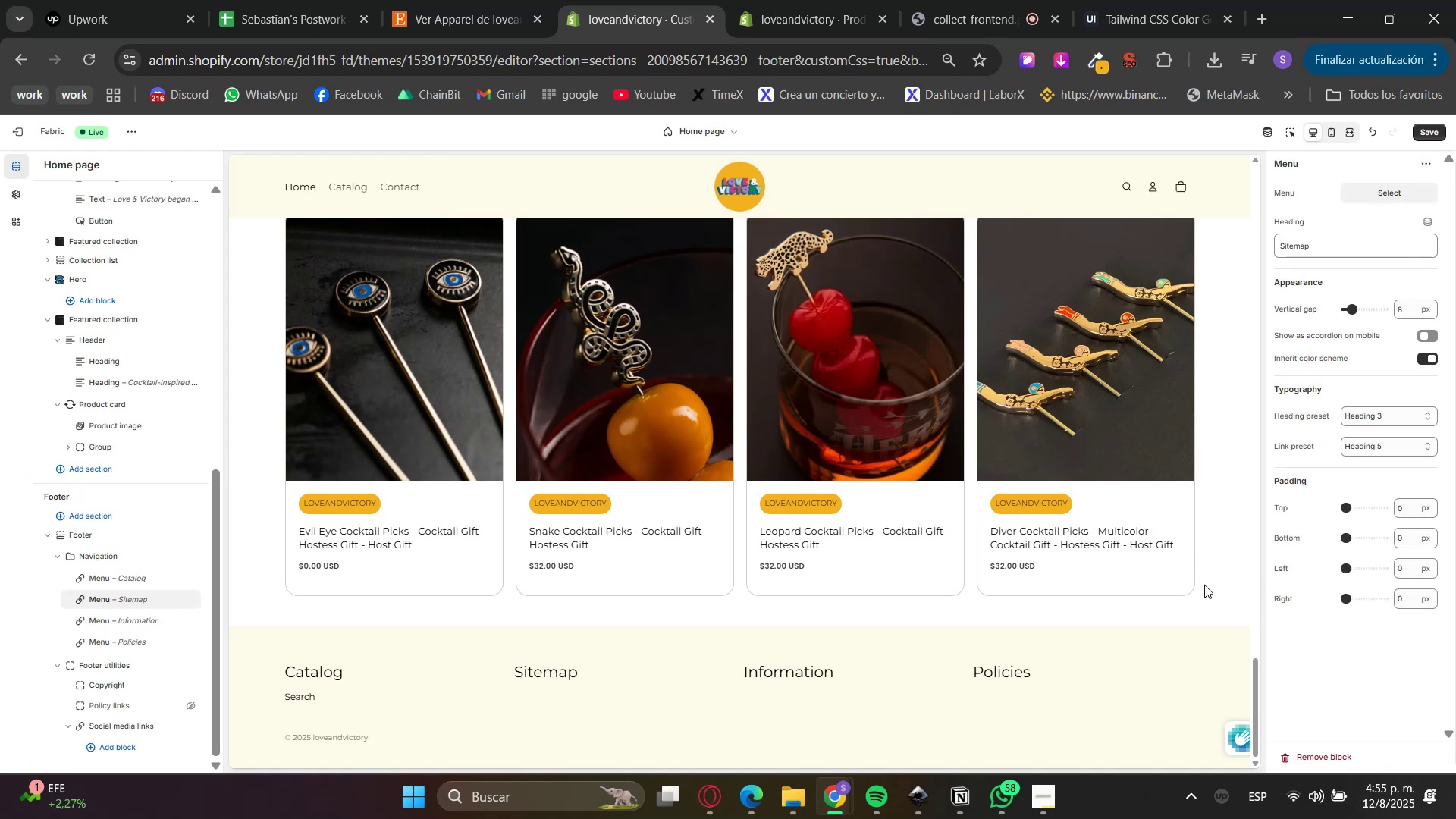 
scroll: coordinate [1213, 626], scroll_direction: down, amount: 4.0
 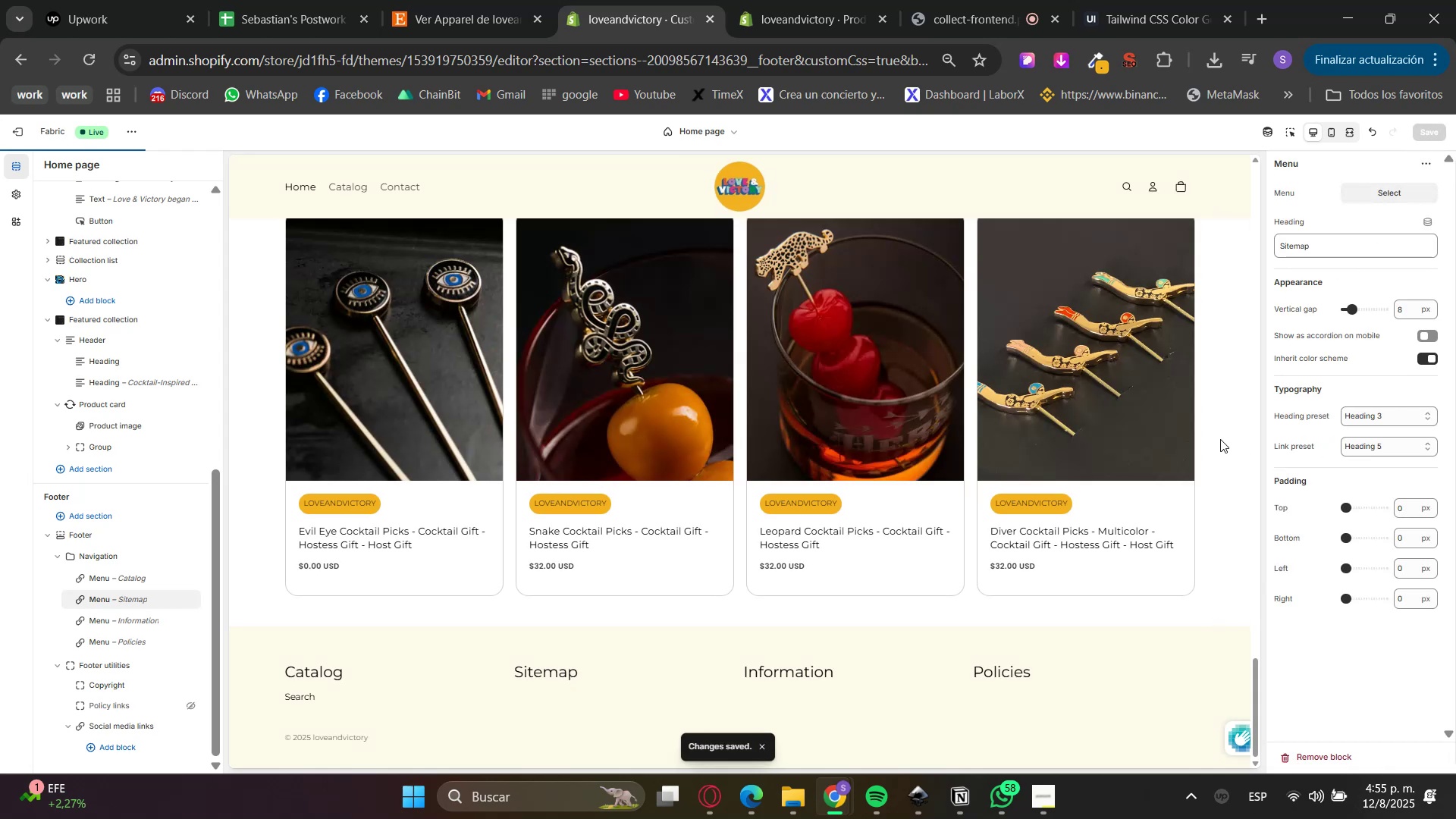 
scroll: coordinate [1082, 658], scroll_direction: up, amount: 30.0
 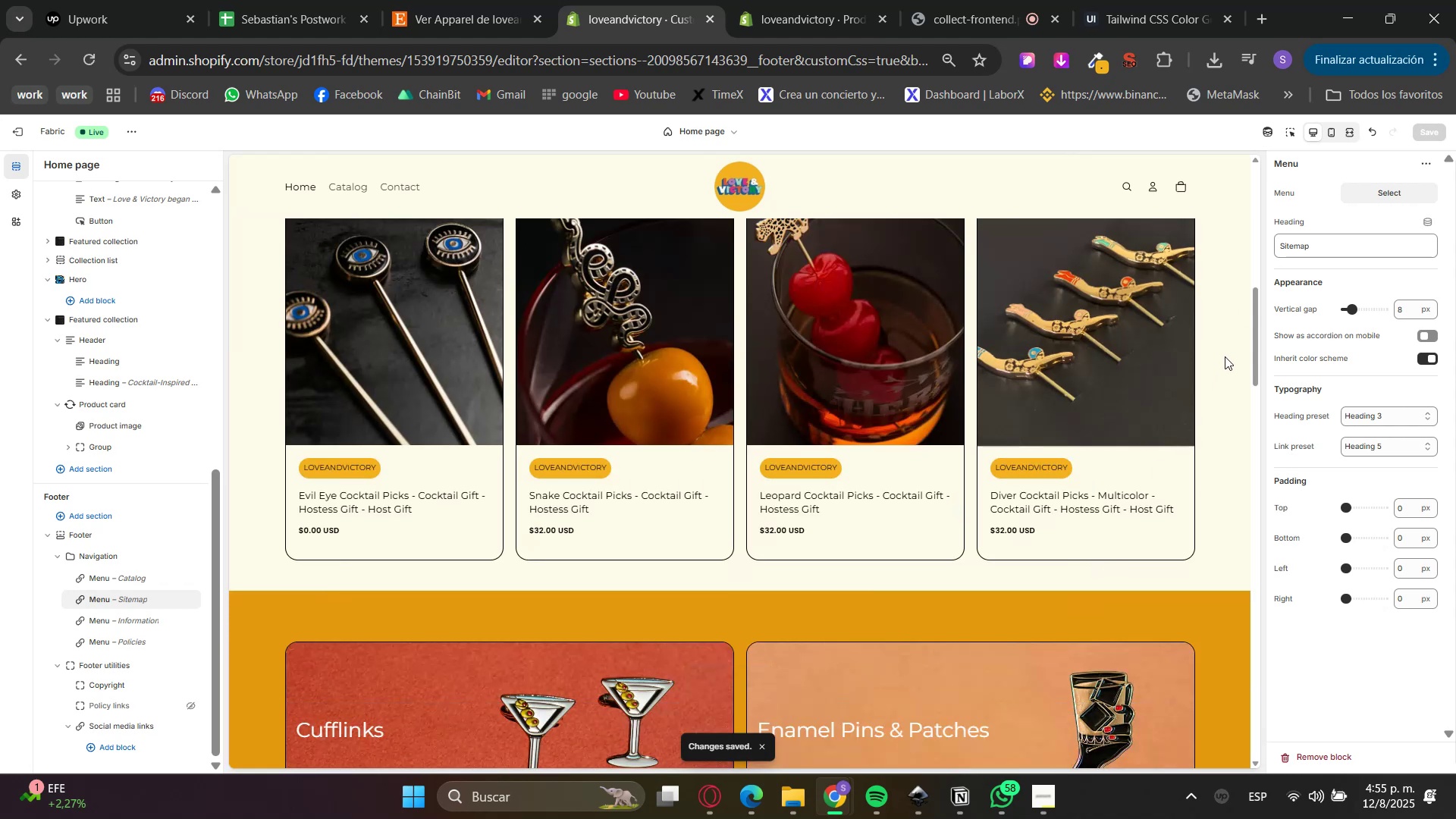 
scroll: coordinate [1140, 362], scroll_direction: down, amount: 9.0
 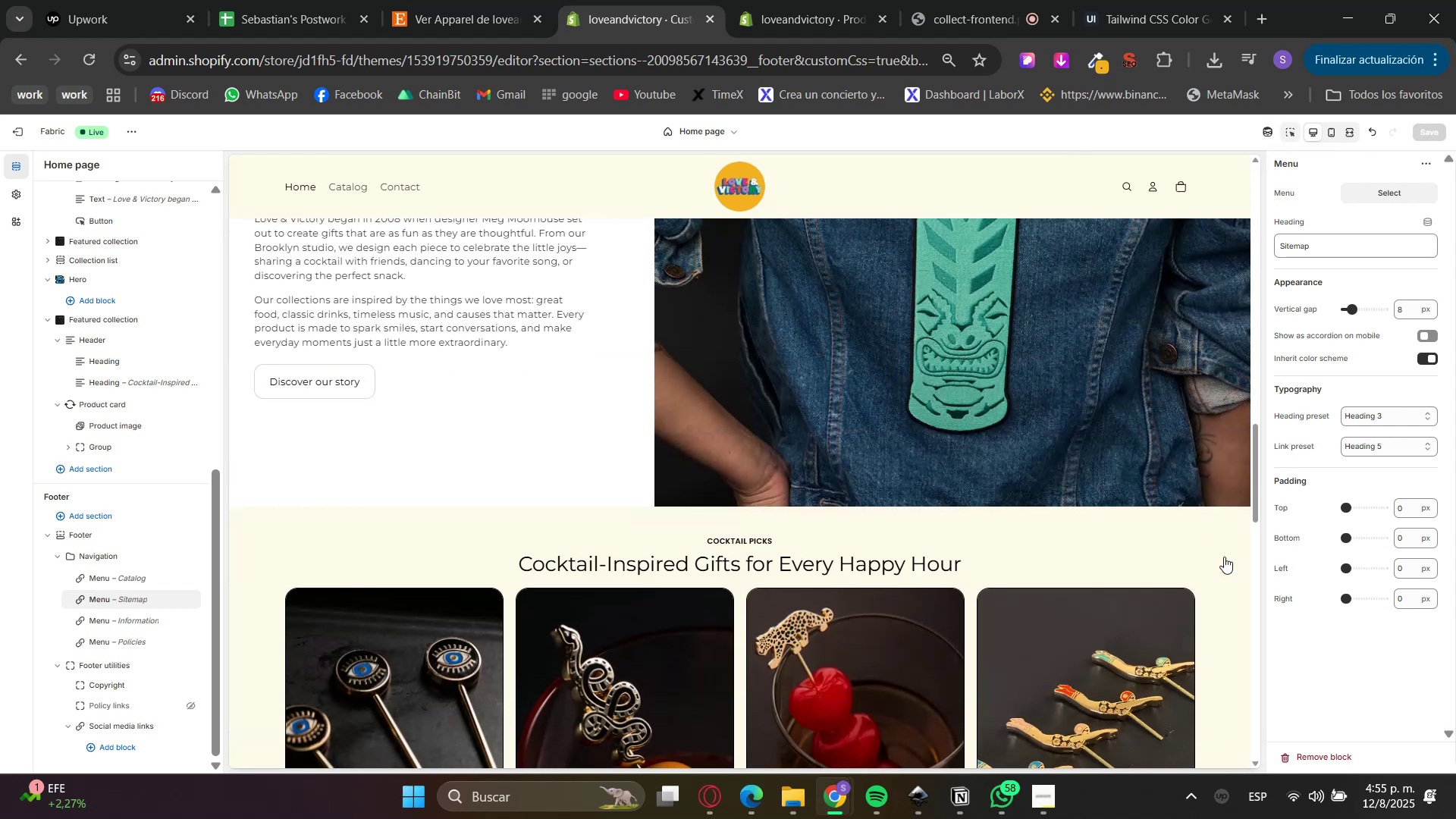 
left_click([1227, 563])
 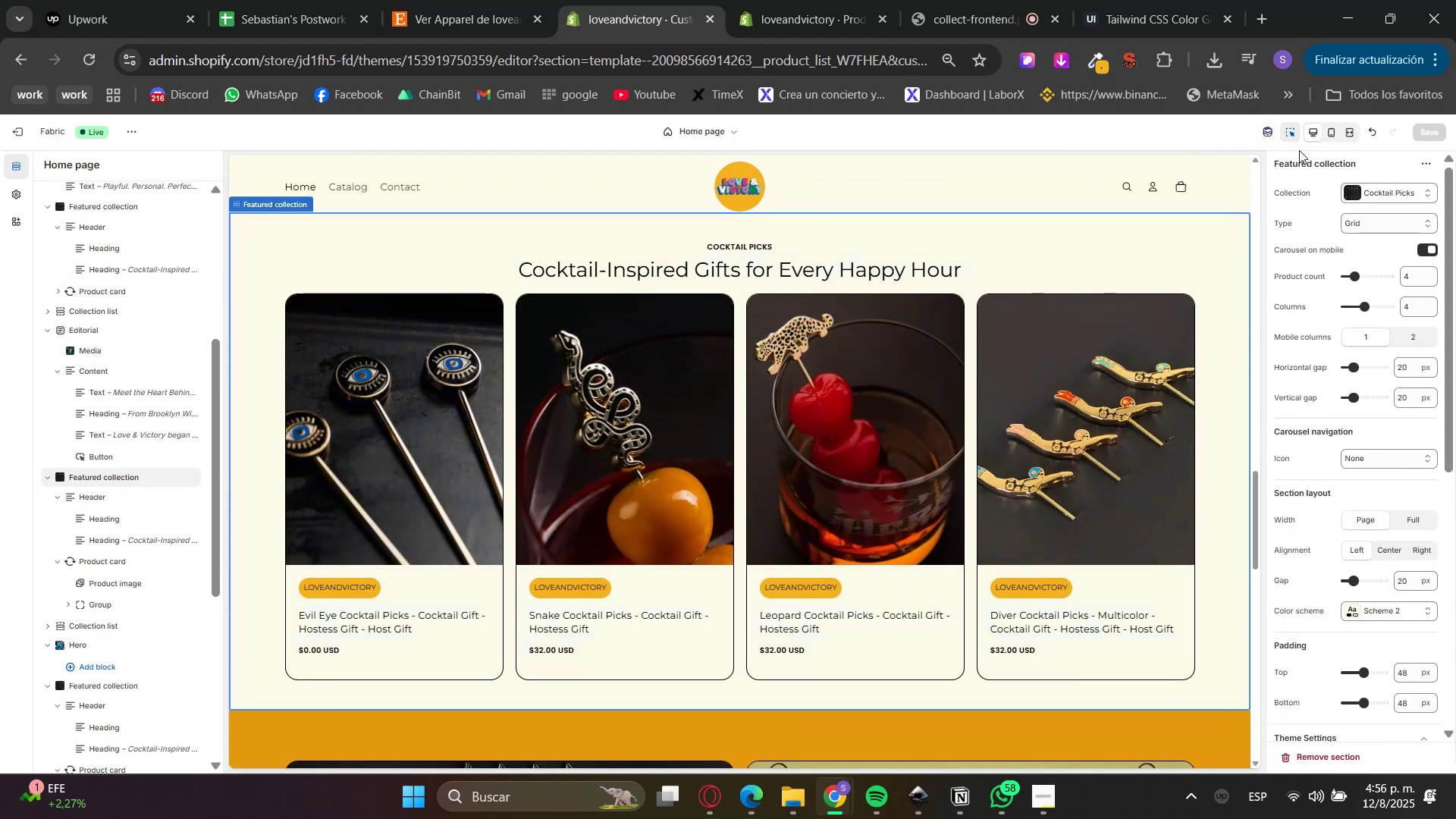 
left_click([1369, 187])
 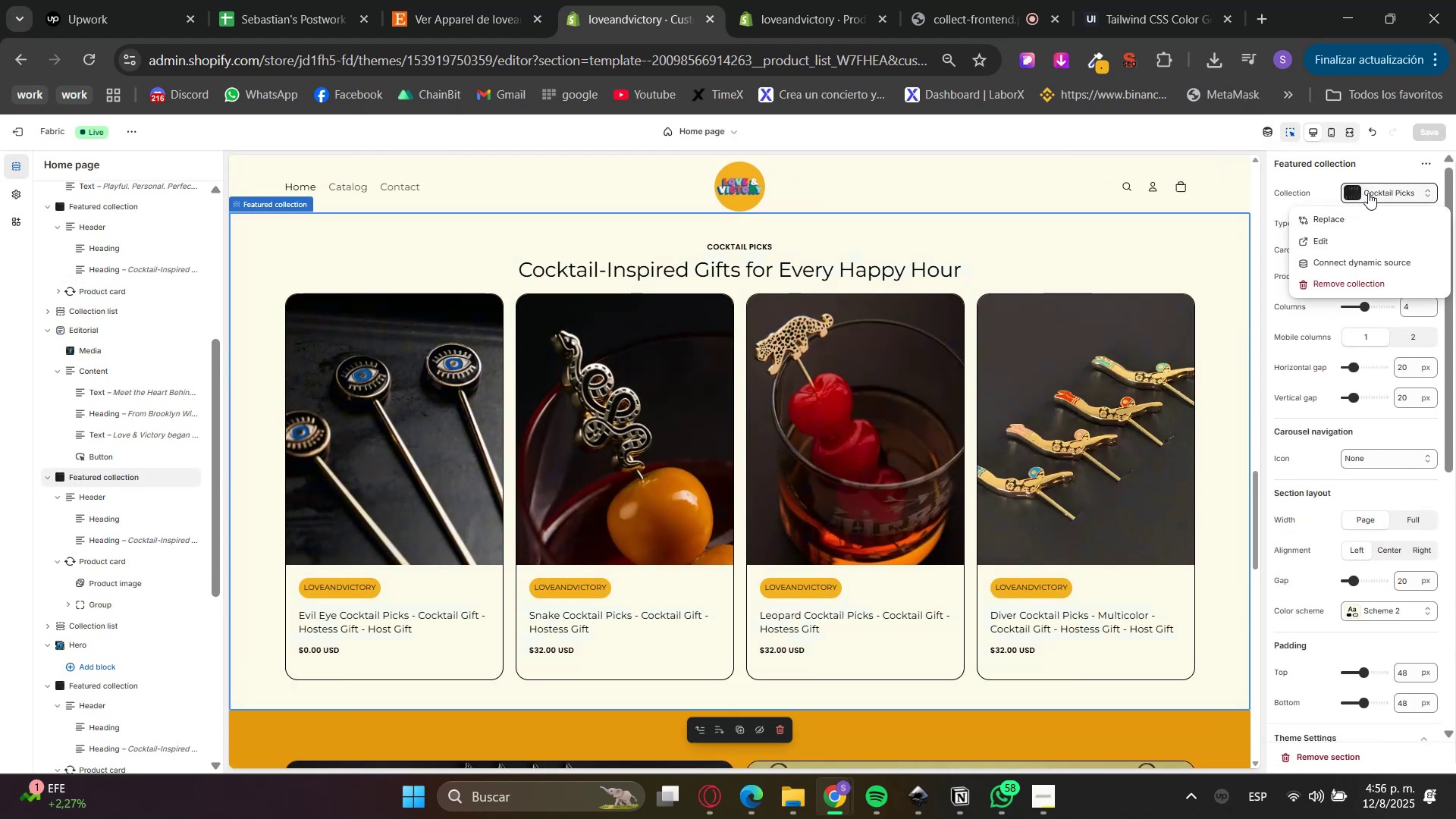 
left_click([1354, 219])
 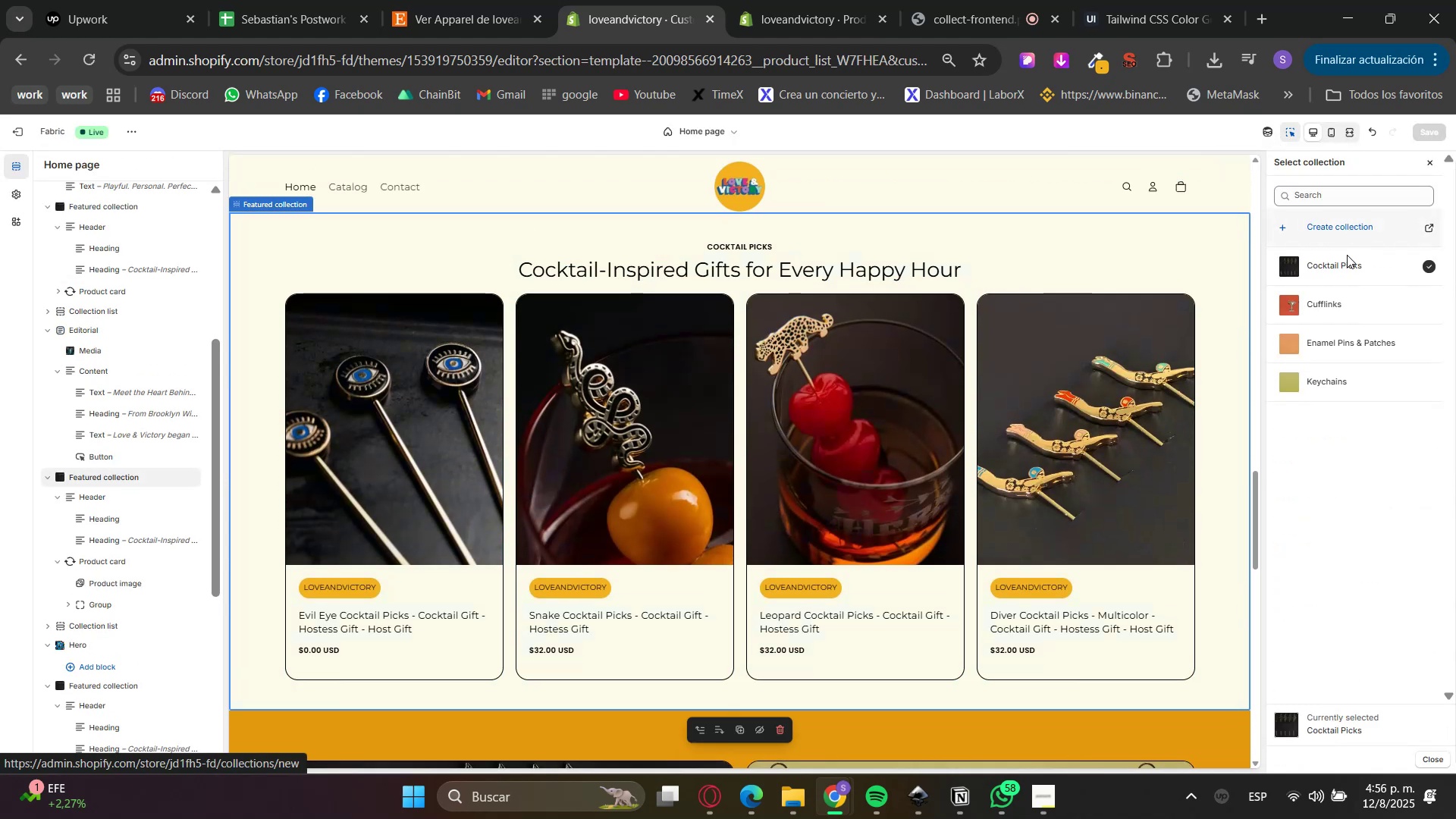 
left_click([1335, 306])
 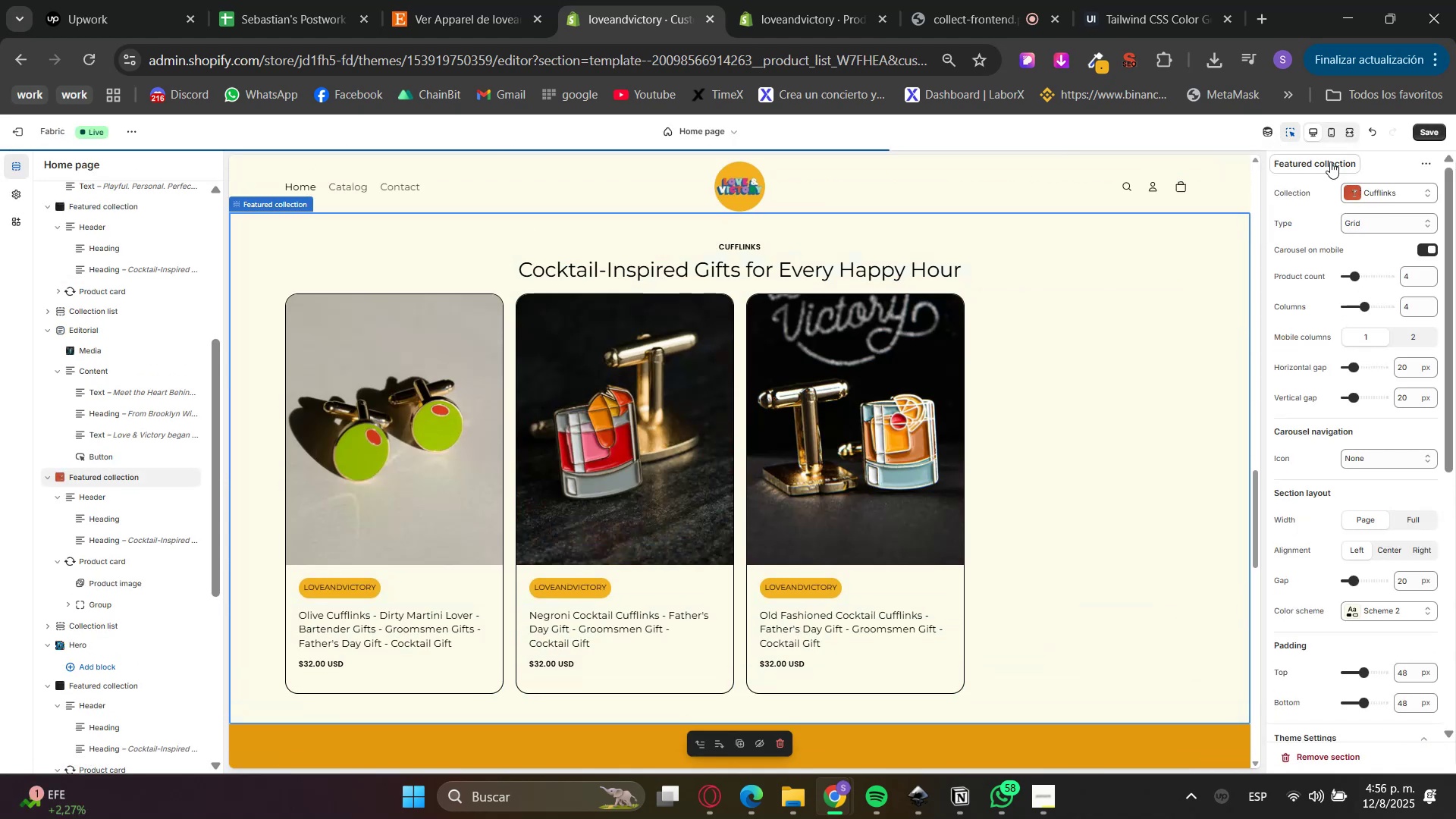 
double_click([1289, 133])
 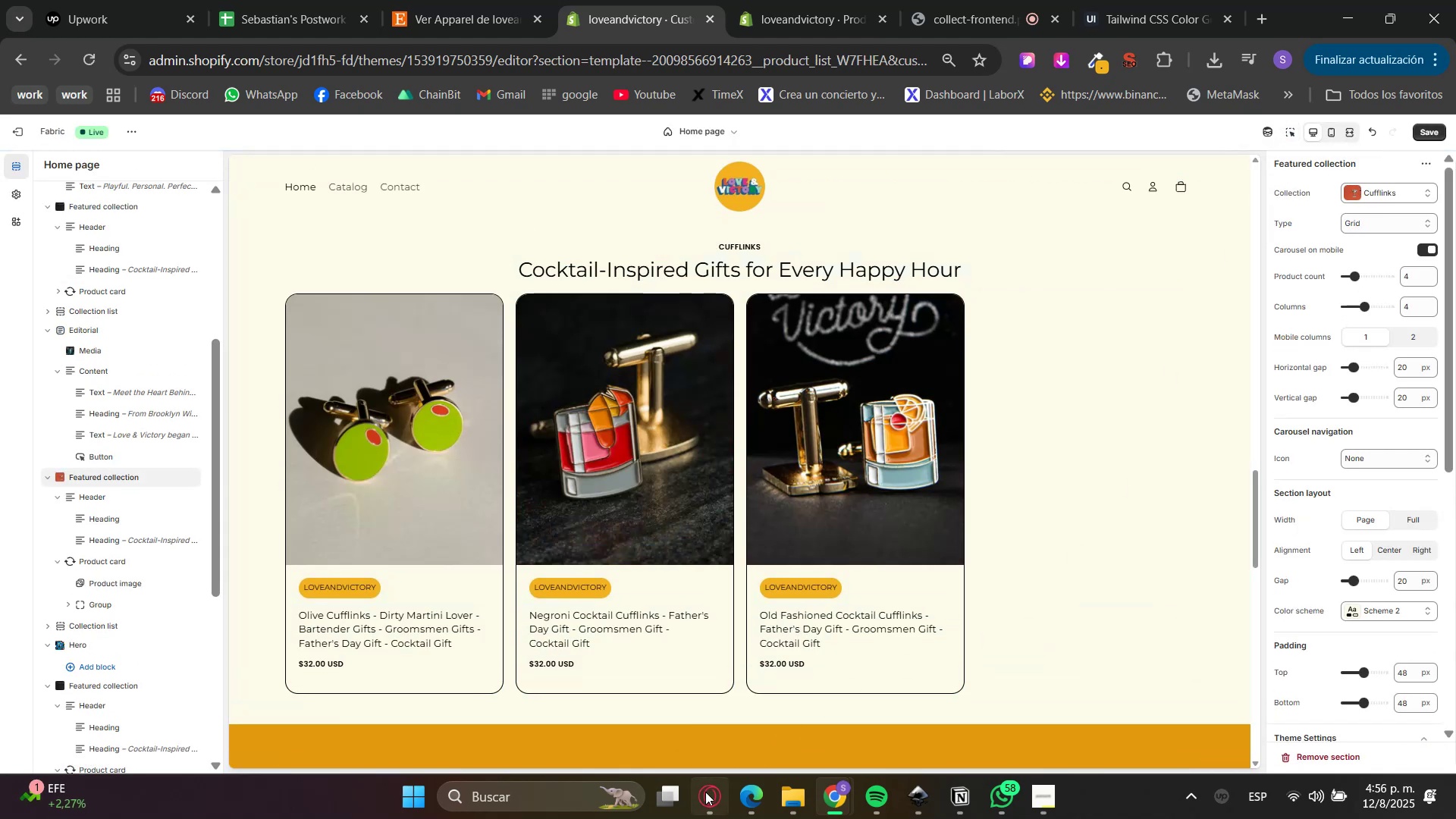 
double_click([778, 717])
 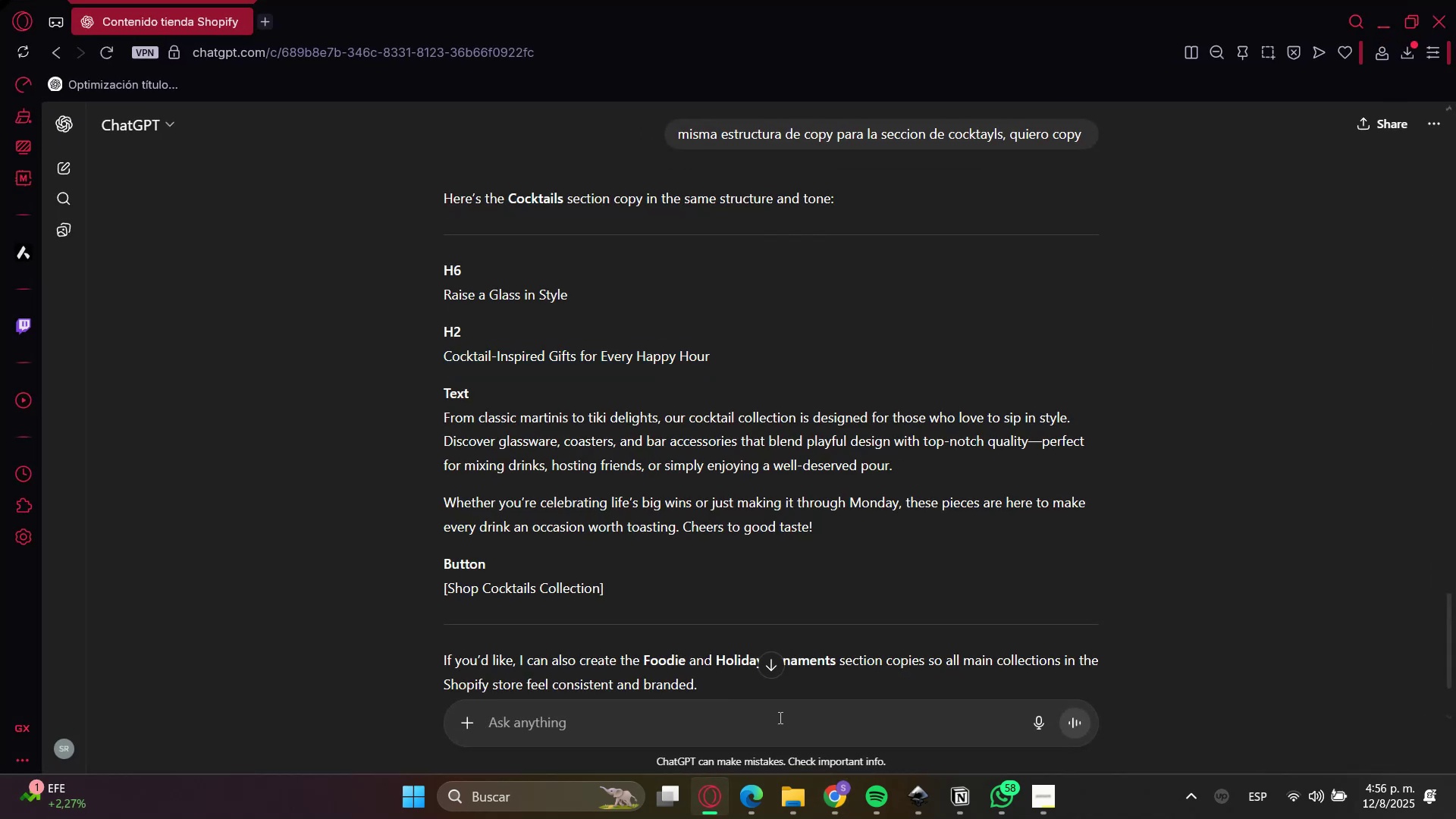 
type(misma estructura para )
key(Backspace)
type( los uc)
key(Backspace)
key(Backspace)
type(cufflinks)
 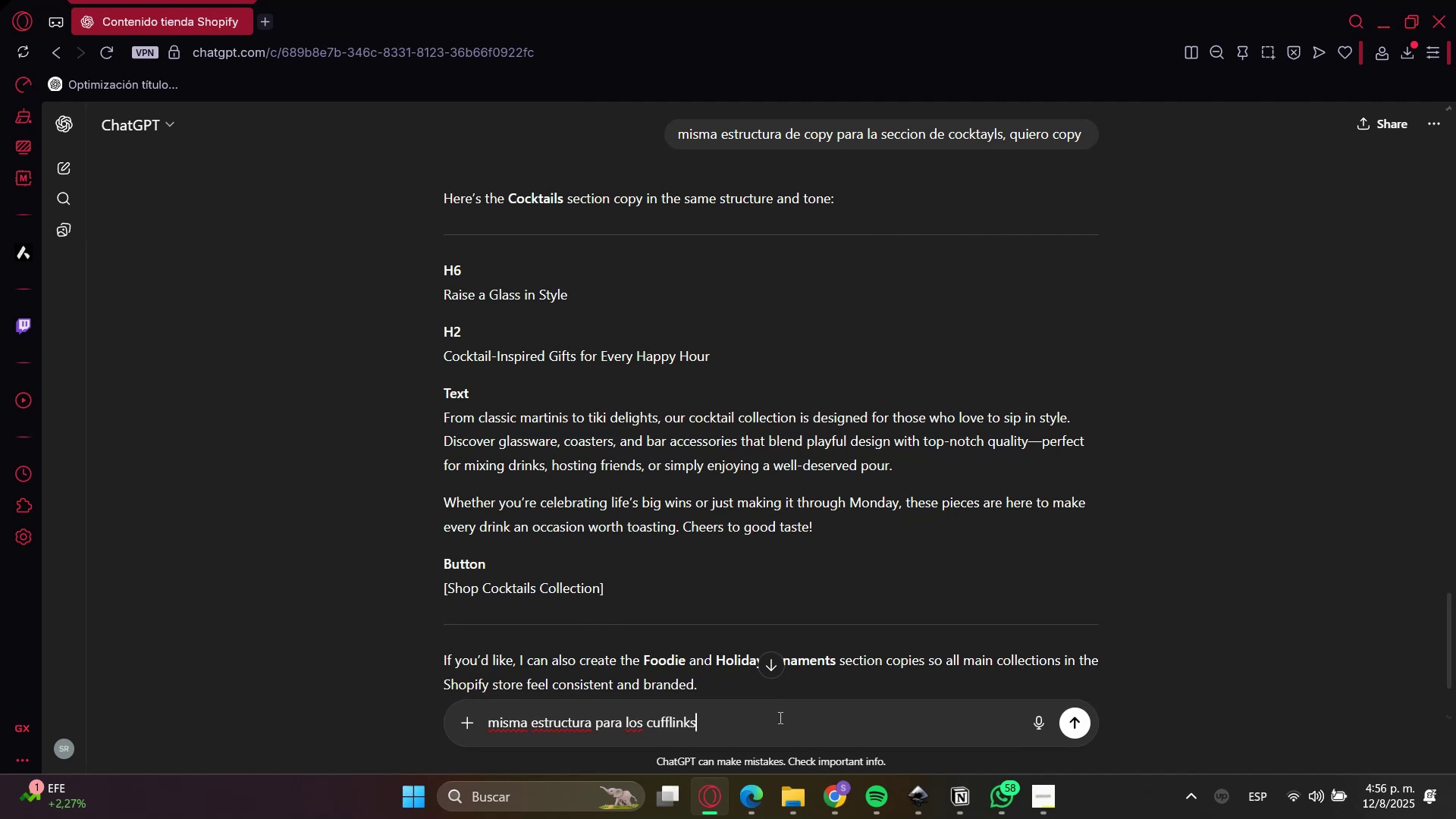 
key(Enter)
 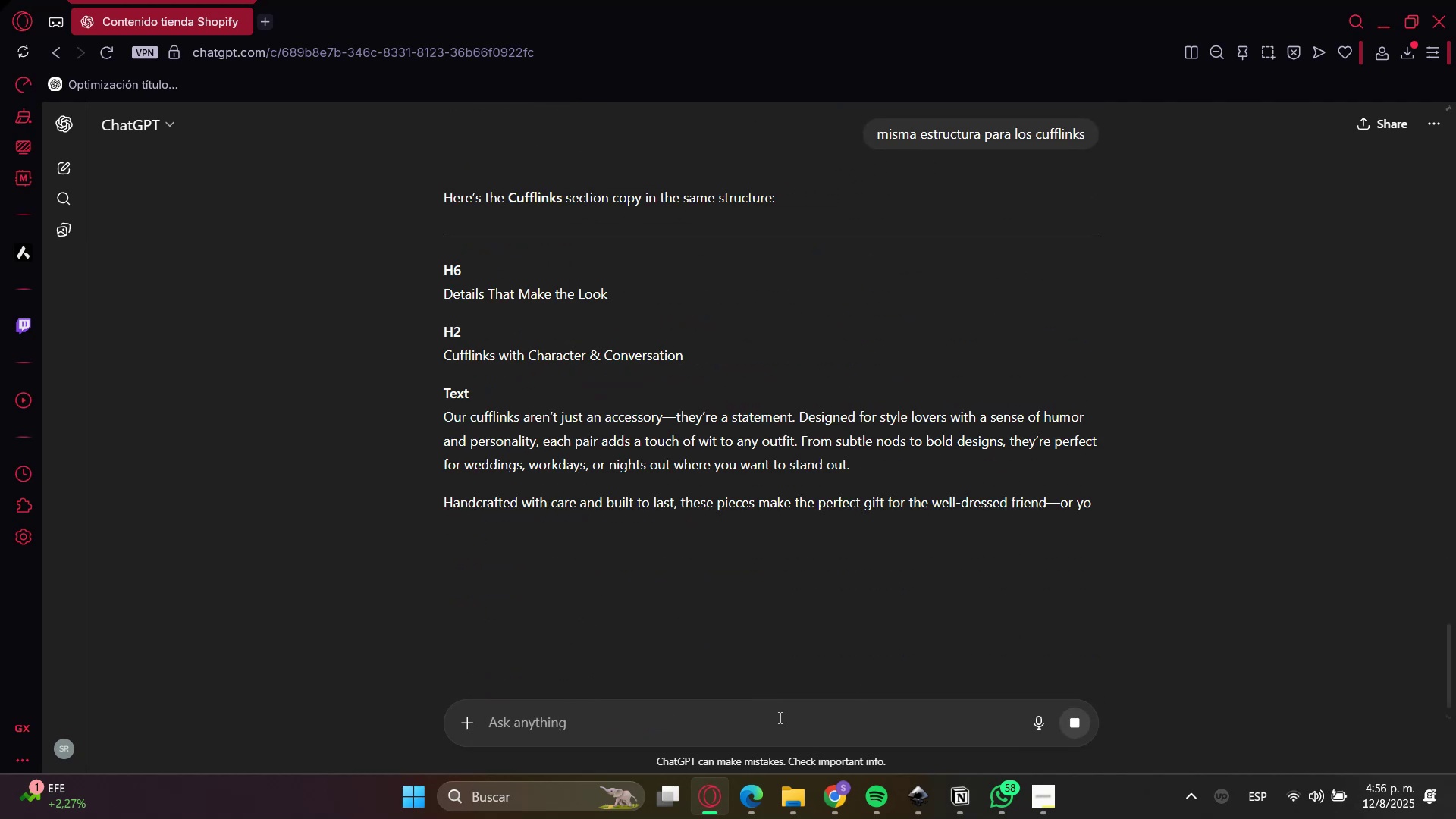 
wait(5.86)
 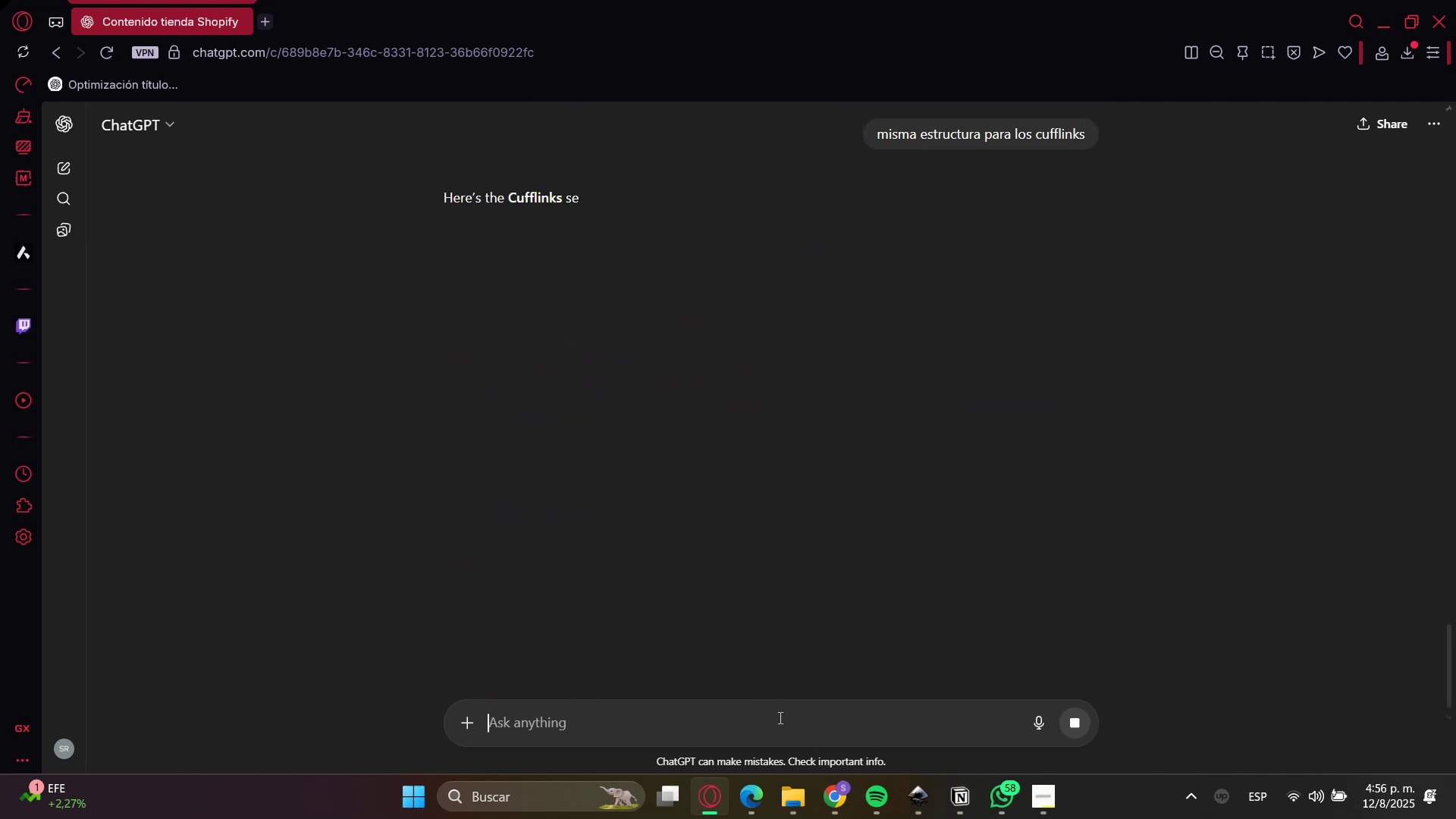 
double_click([496, 278])
 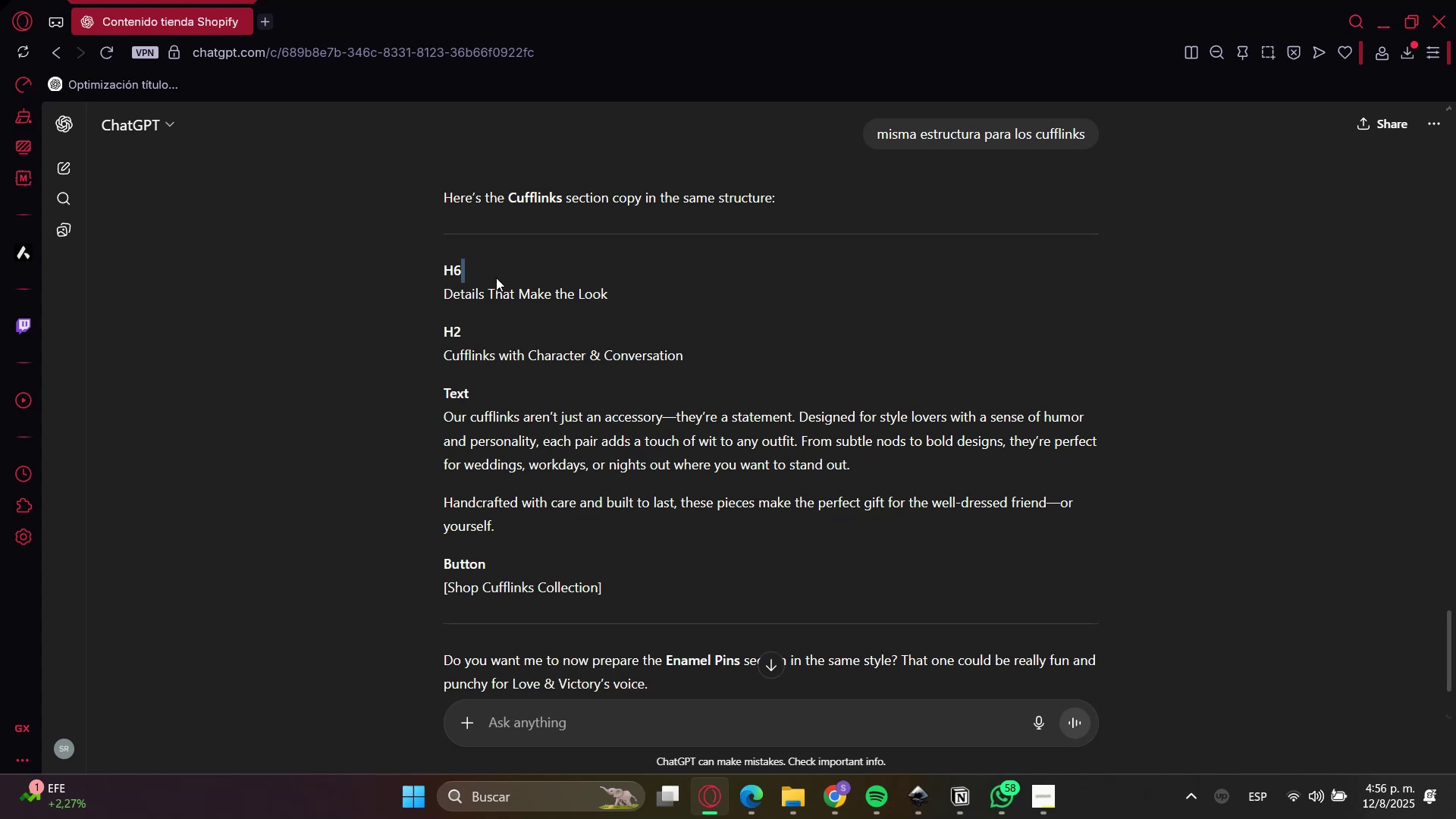 
triple_click([515, 294])
 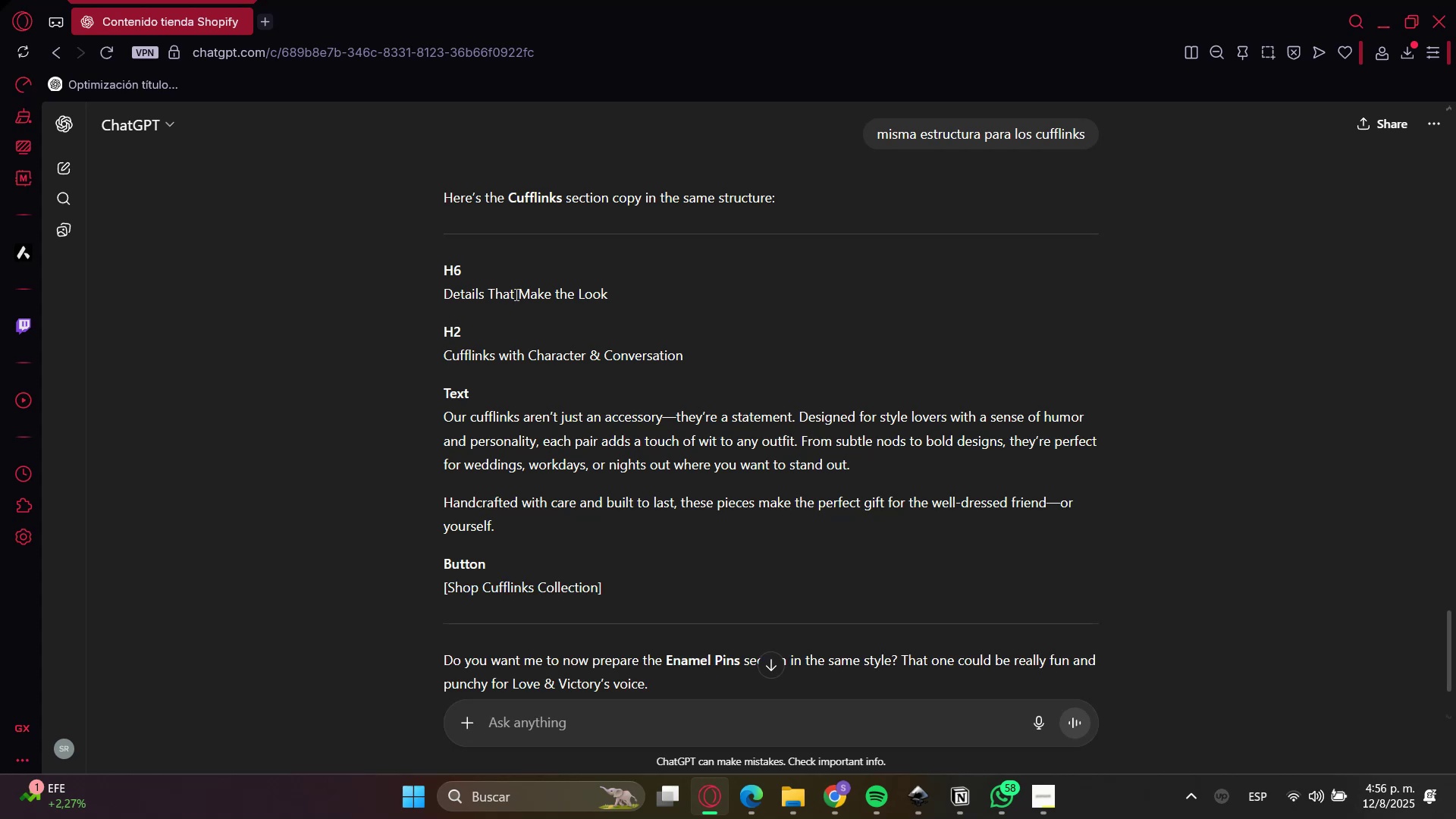 
triple_click([515, 294])
 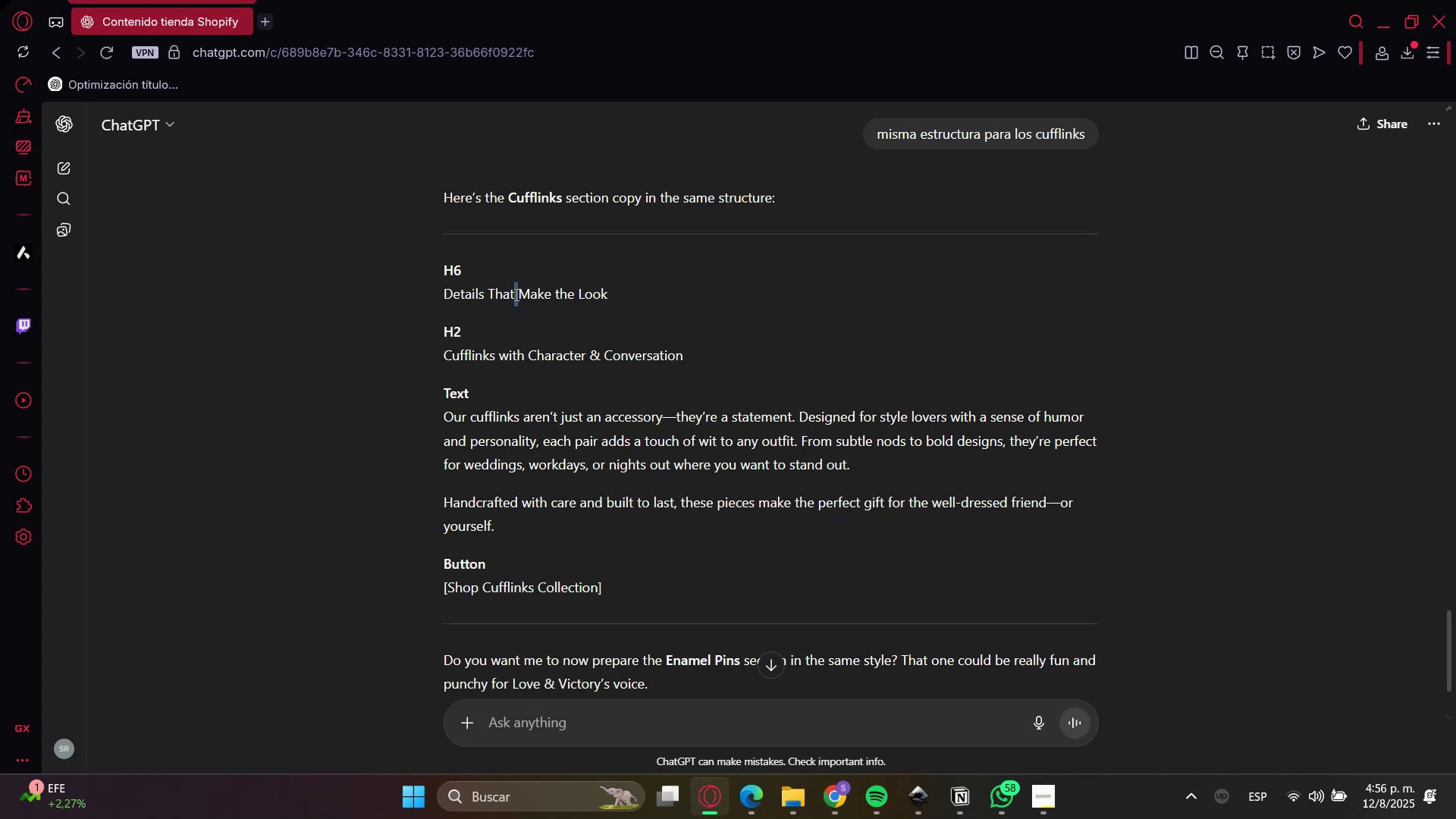 
triple_click([515, 294])
 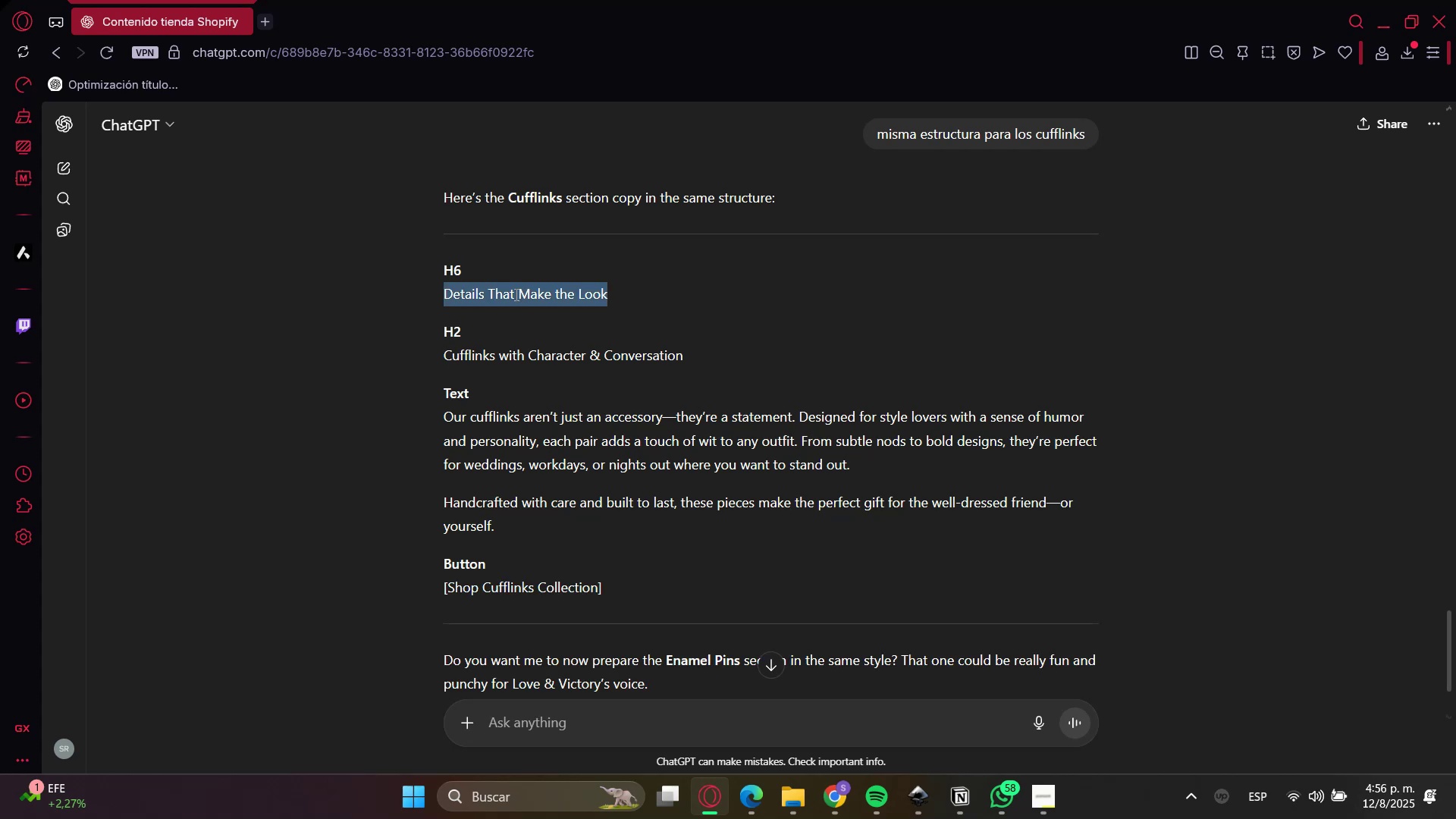 
key(Control+C)
 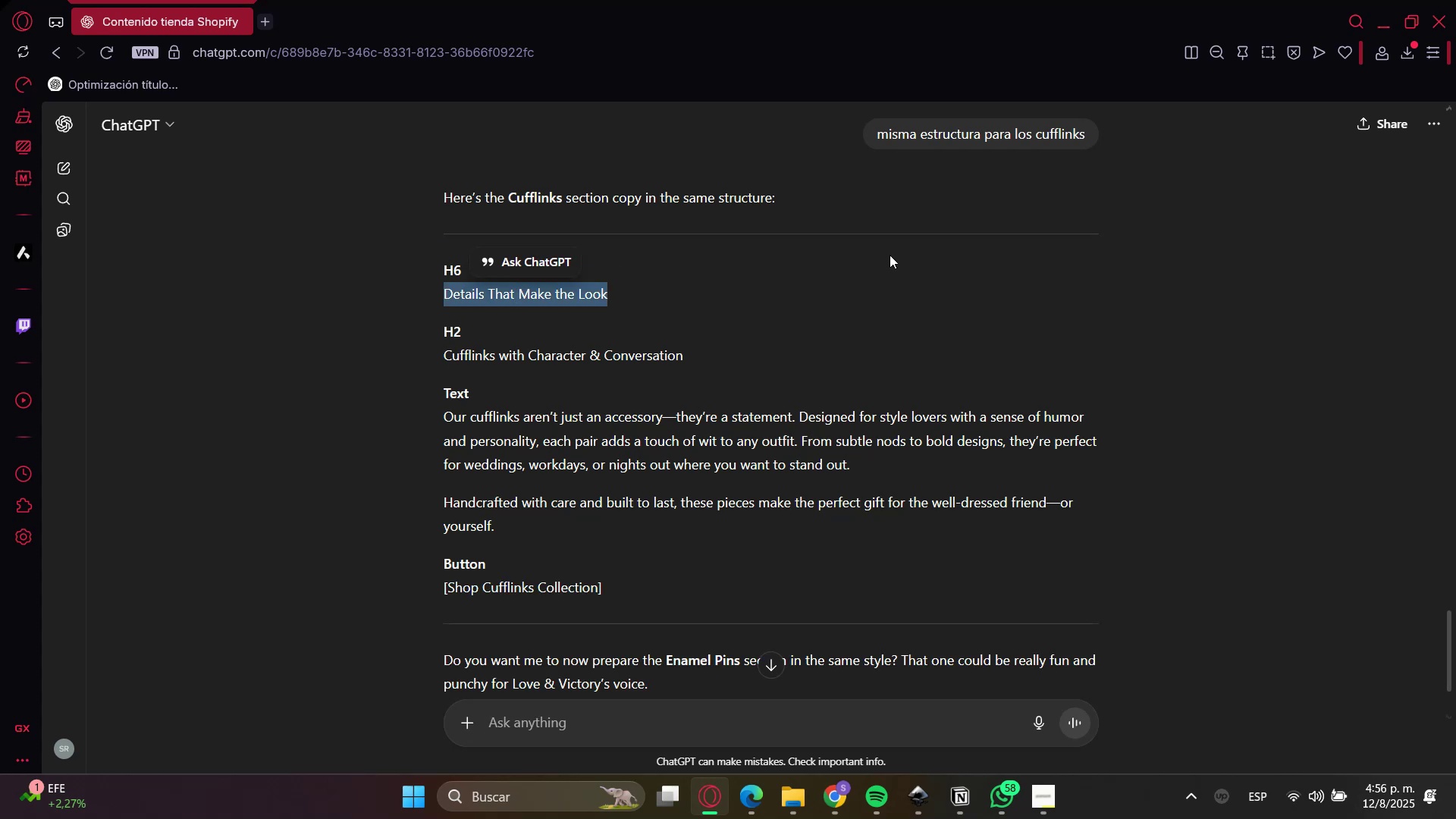 
key(Control+C)
 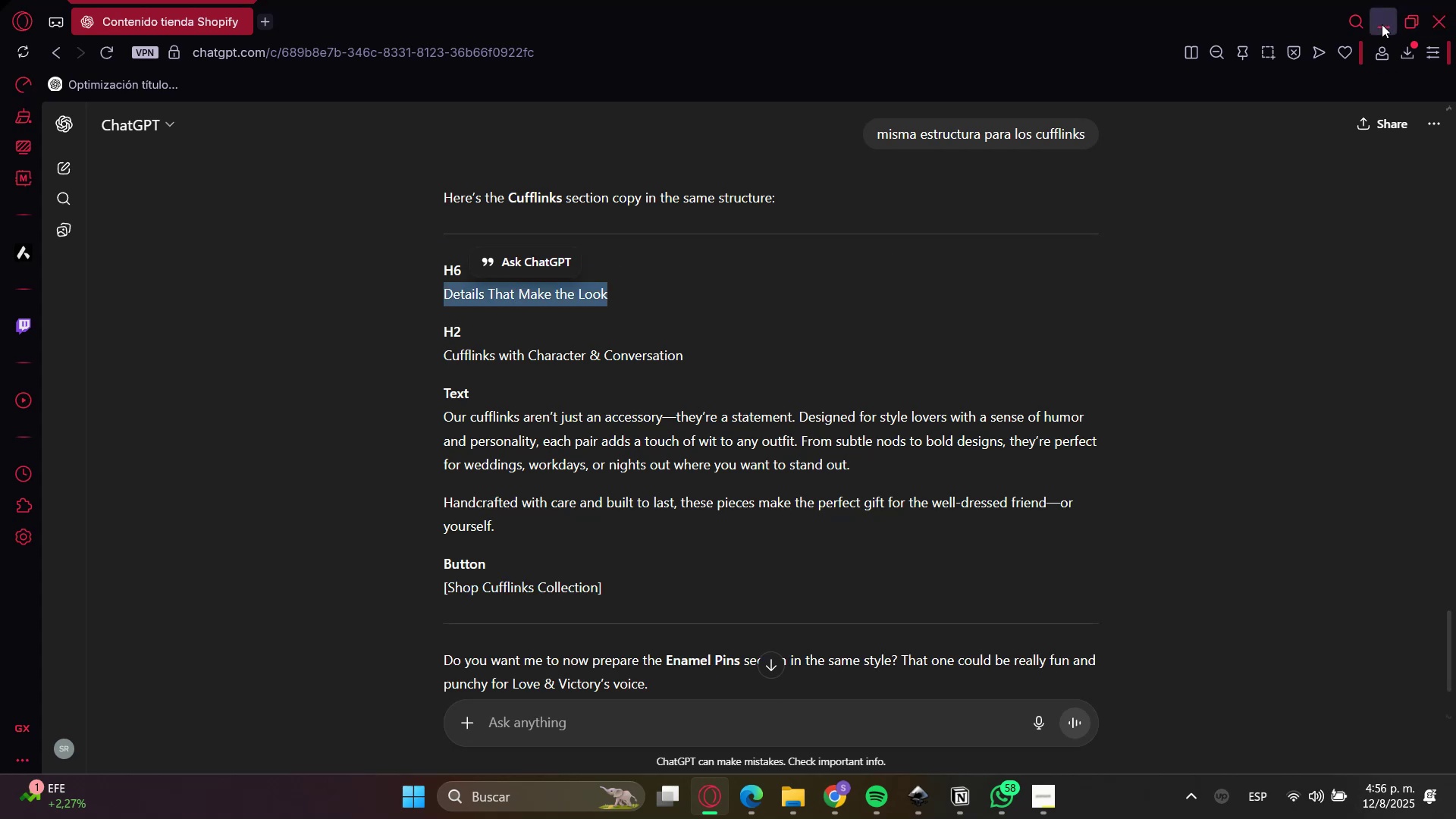 
left_click([1382, 19])
 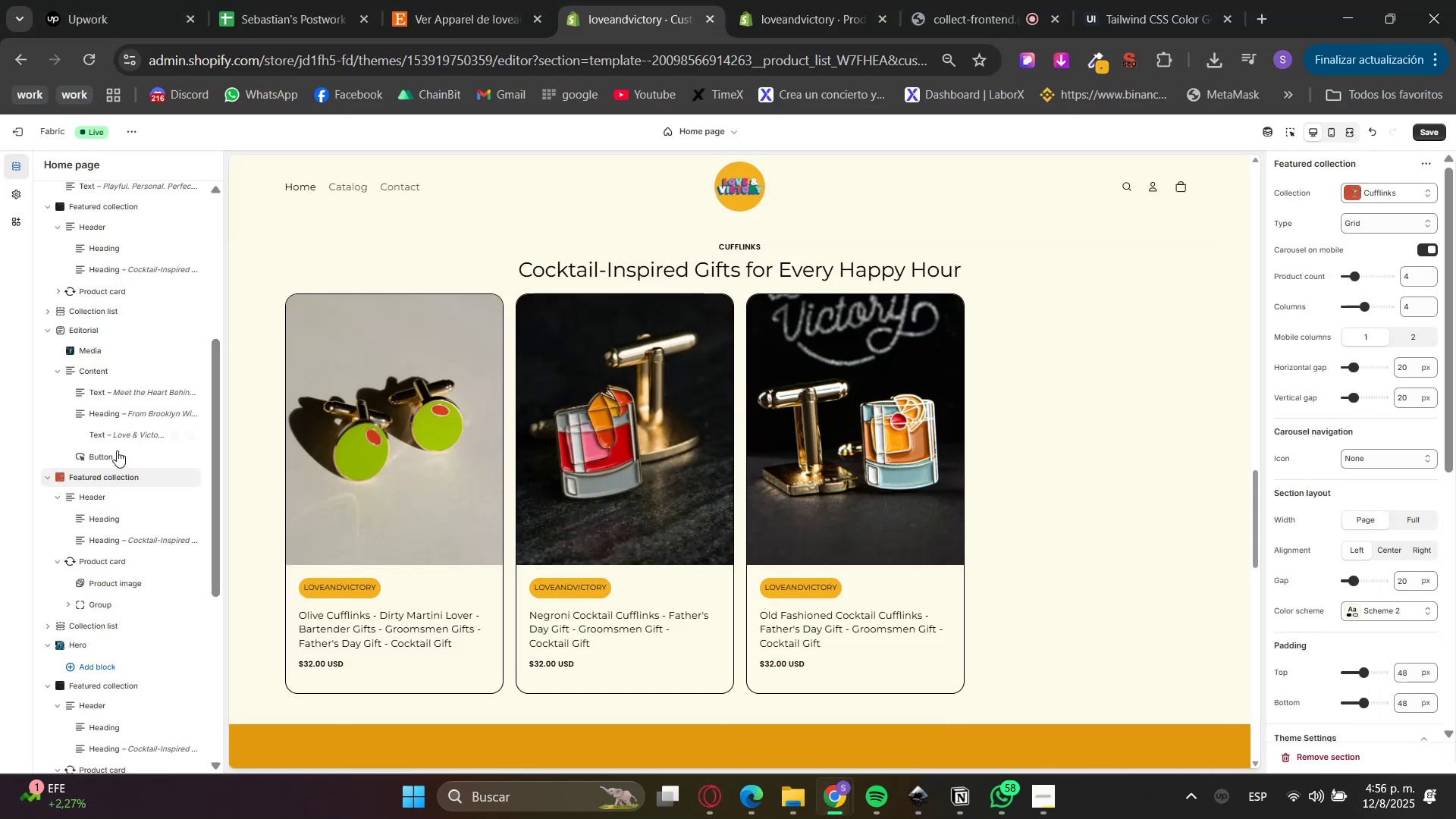 
left_click([105, 538])
 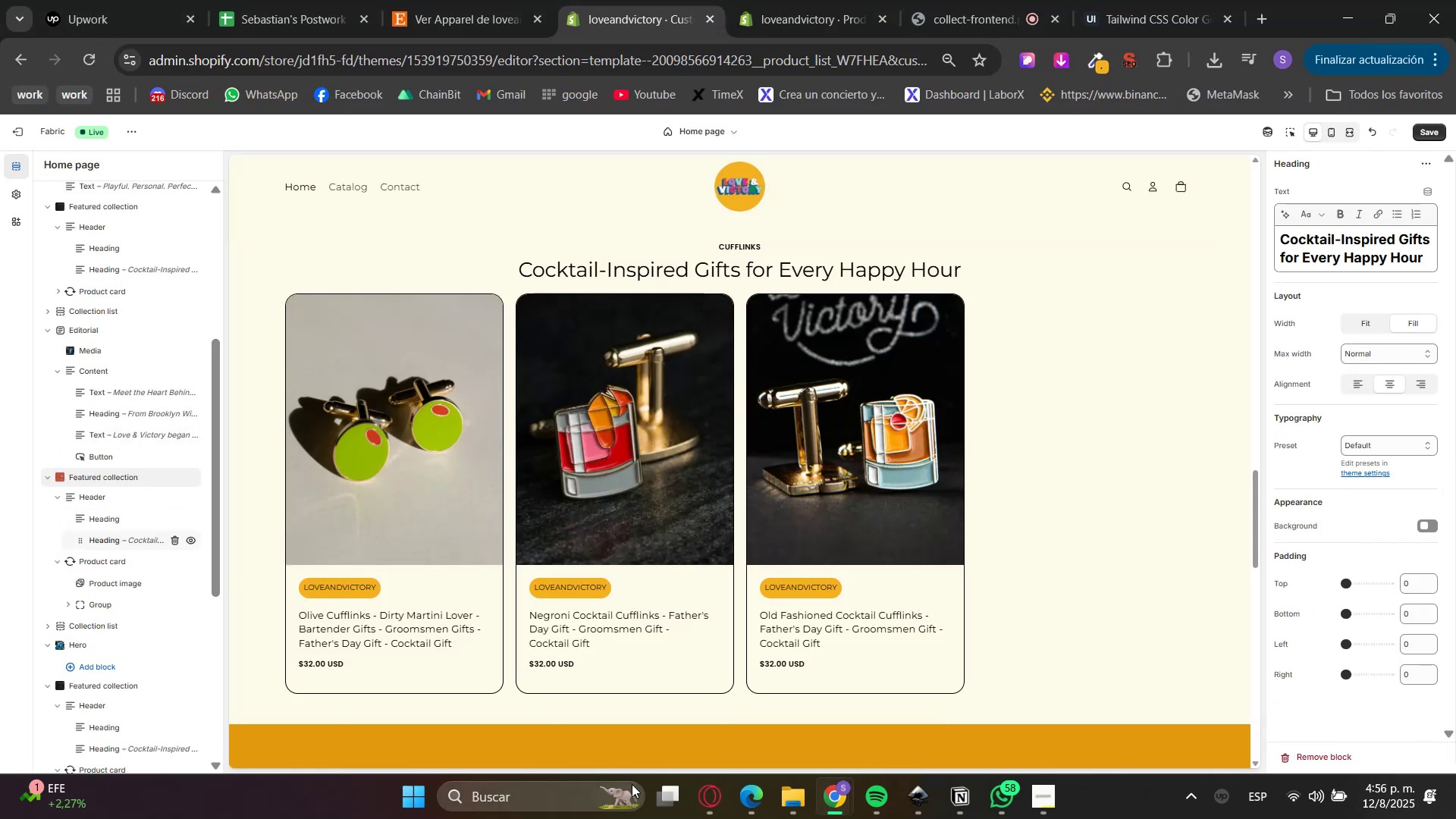 
left_click([710, 796])
 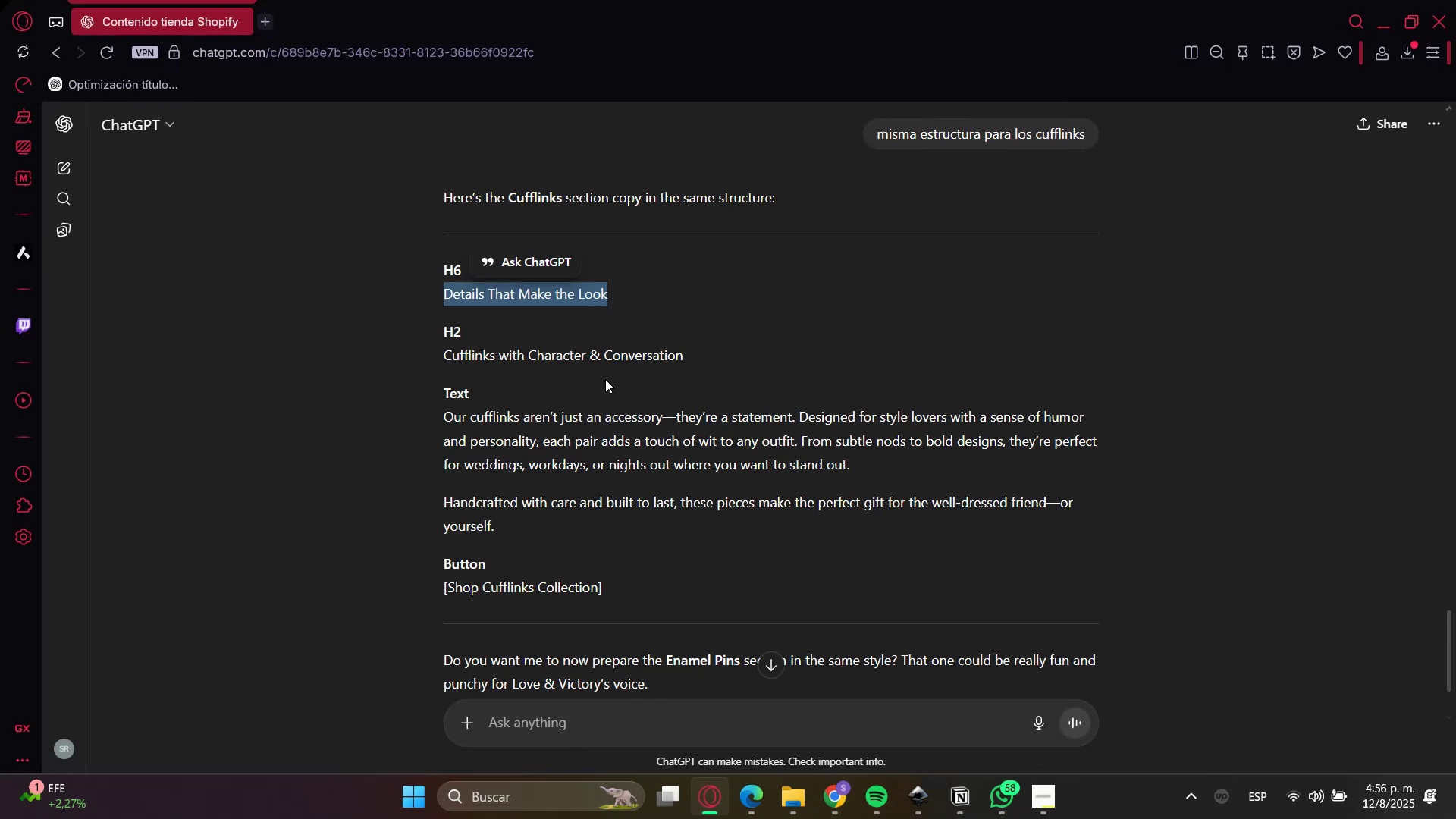 
double_click([592, 362])
 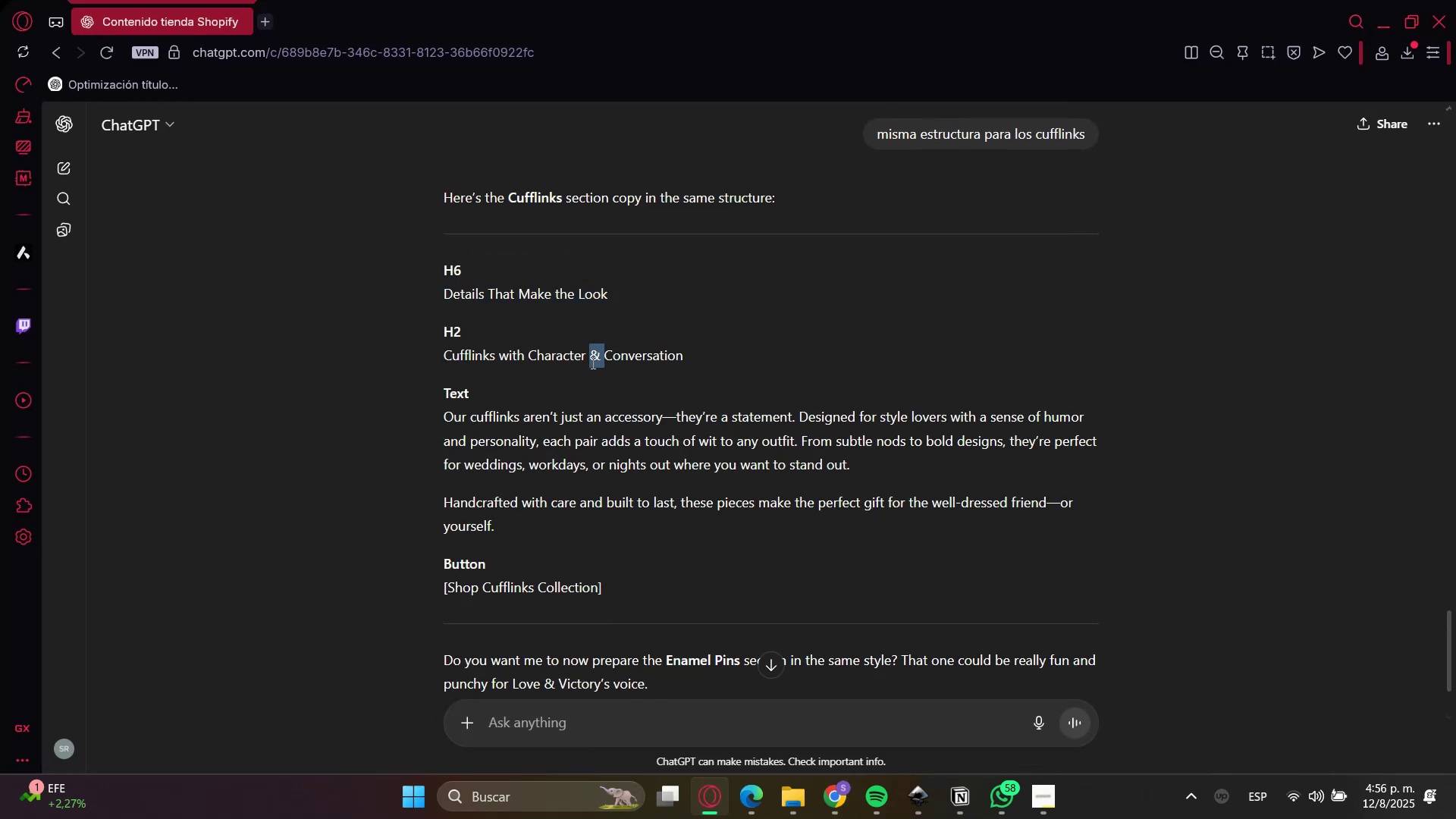 
triple_click([592, 362])
 